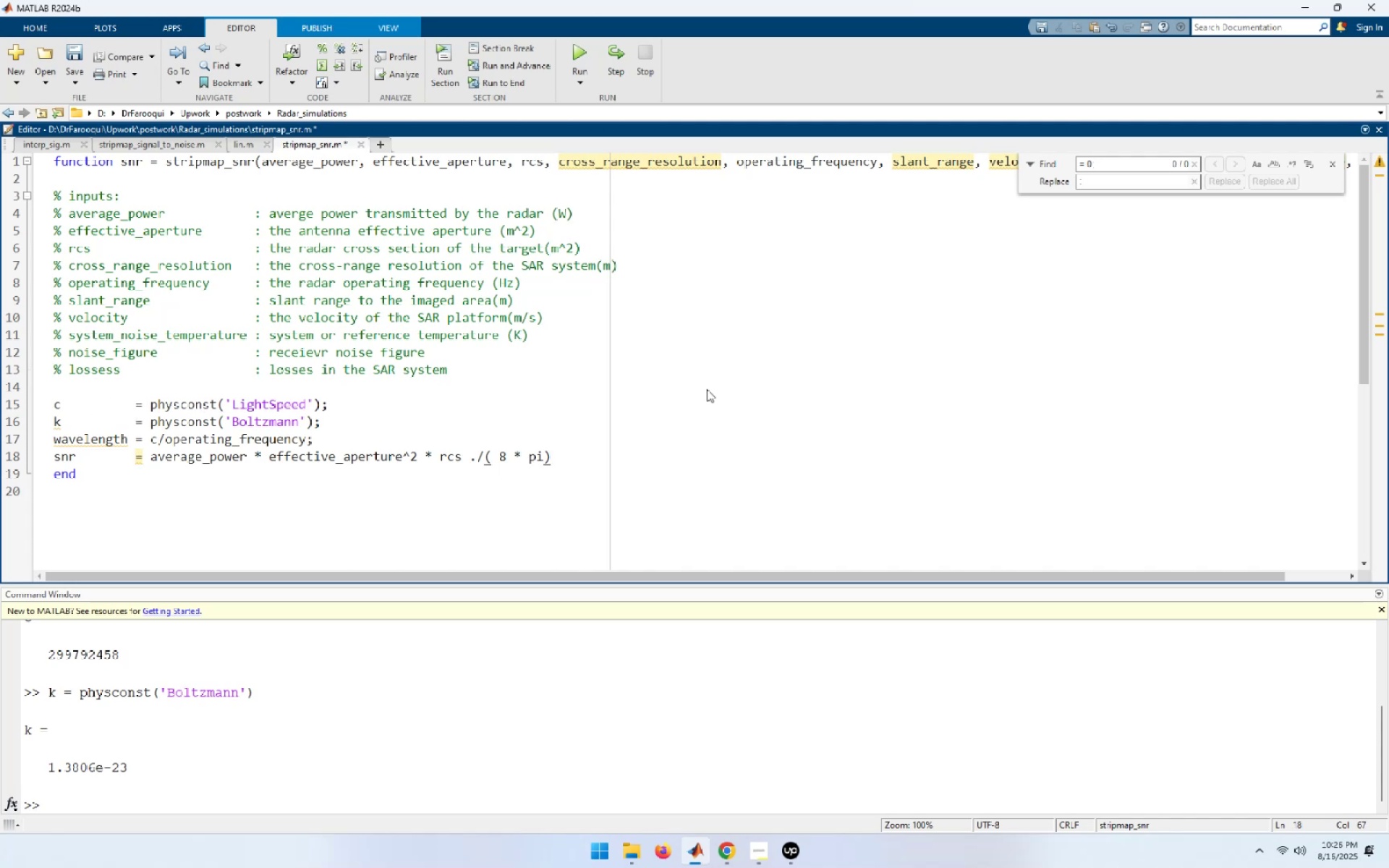 
key(Space)
 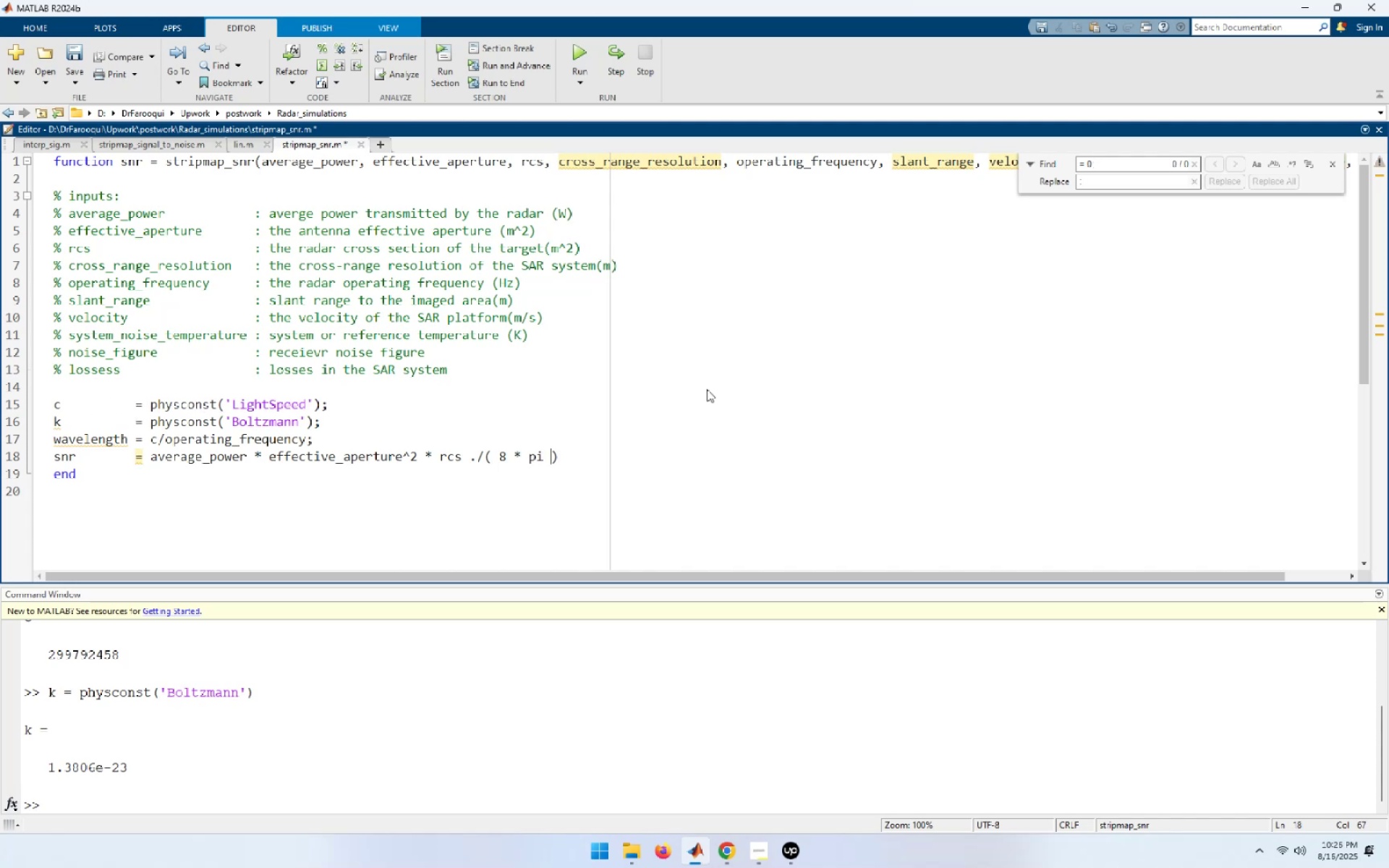 
key(Shift+8)
 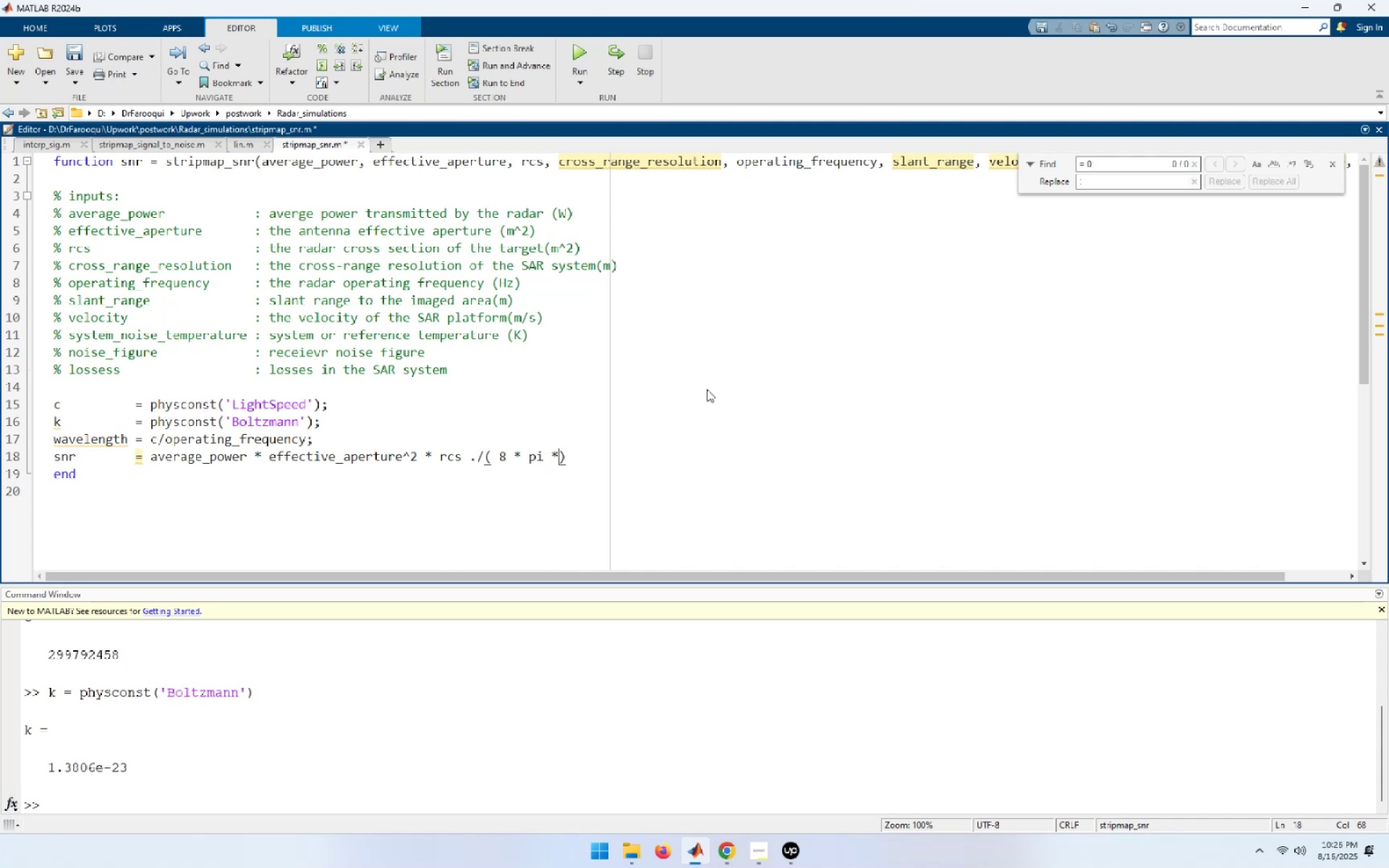 
key(Space)
 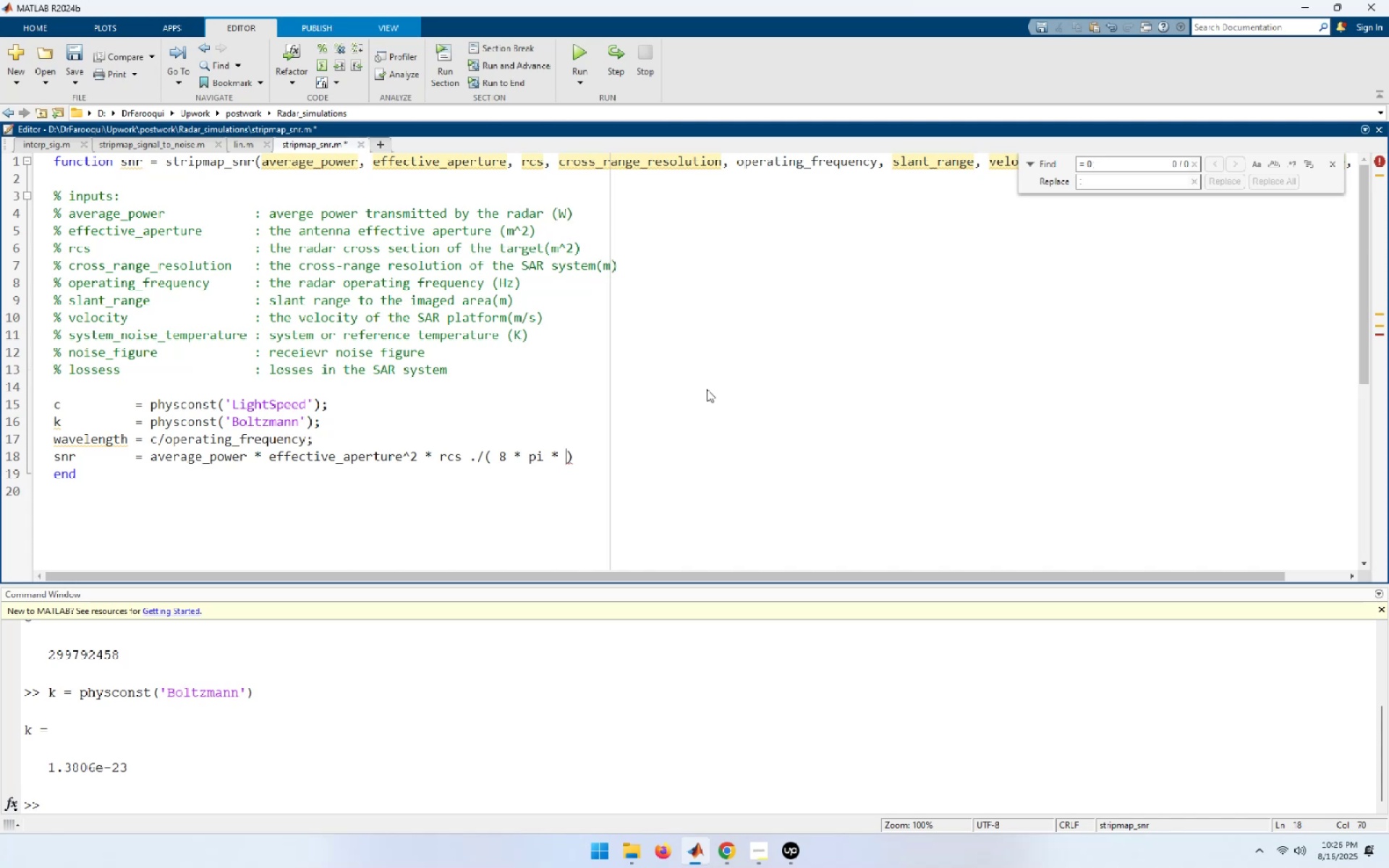 
wait(6.9)
 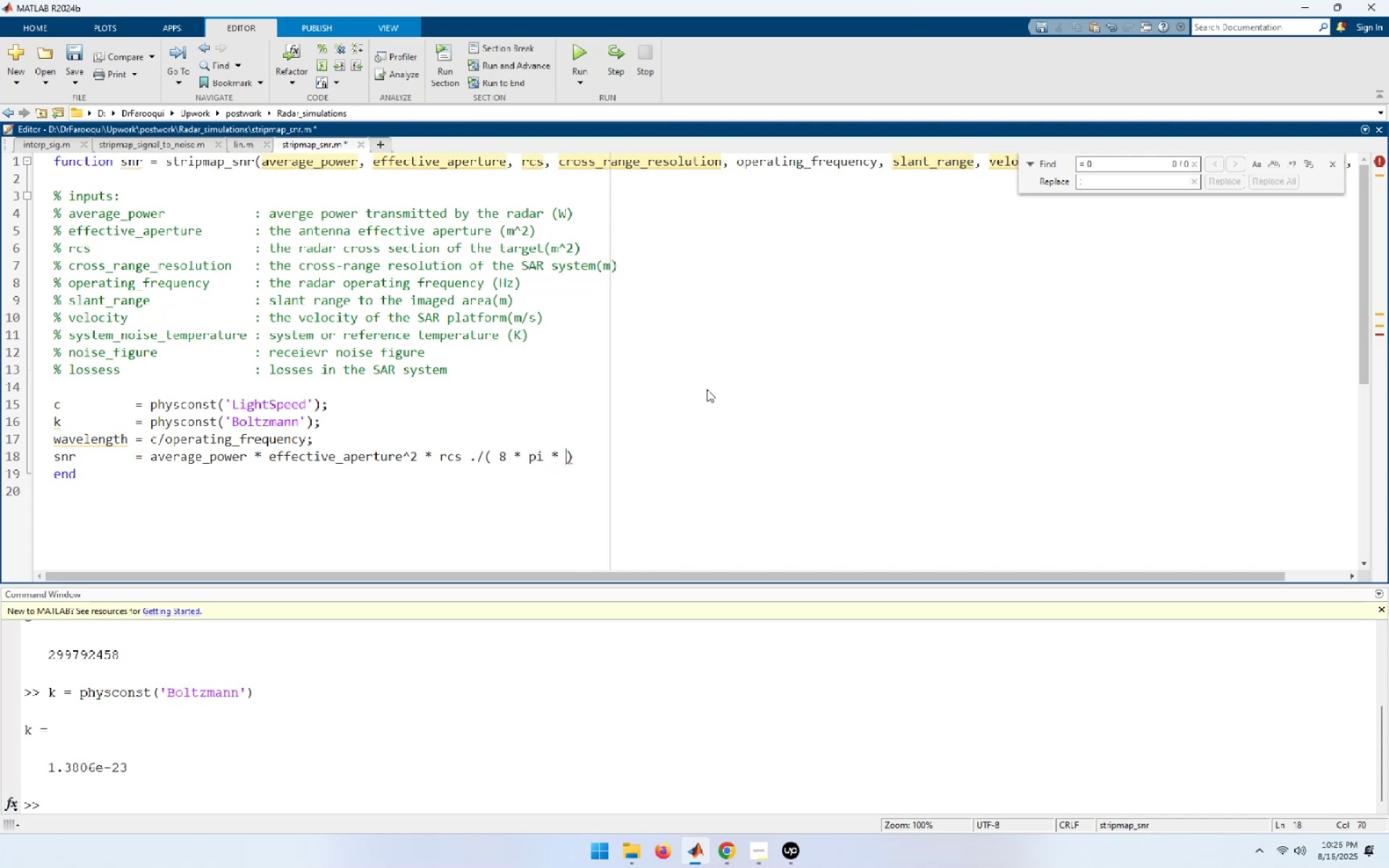 
type(wave)
key(Tab)
type( * sla)
key(Tab)
type( *)
key(Backspace)
key(Backspace)
type(&)
key(Backspace)
type(^3 cross)
key(Backspace)
key(Backspace)
key(Backspace)
key(Backspace)
key(Backspace)
type(* cross_)
key(Tab)
type( * velo)
key(Tab)
type( * syste)
key(Tab)
 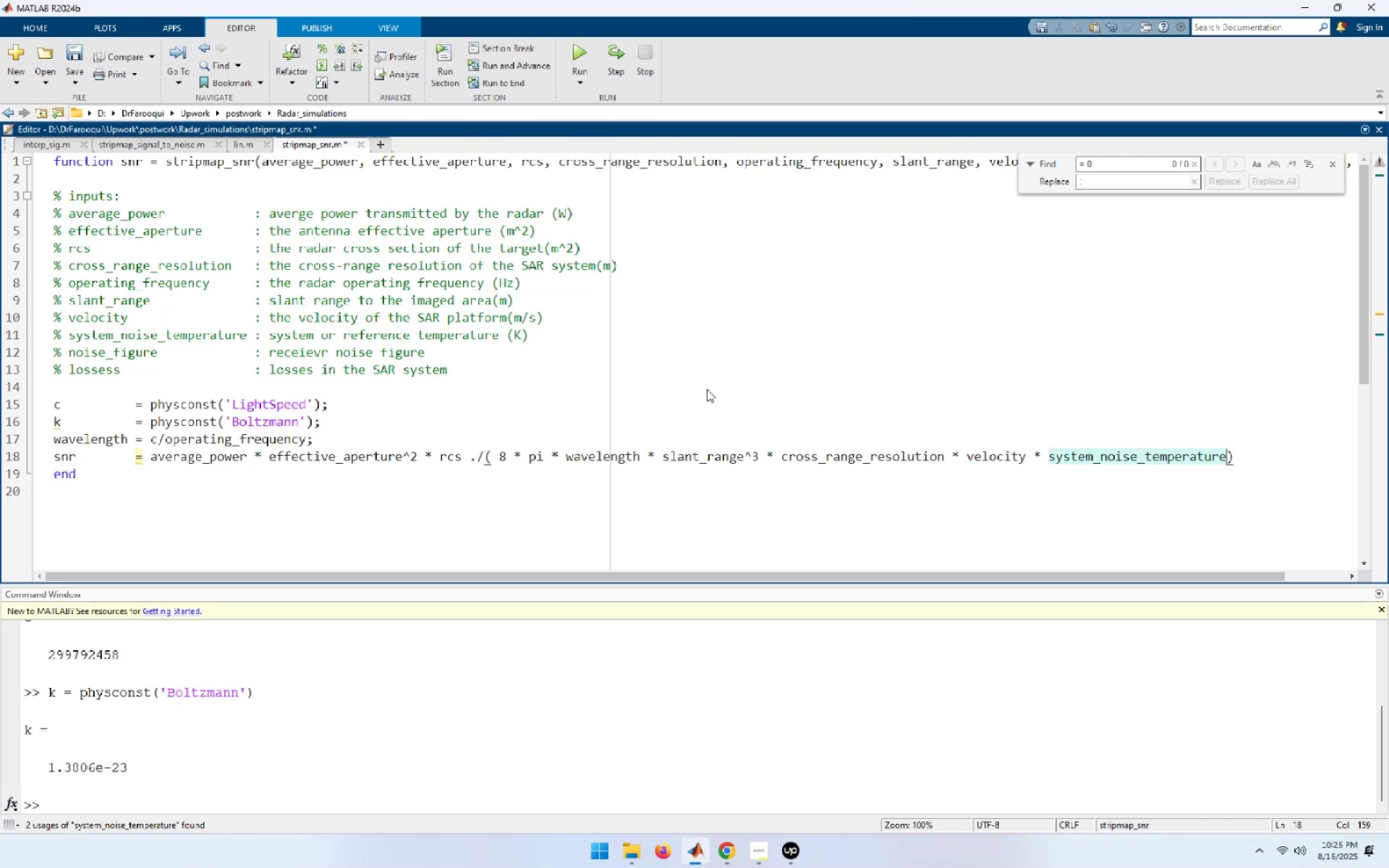 
wait(7.69)
 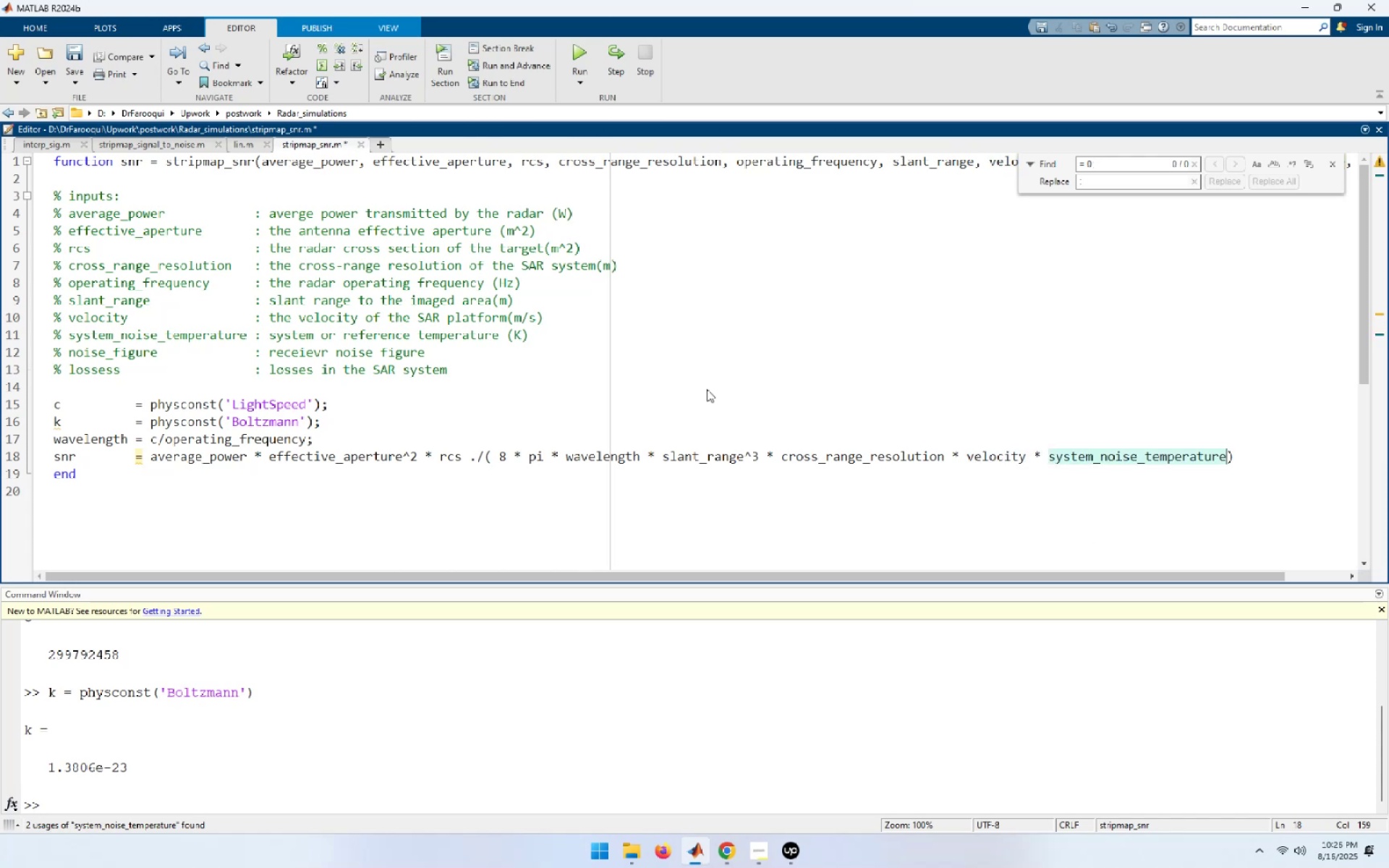 
left_click([1335, 164])
 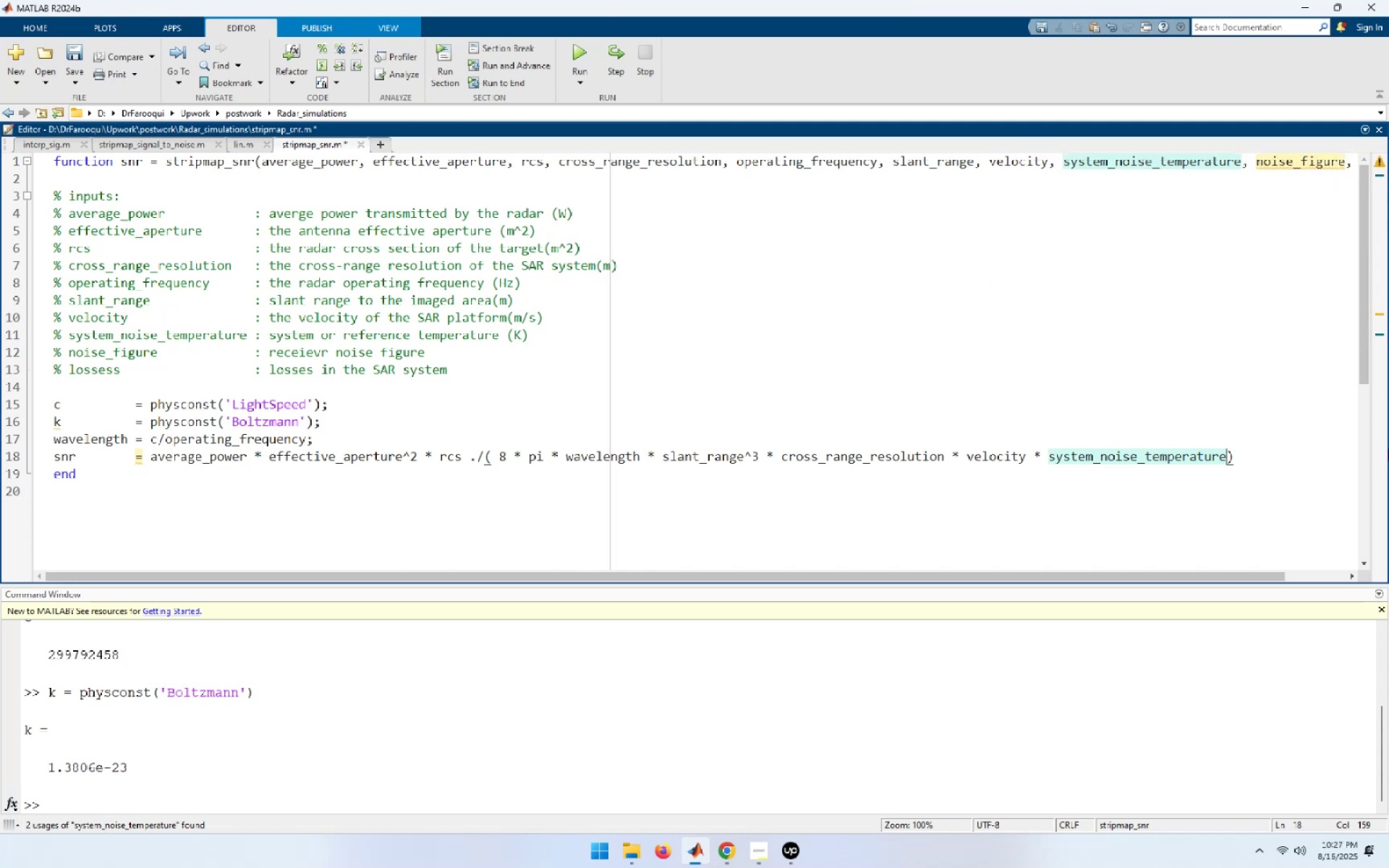 
key(Space)
 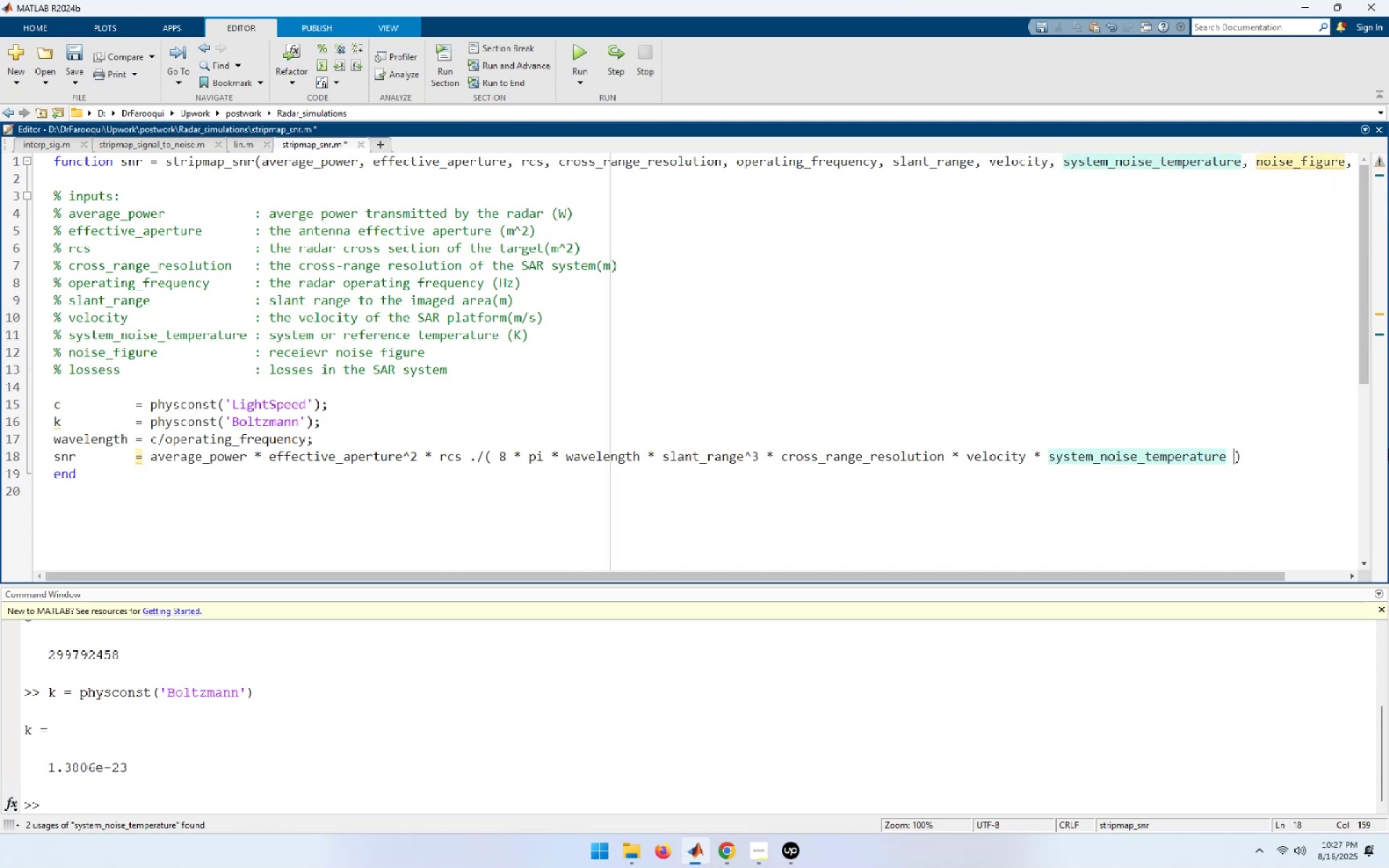 
key(Shift+8)
 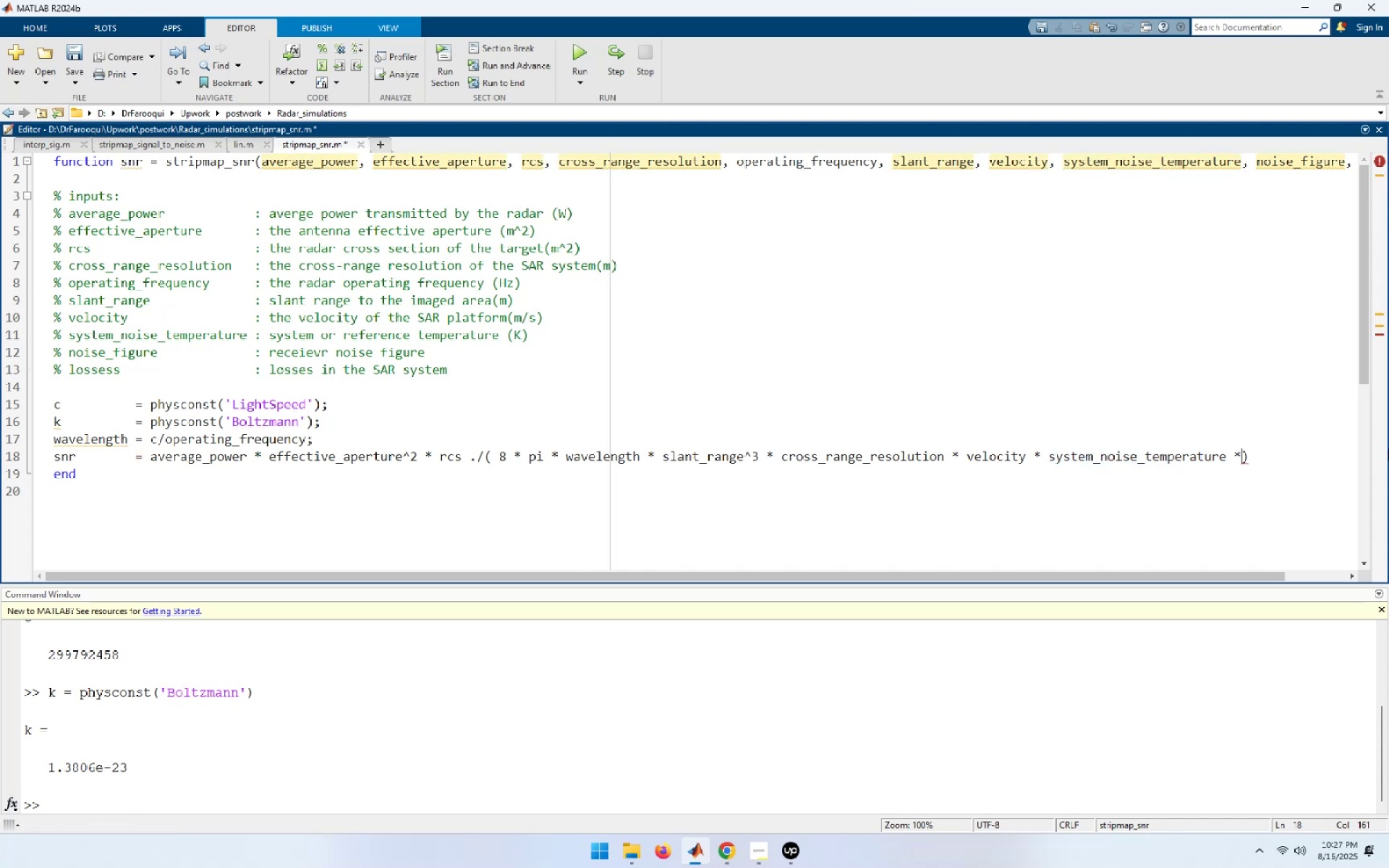 
key(Space)
 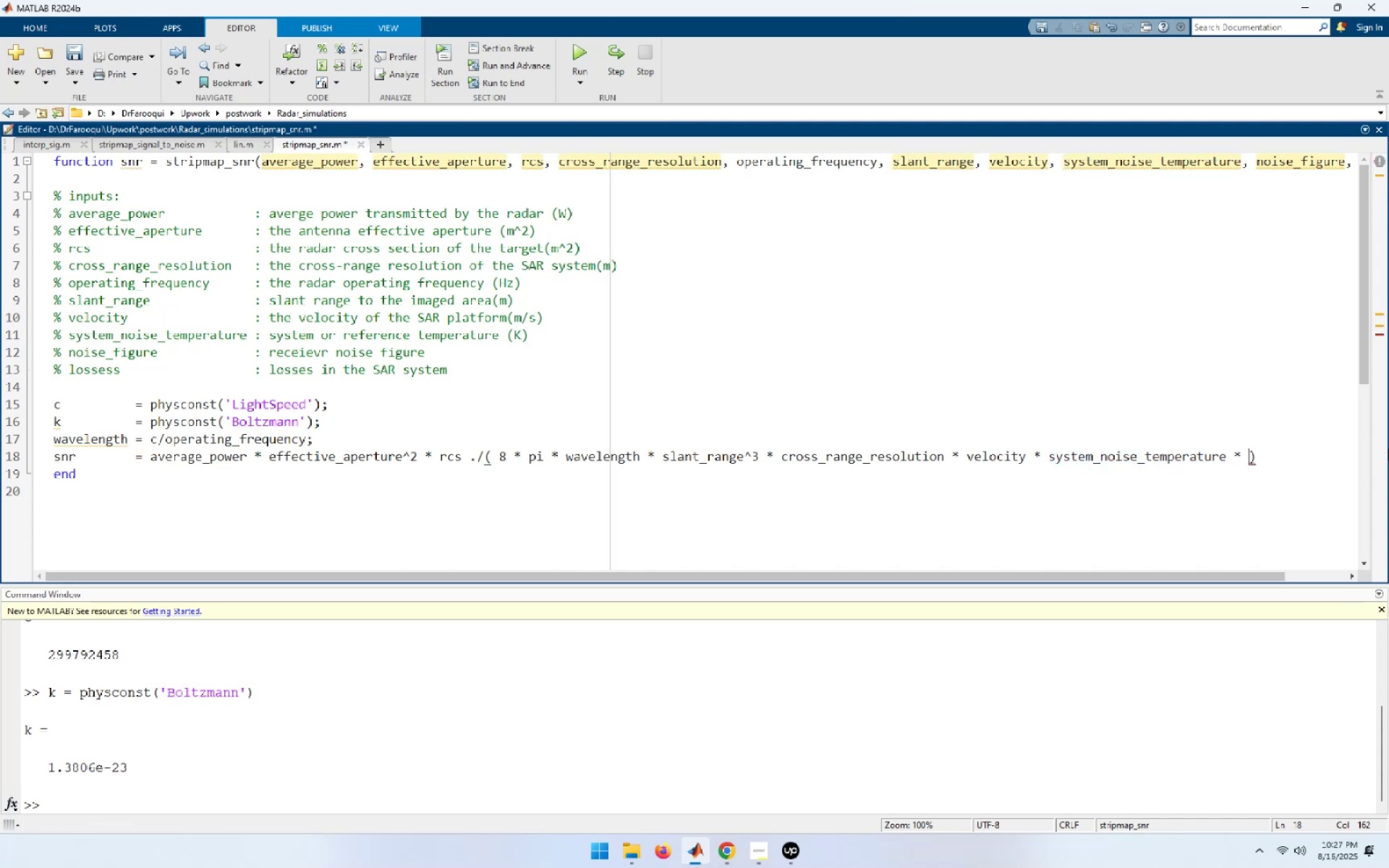 
key(K)
 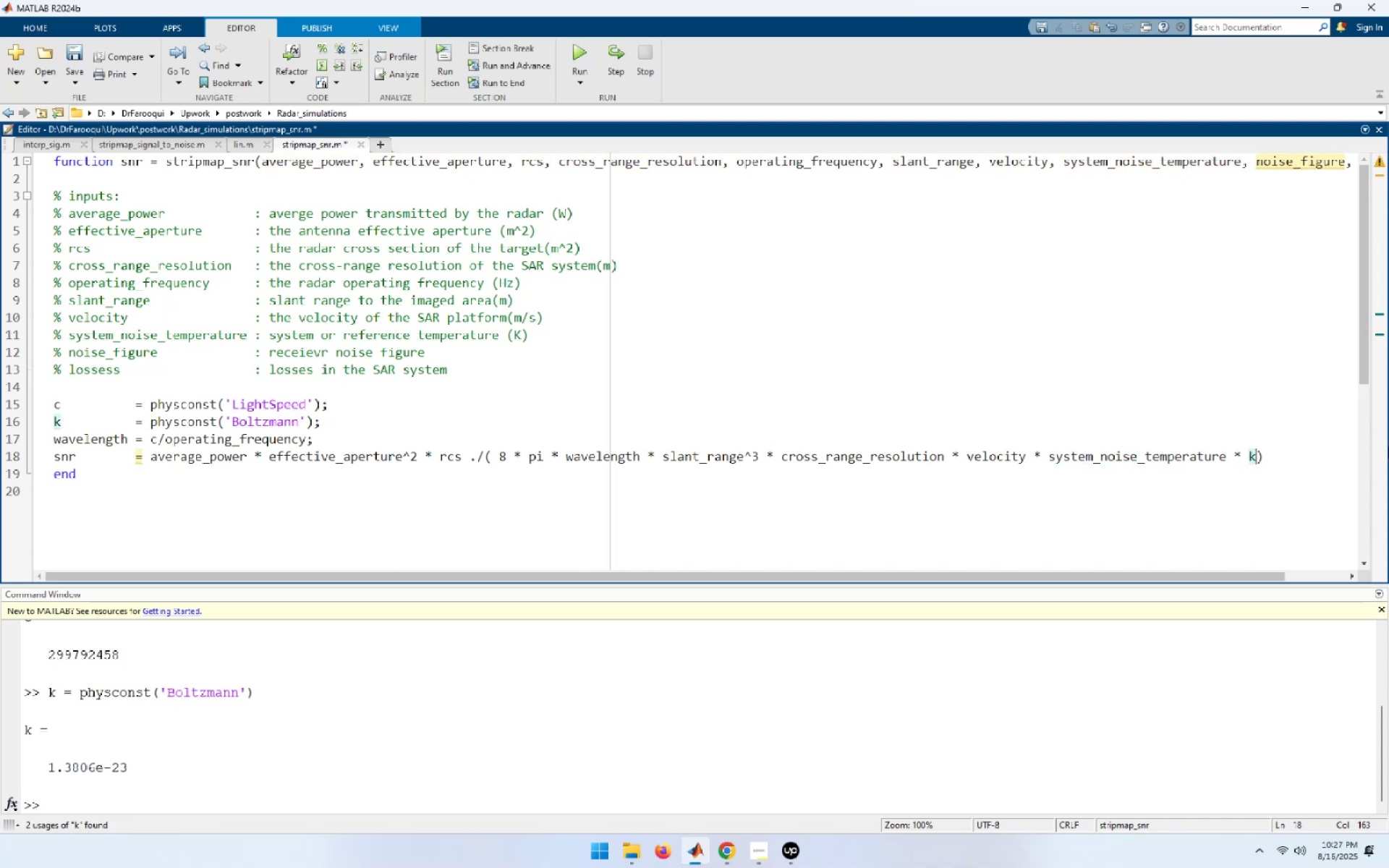 
wait(5.76)
 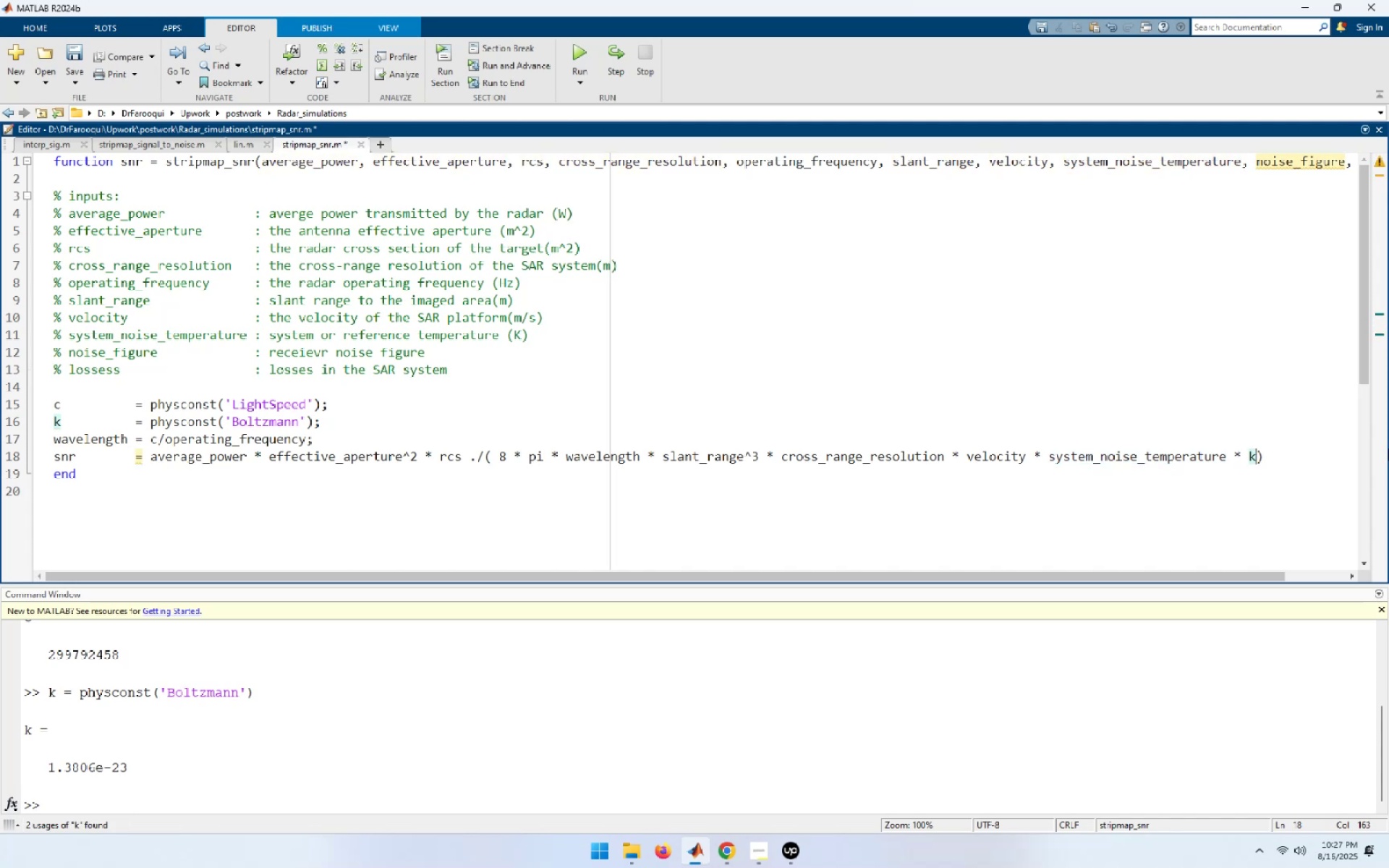 
key(Space)
 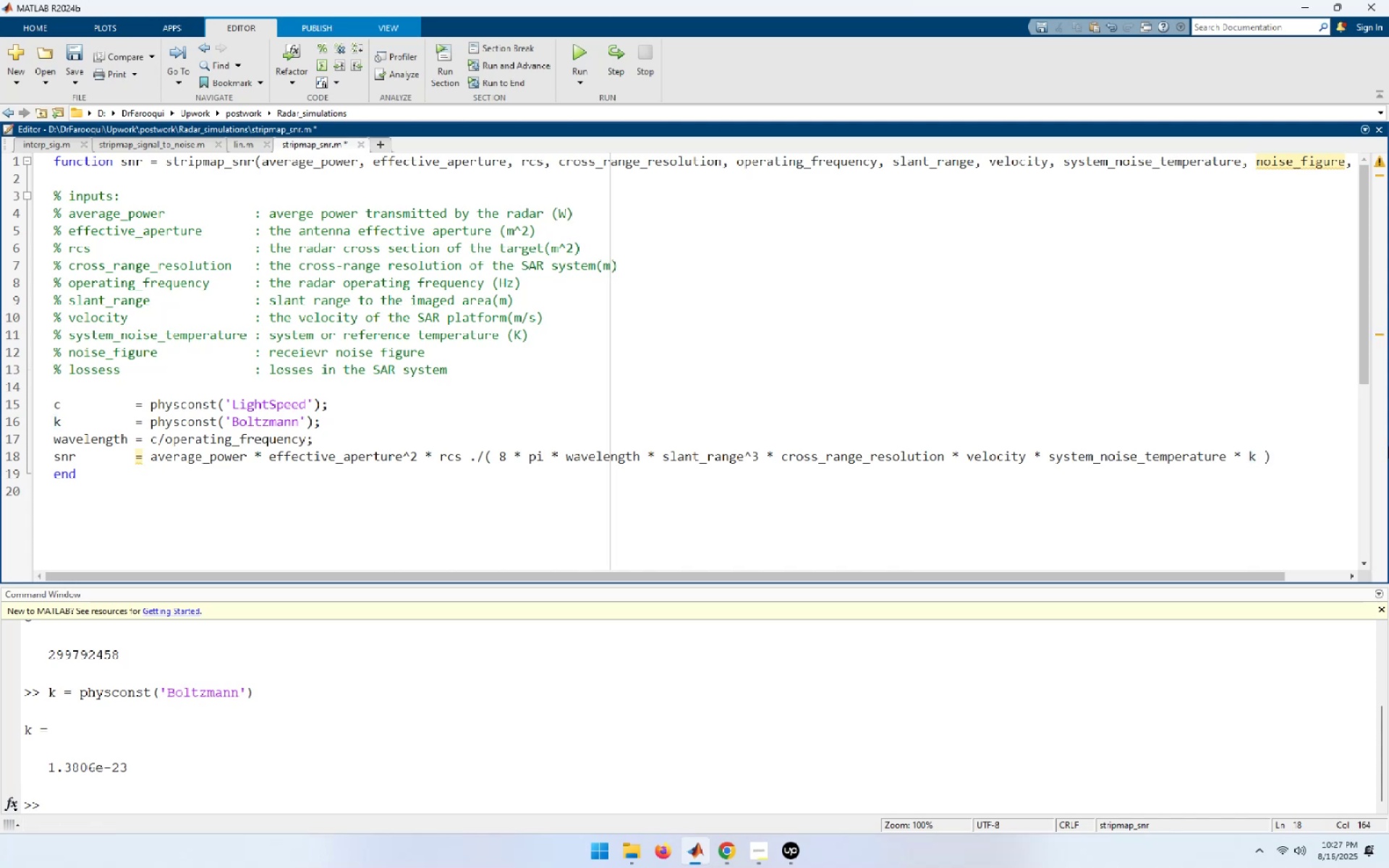 
wait(7.76)
 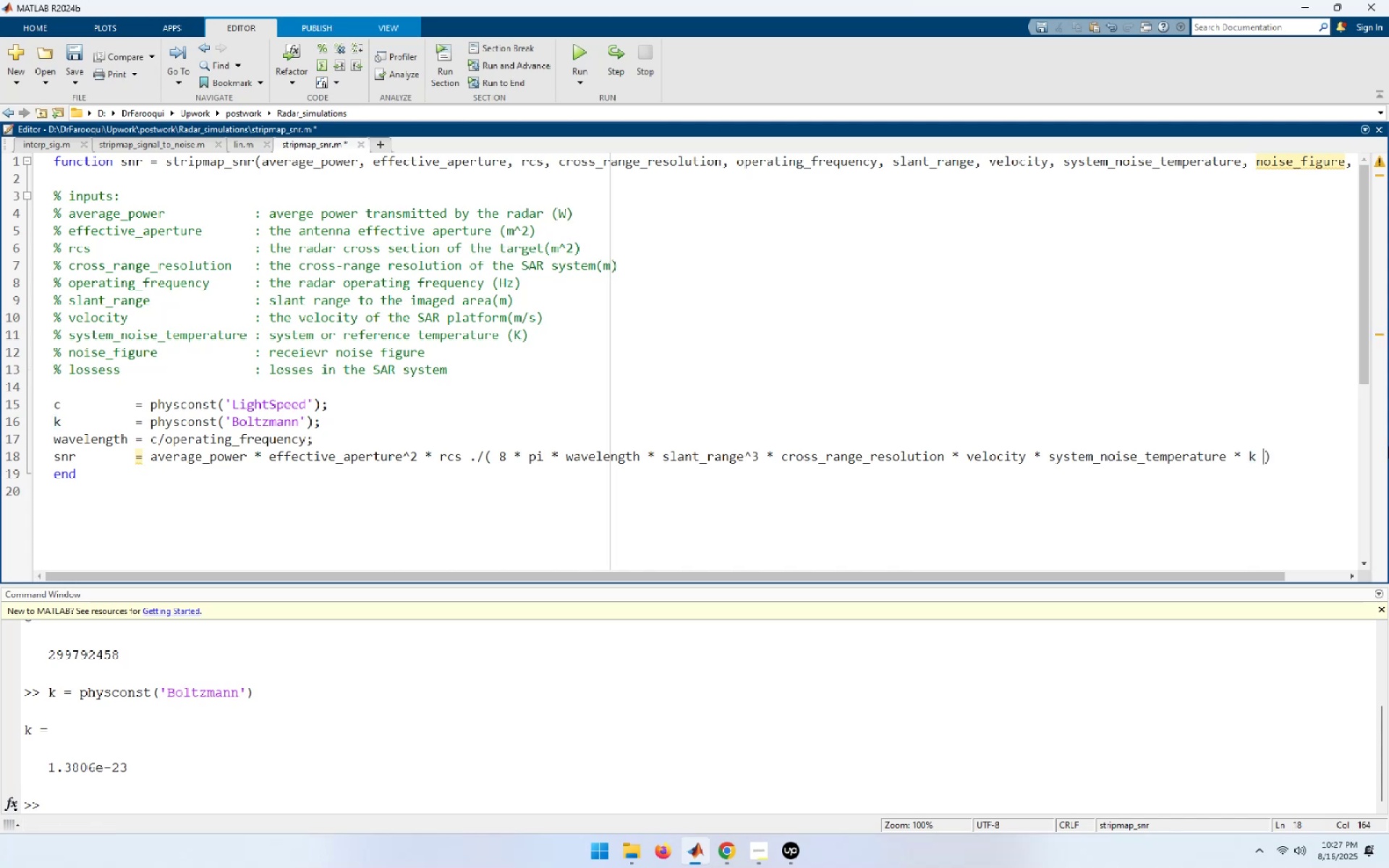 
type(mp)
key(Backspace)
key(Backspace)
type(* mpo)
key(Backspace)
key(Backspace)
key(Backspace)
type(no)
key(Tab)
type( * lo)
key(Tab)
type();)
 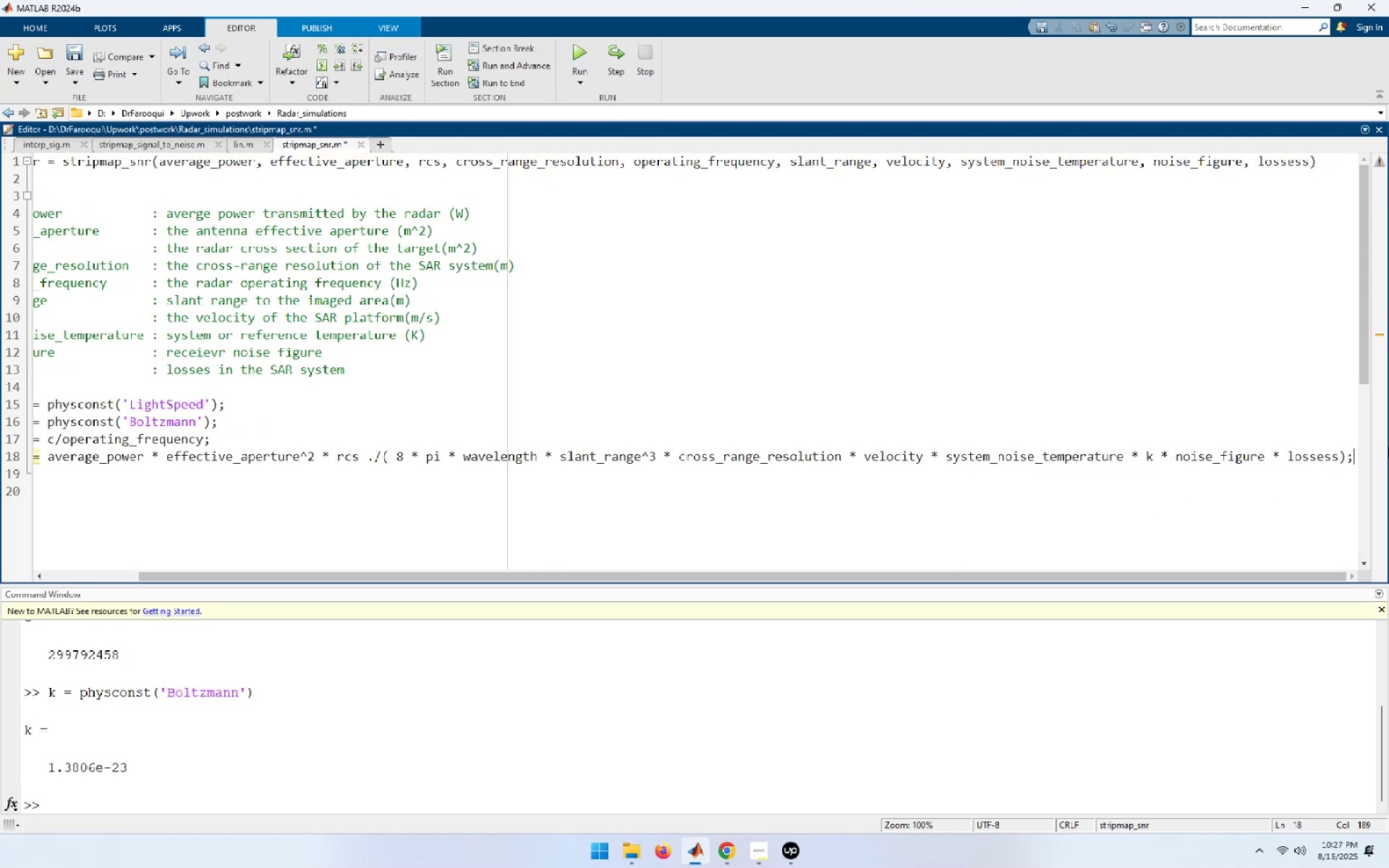 
left_click_drag(start_coordinate=[1048, 160], to_coordinate=[1012, 162])
 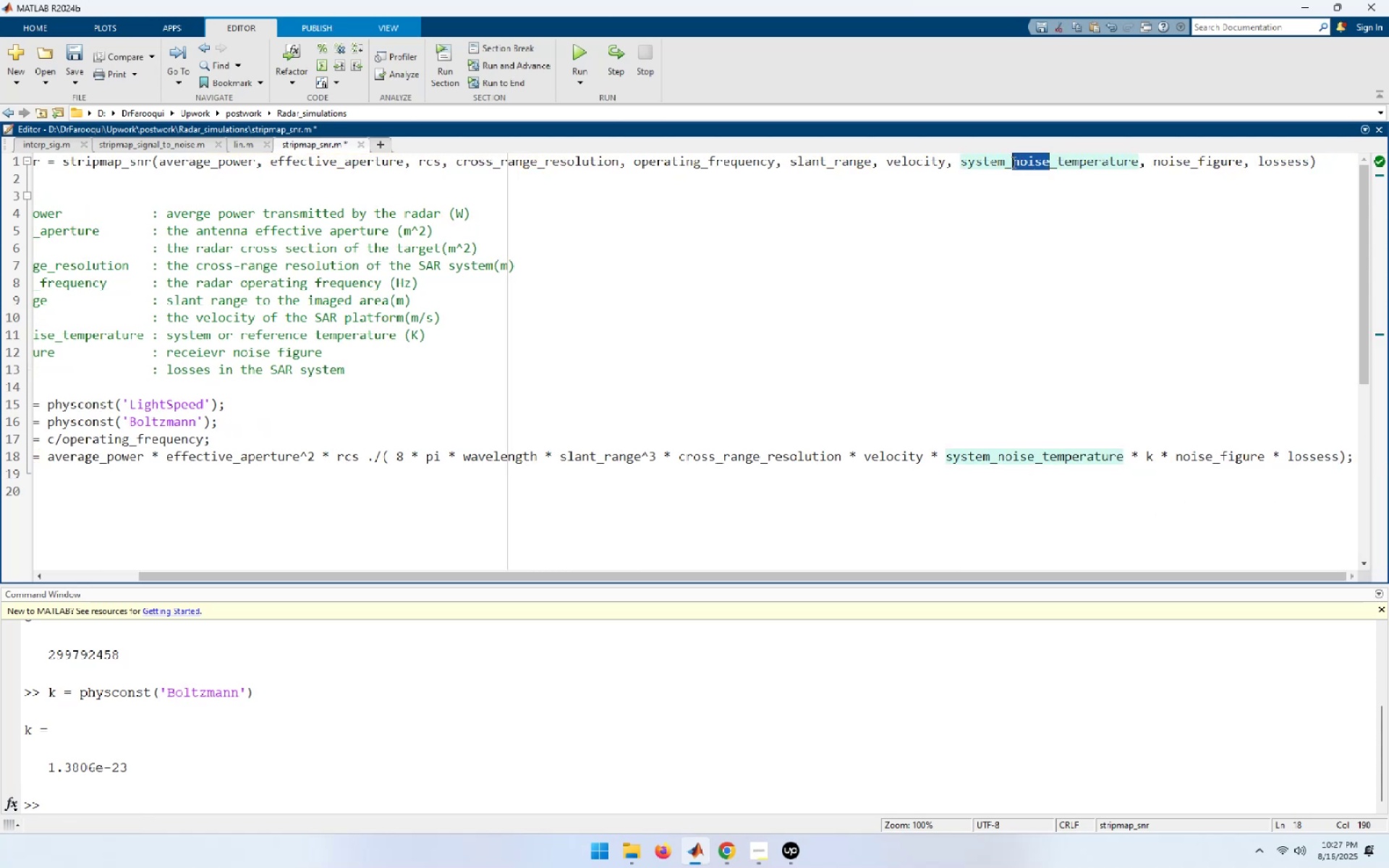 
key(Backspace)
 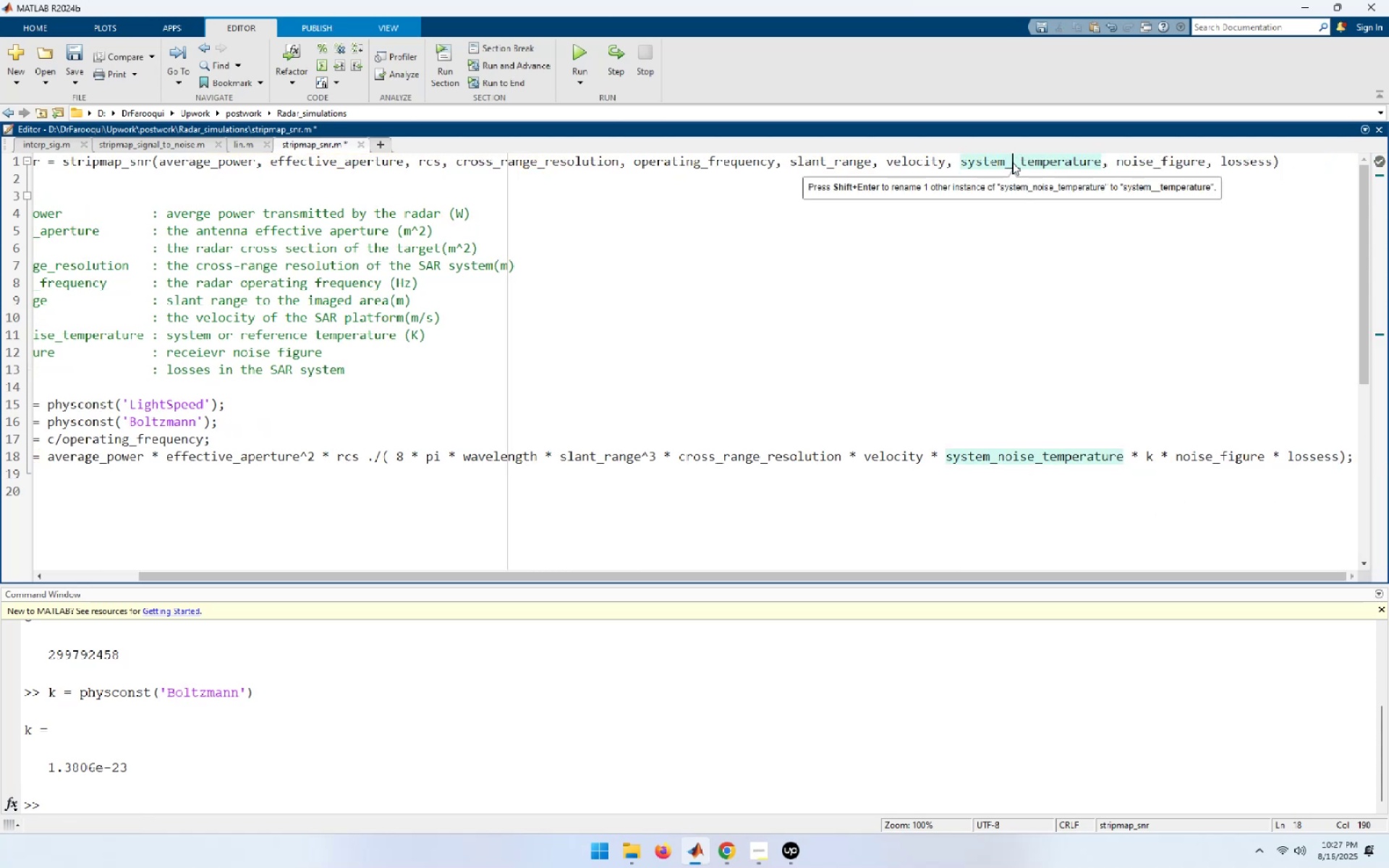 
key(Backspace)
 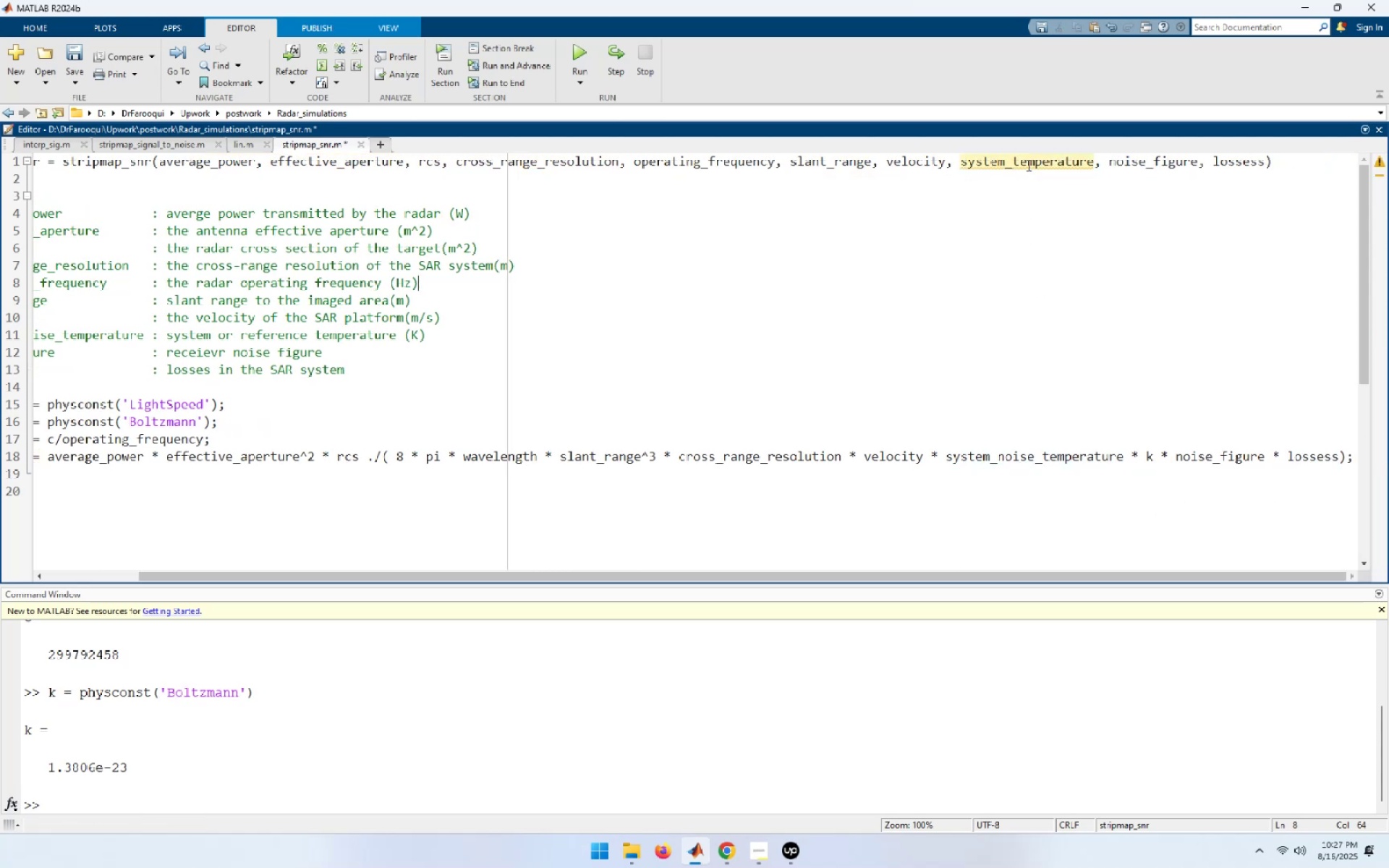 
double_click([1029, 158])
 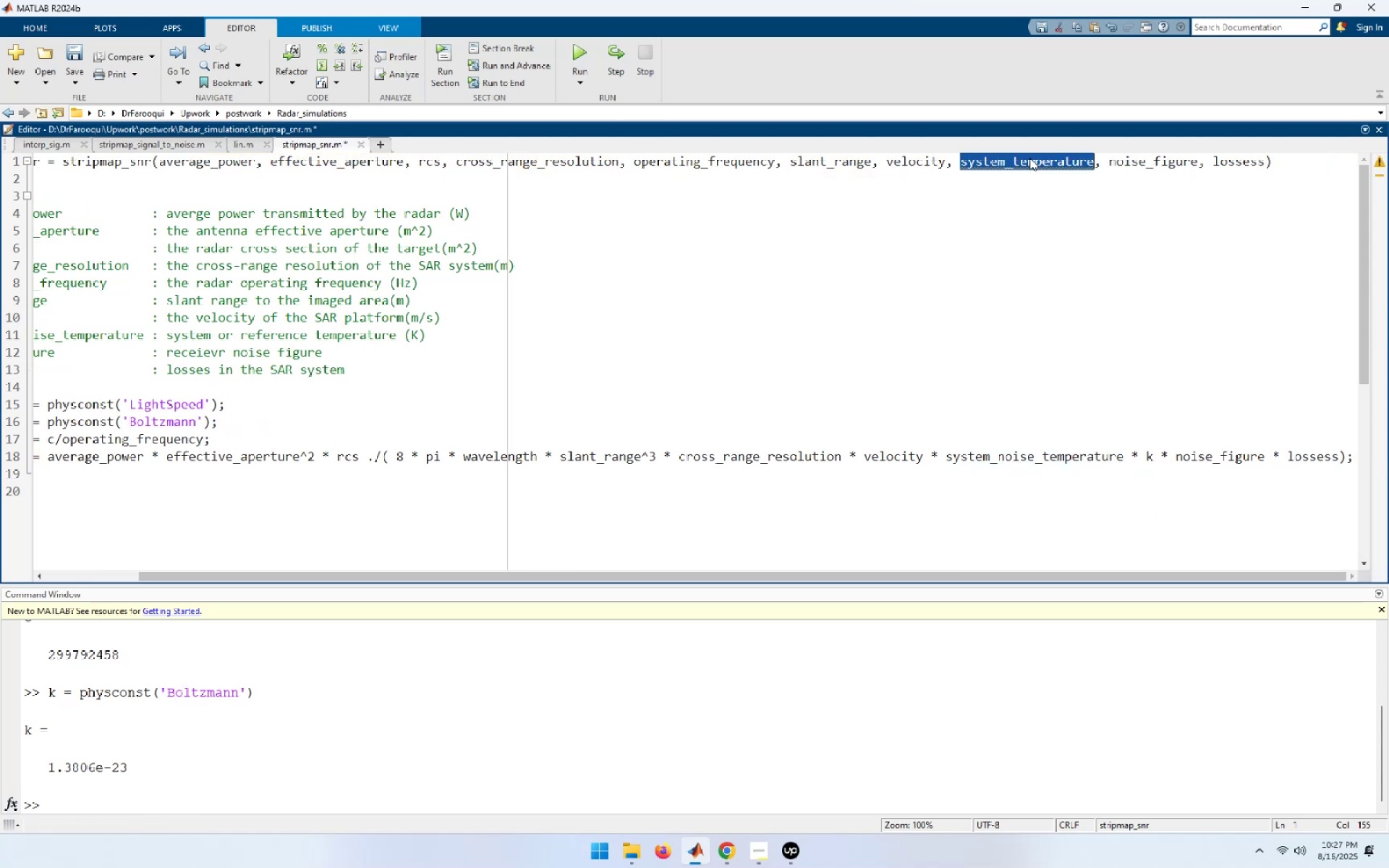 
key(Control+C)
 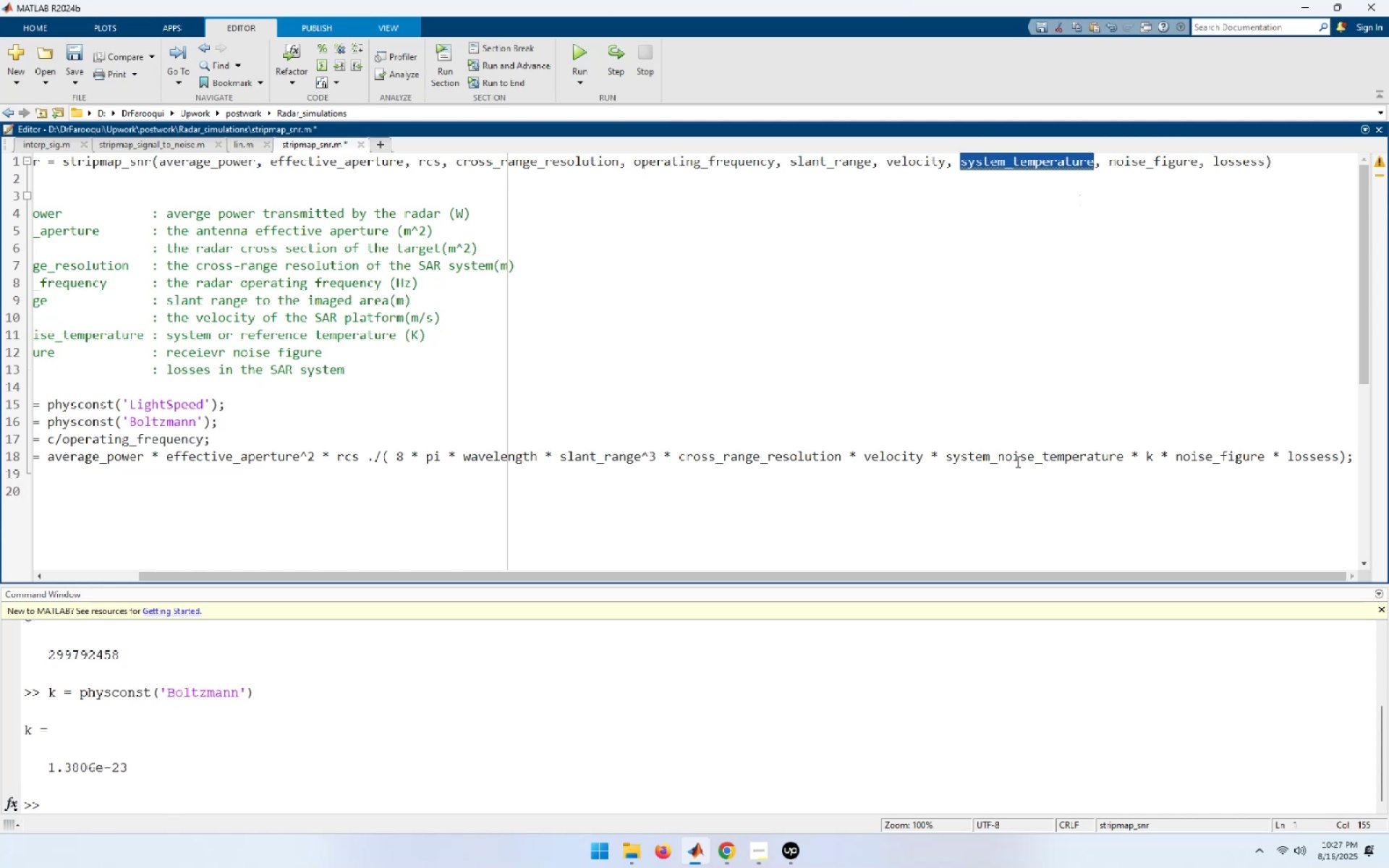 
double_click([1016, 461])
 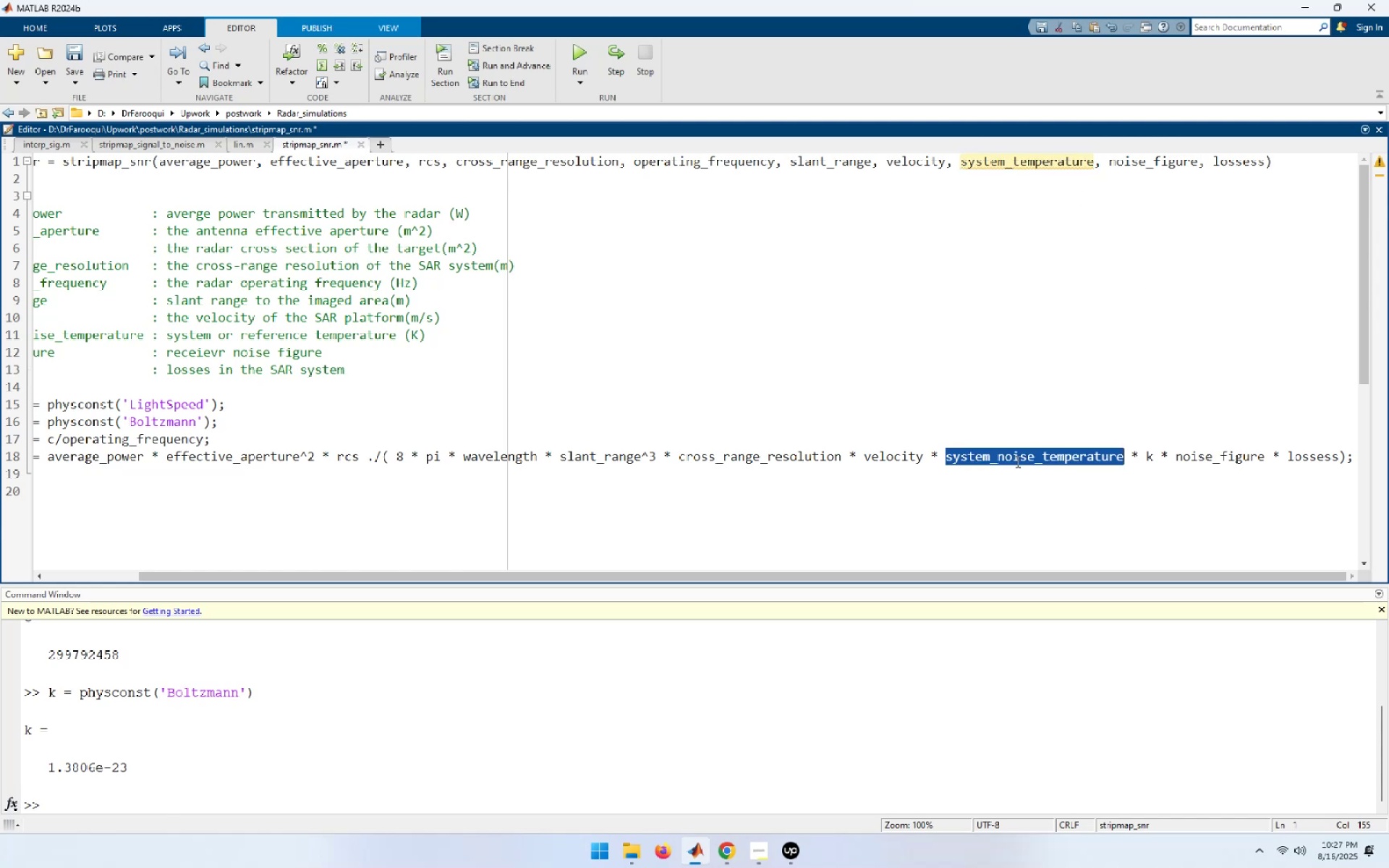 
key(Control+ControlLeft)
 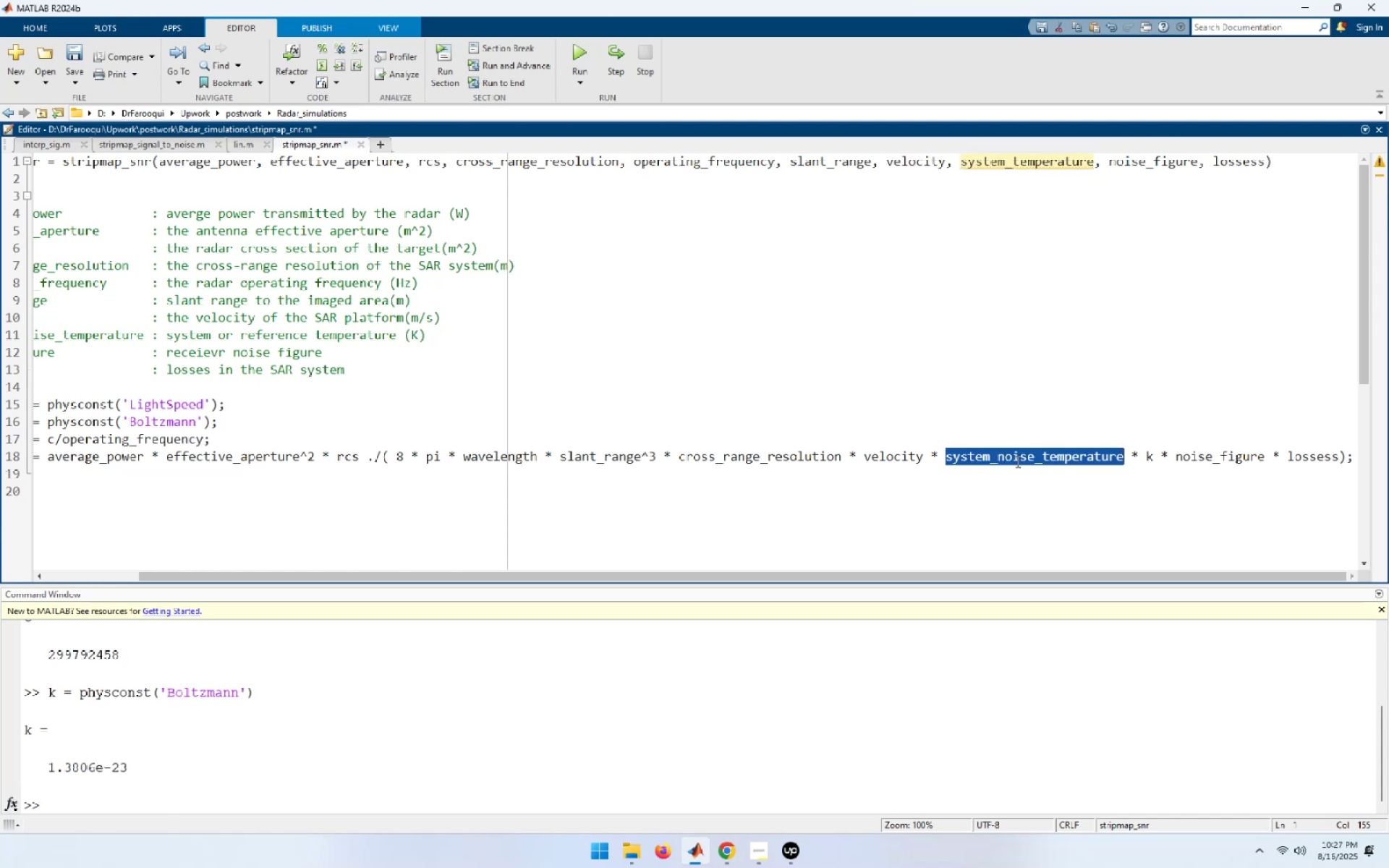 
key(Control+V)
 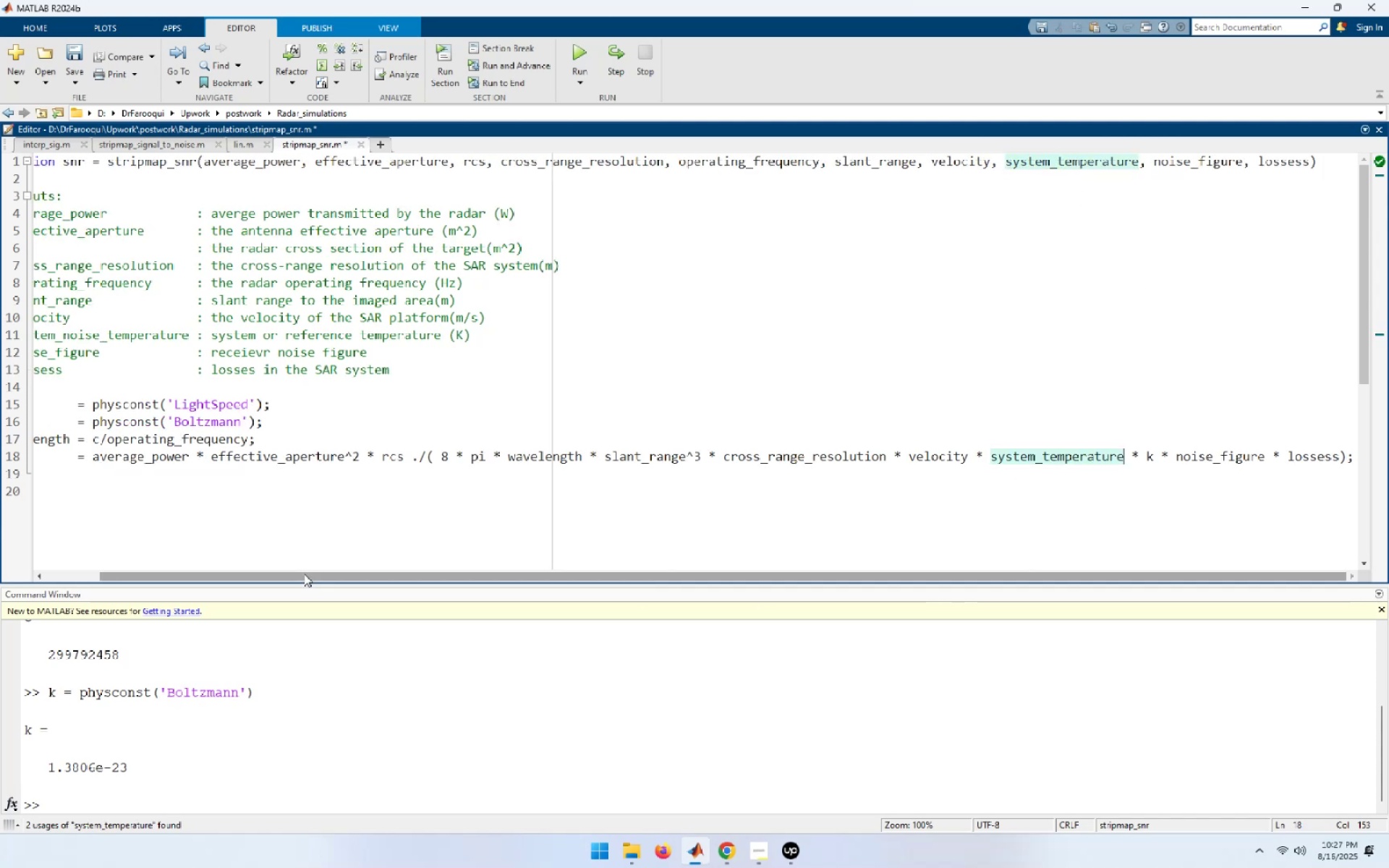 
left_click_drag(start_coordinate=[304, 574], to_coordinate=[99, 573])
 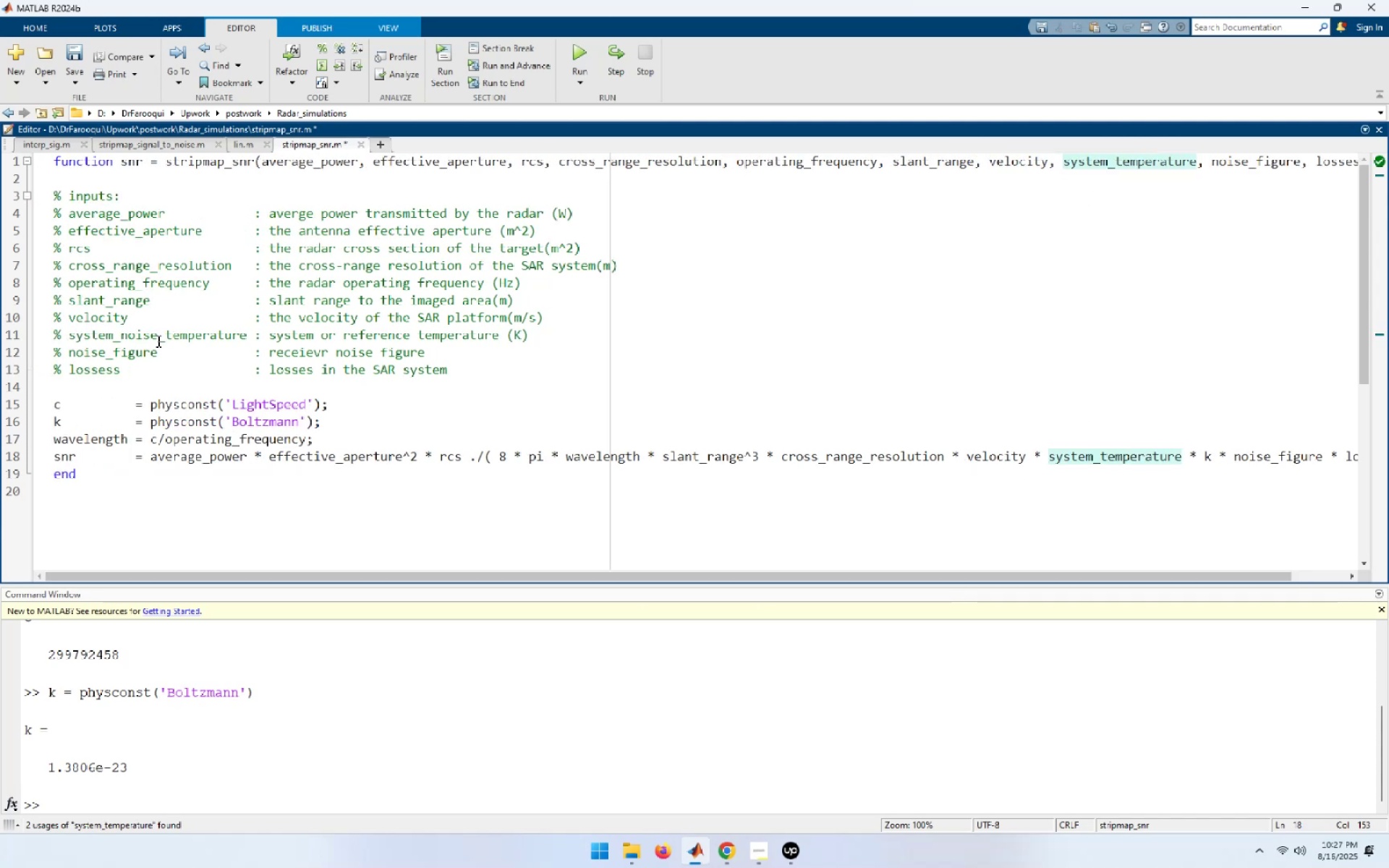 
left_click_drag(start_coordinate=[158, 338], to_coordinate=[114, 337])
 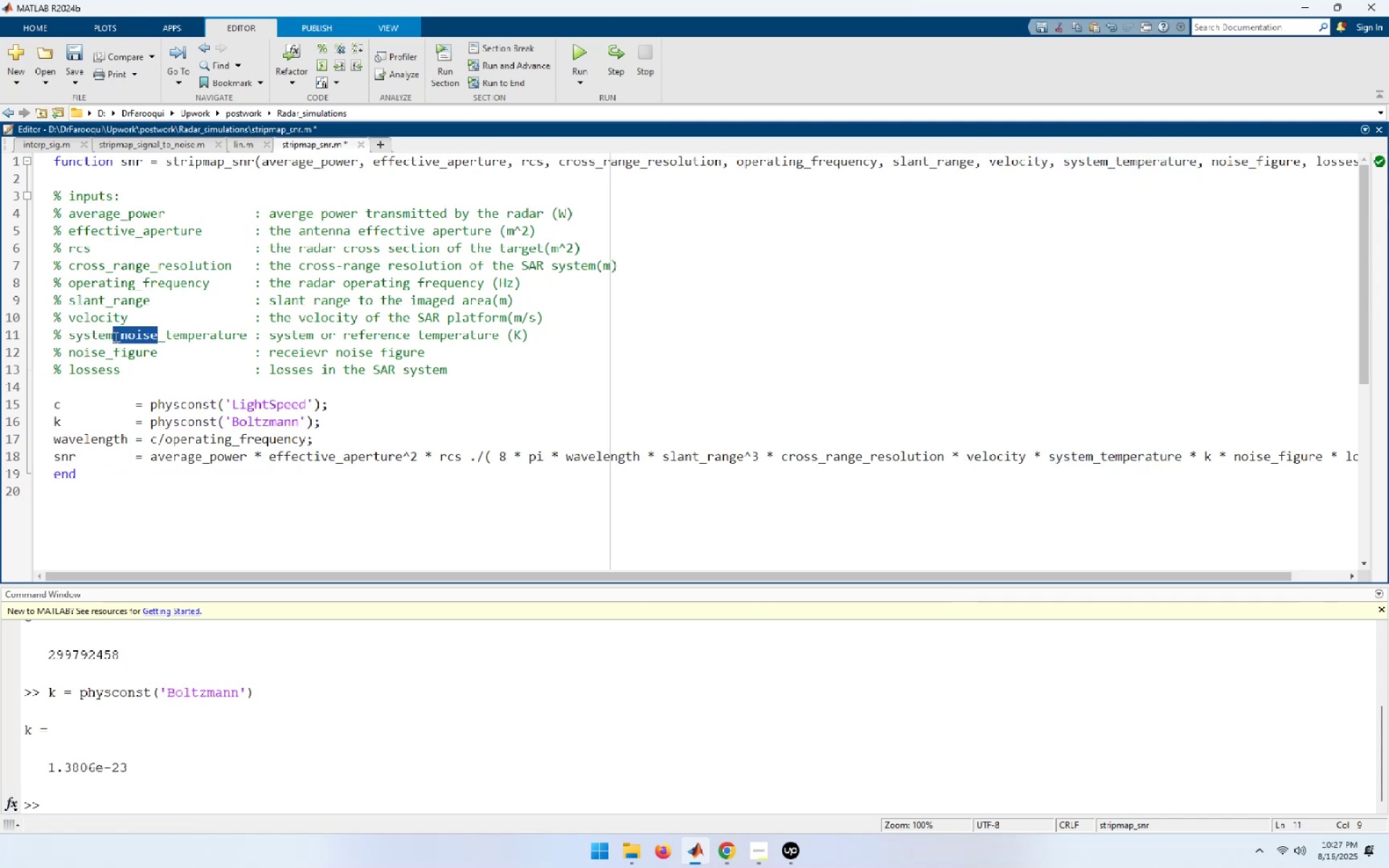 
key(Backspace)
 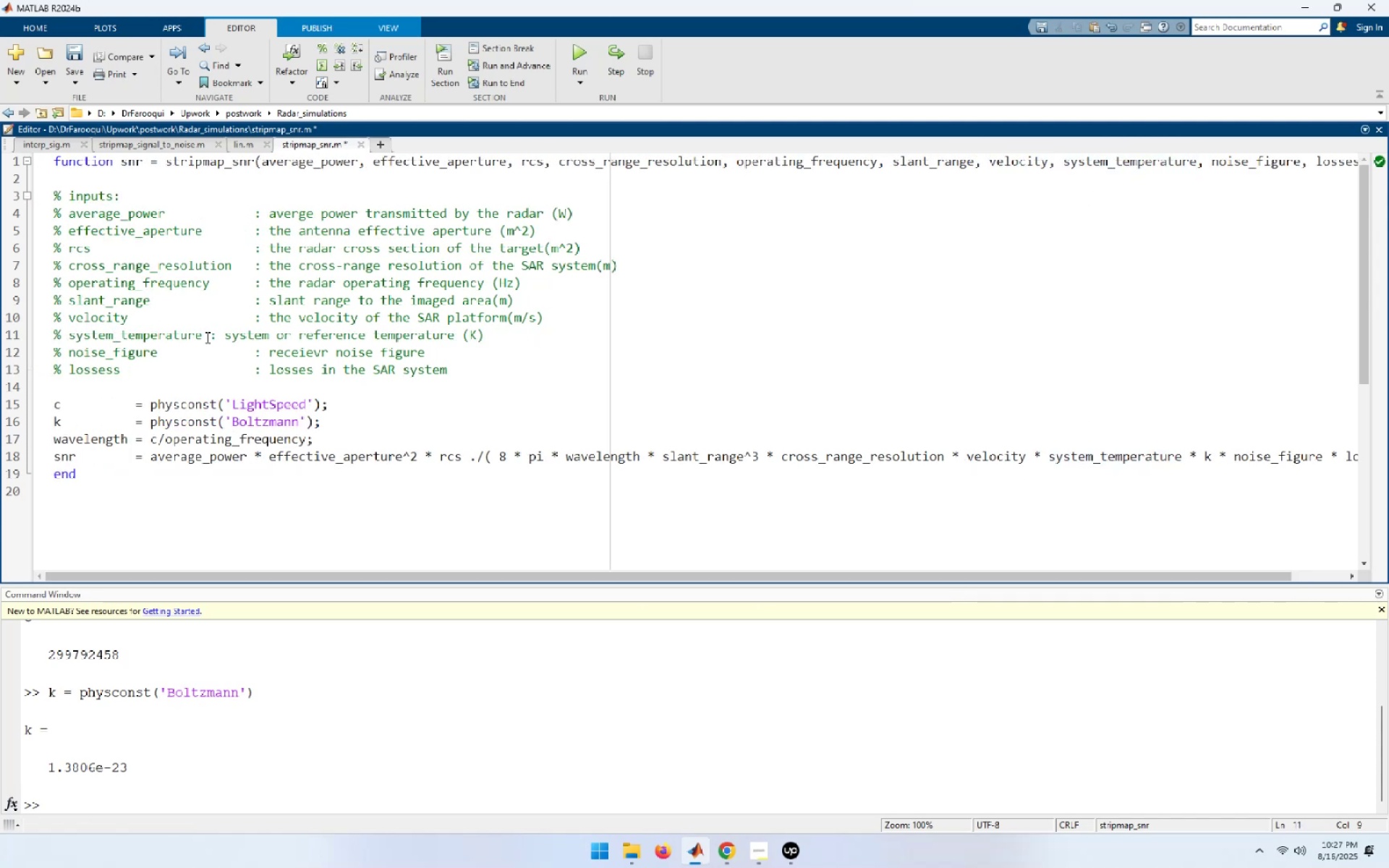 
left_click([210, 334])
 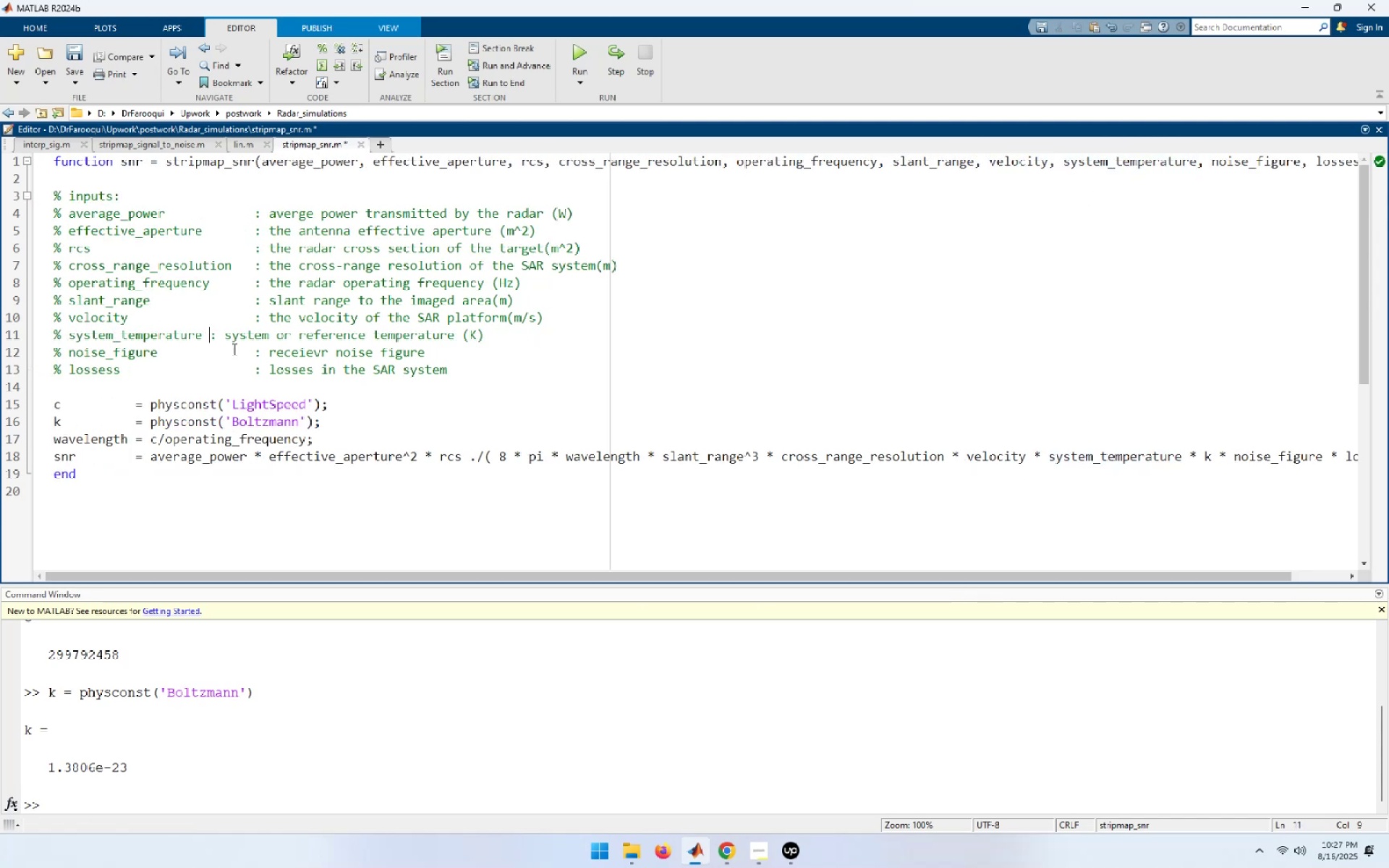 
key(Space)
 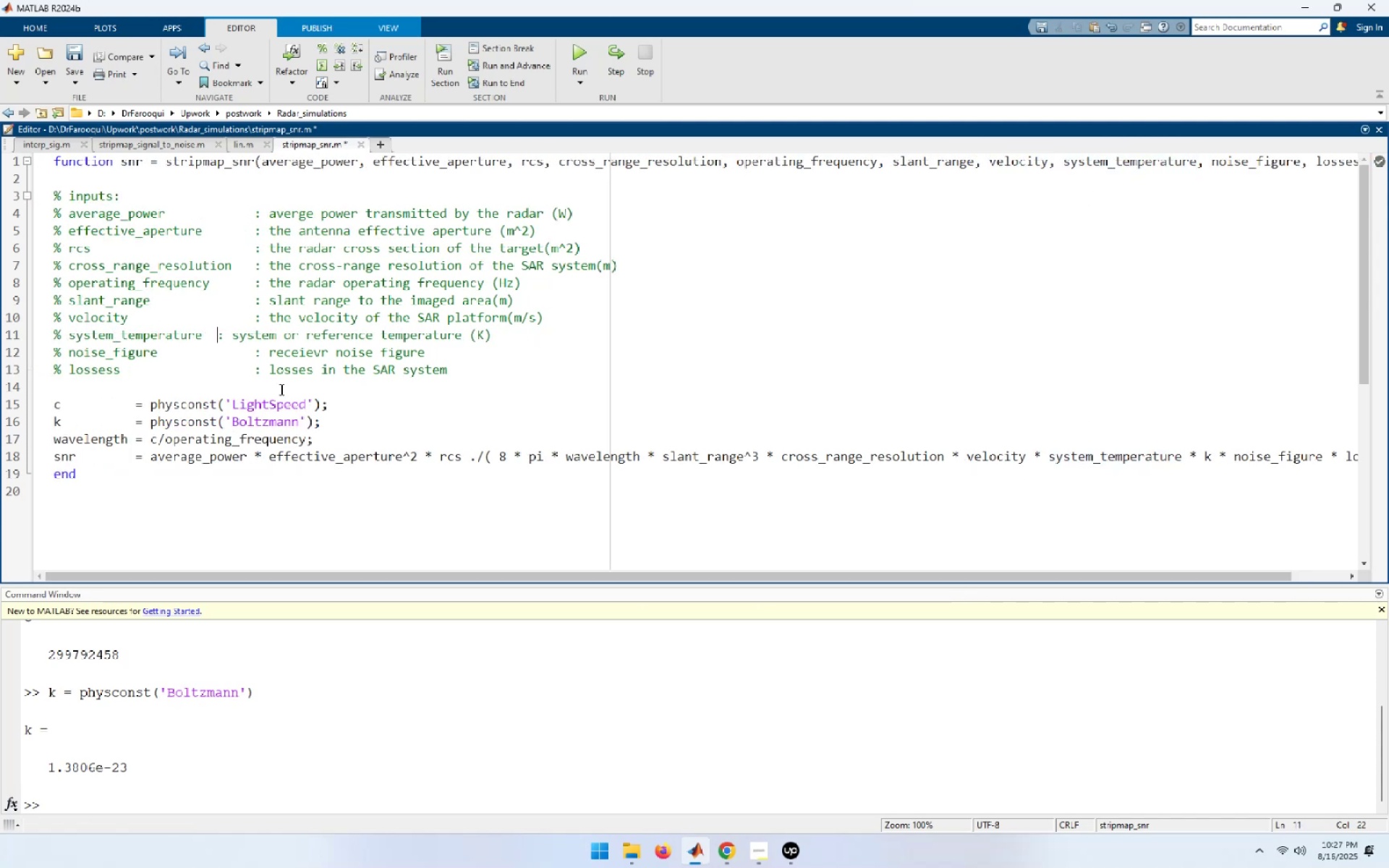 
key(Space)
 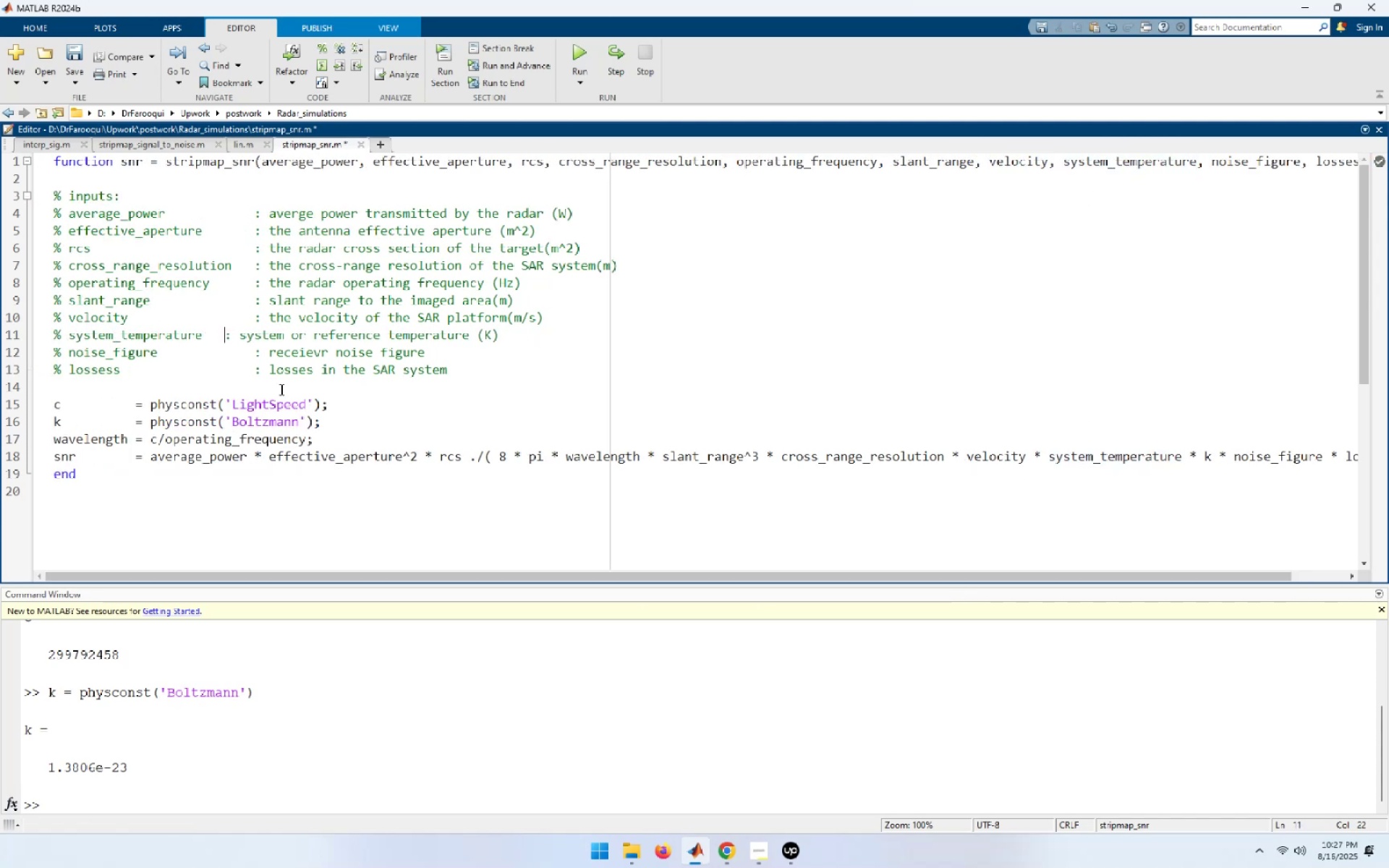 
key(Space)
 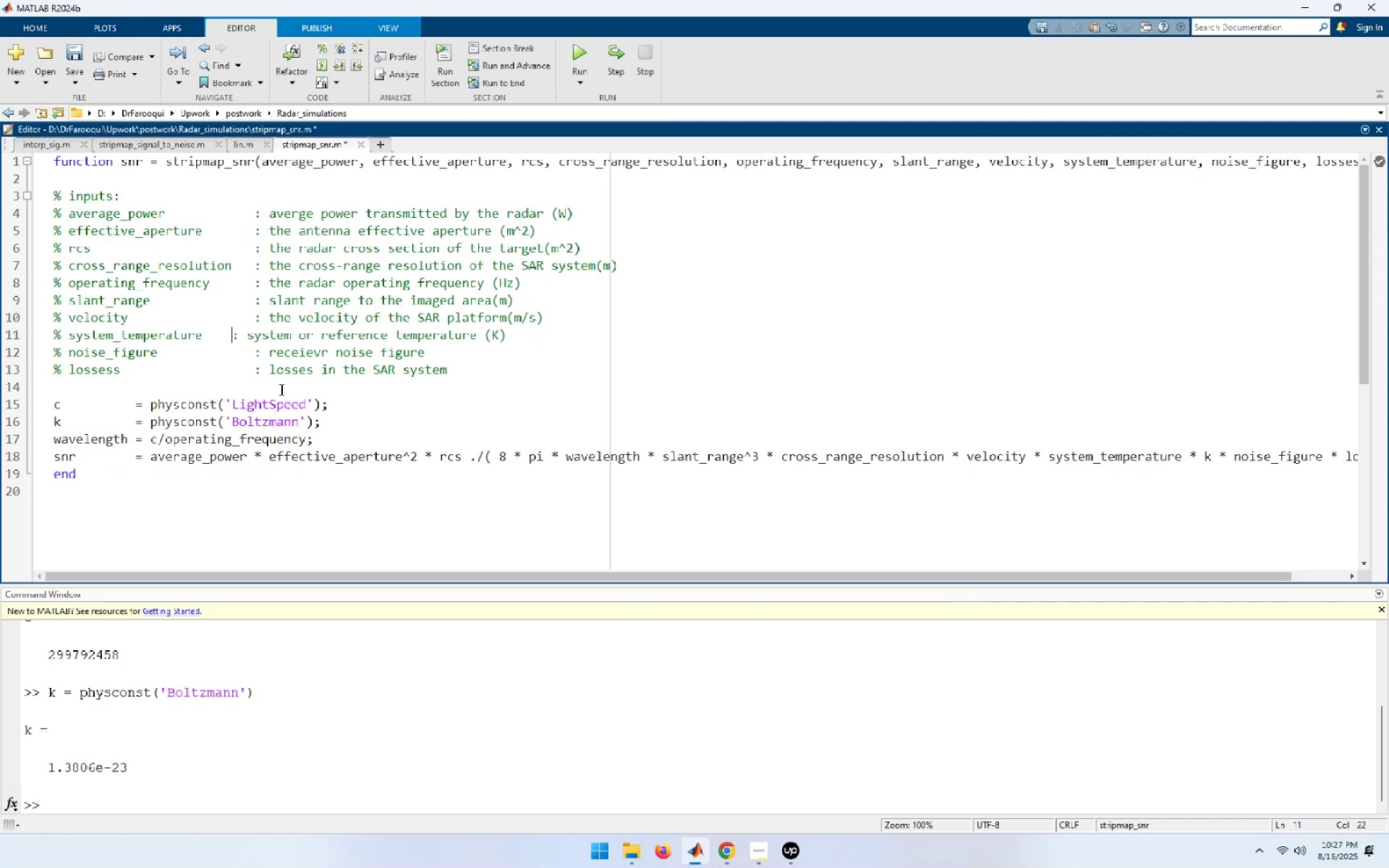 
key(Space)
 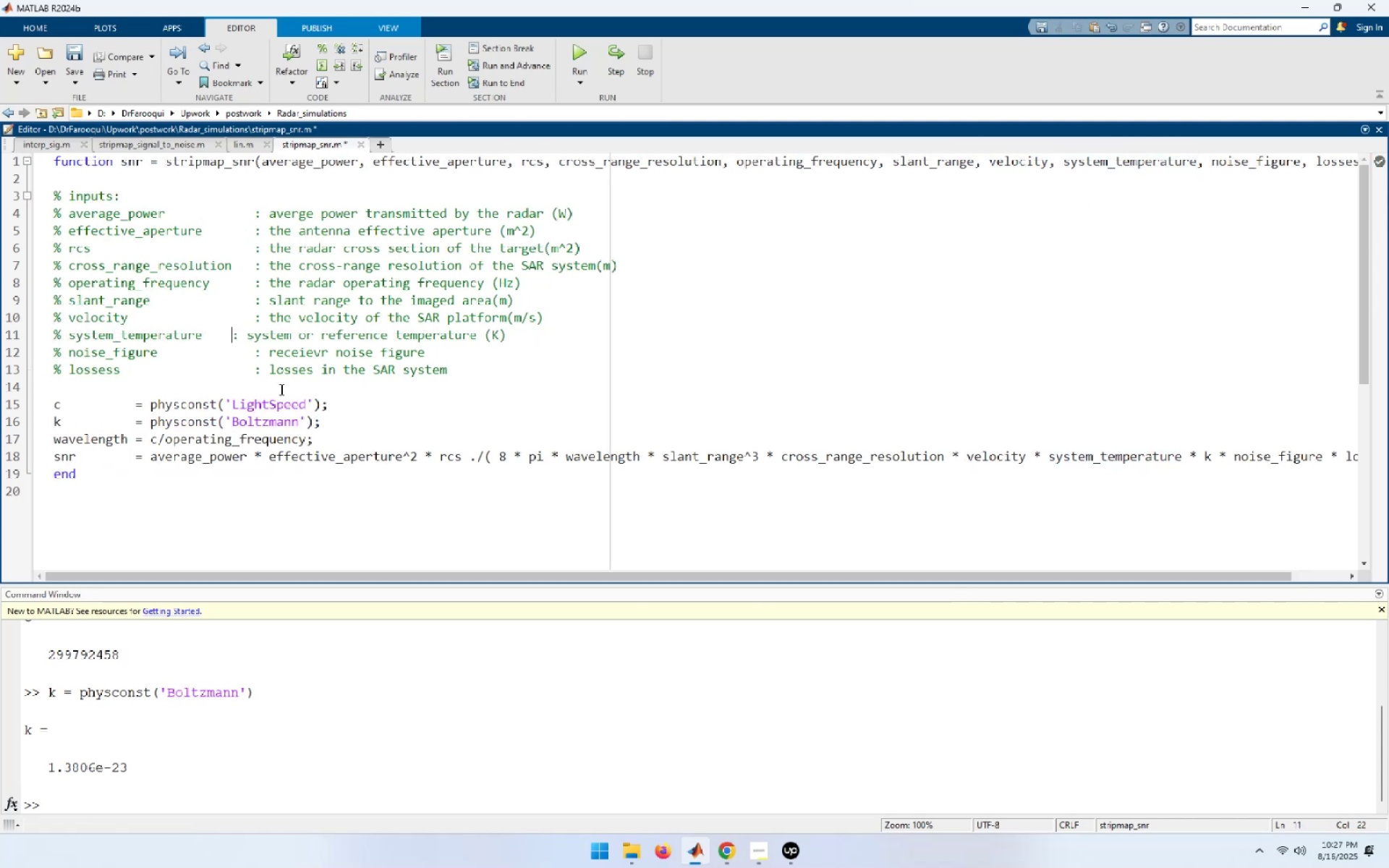 
key(Space)
 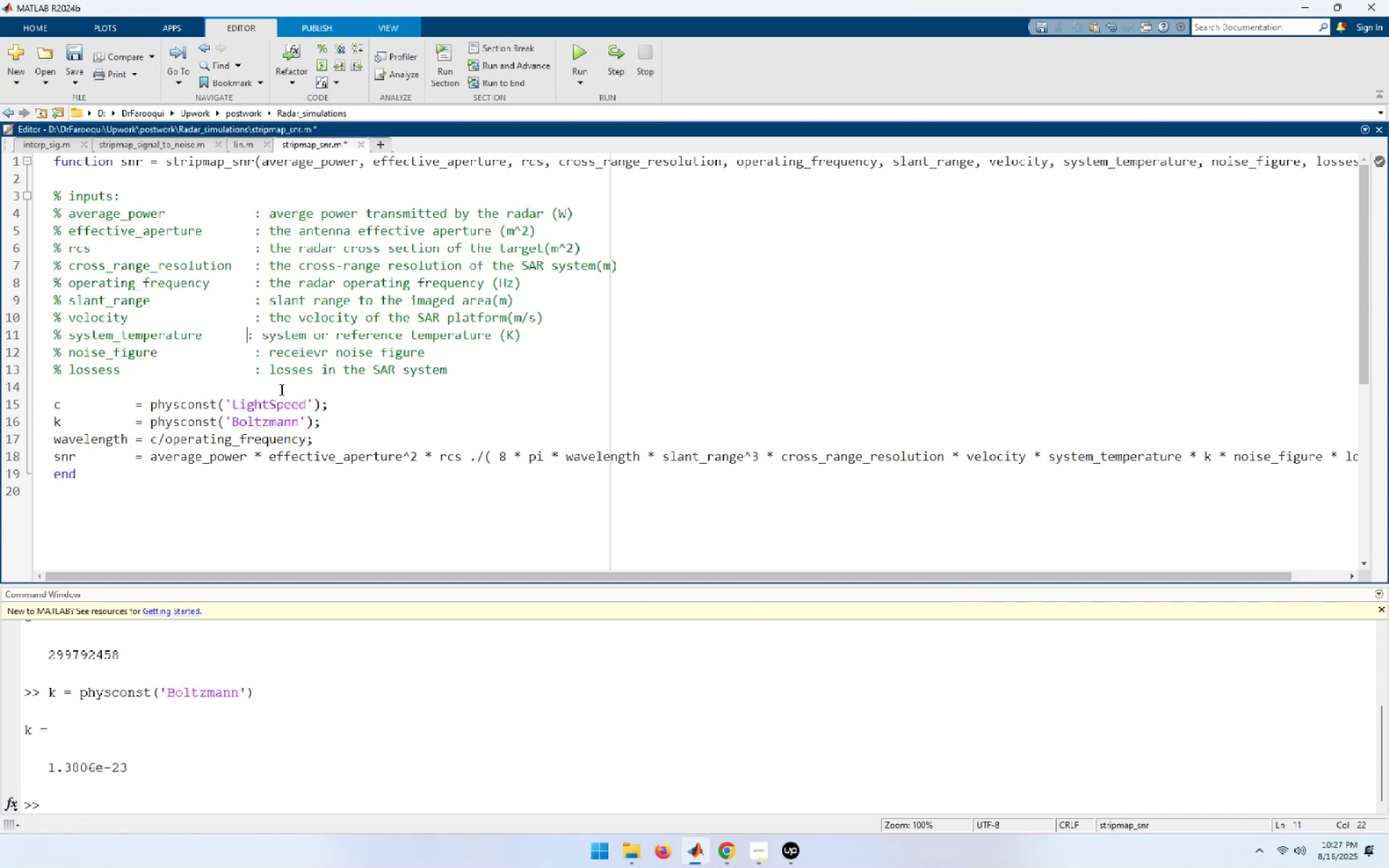 
key(Space)
 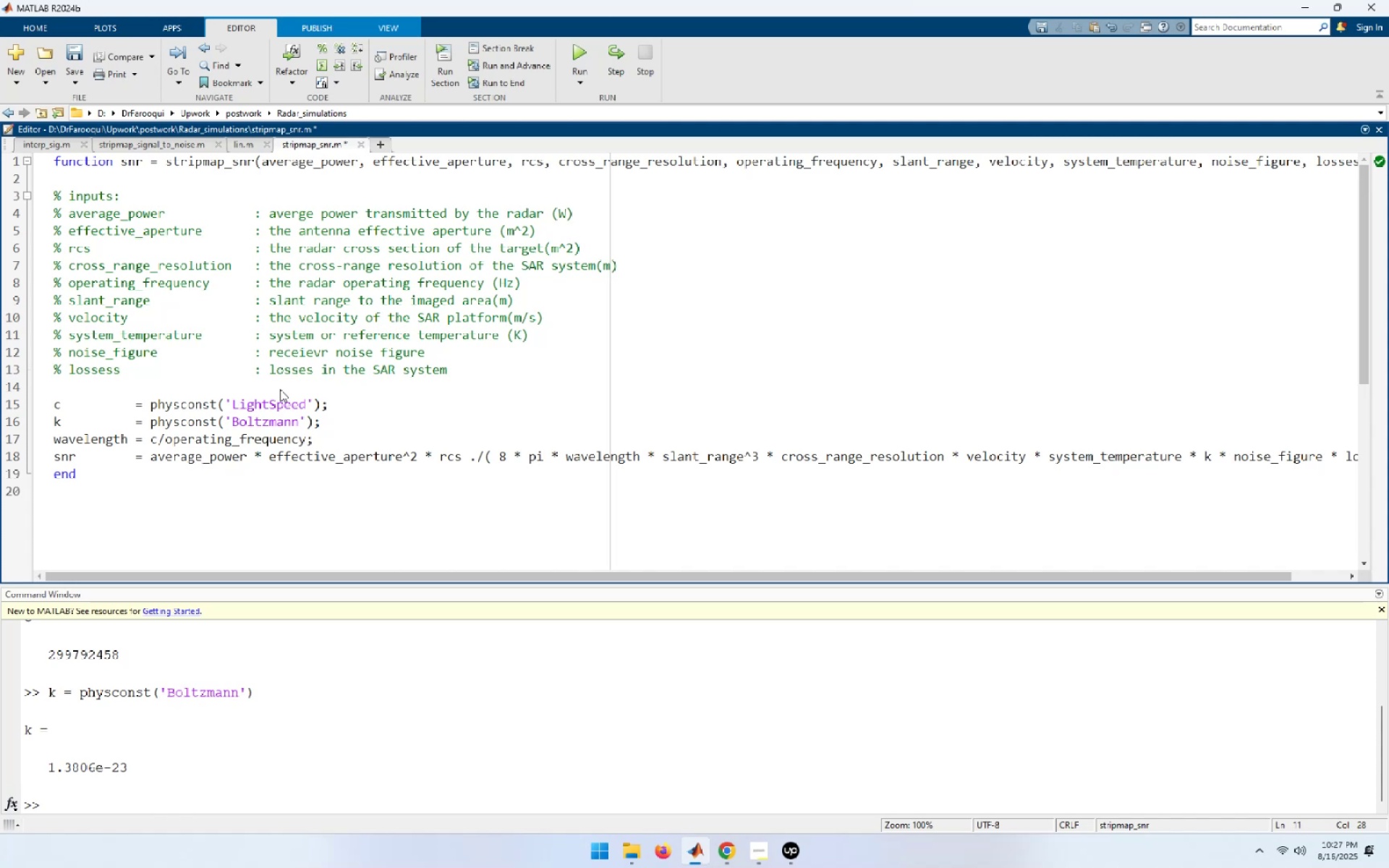 
key(Control+S)
 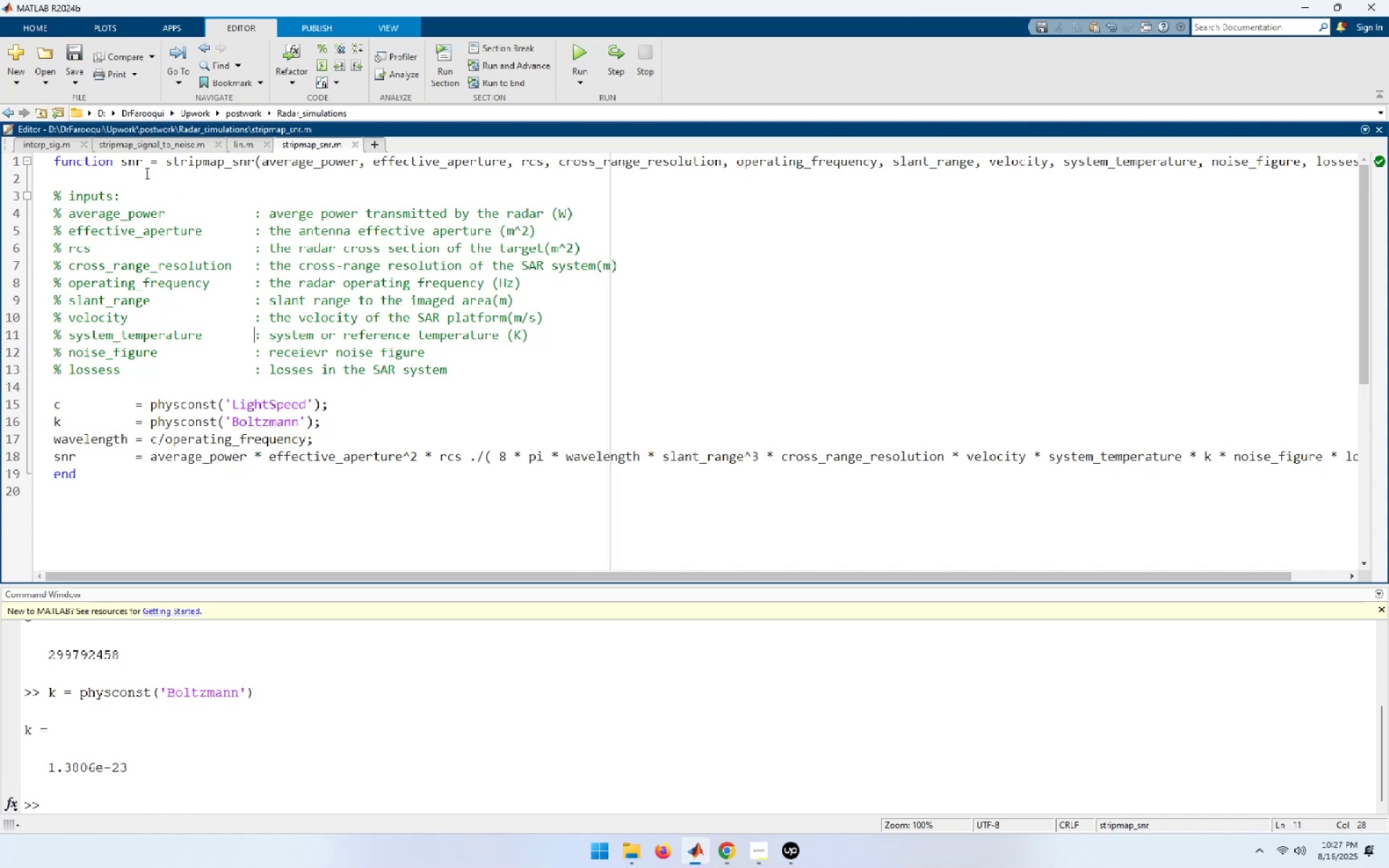 
left_click_drag(start_coordinate=[121, 165], to_coordinate=[124, 173])
 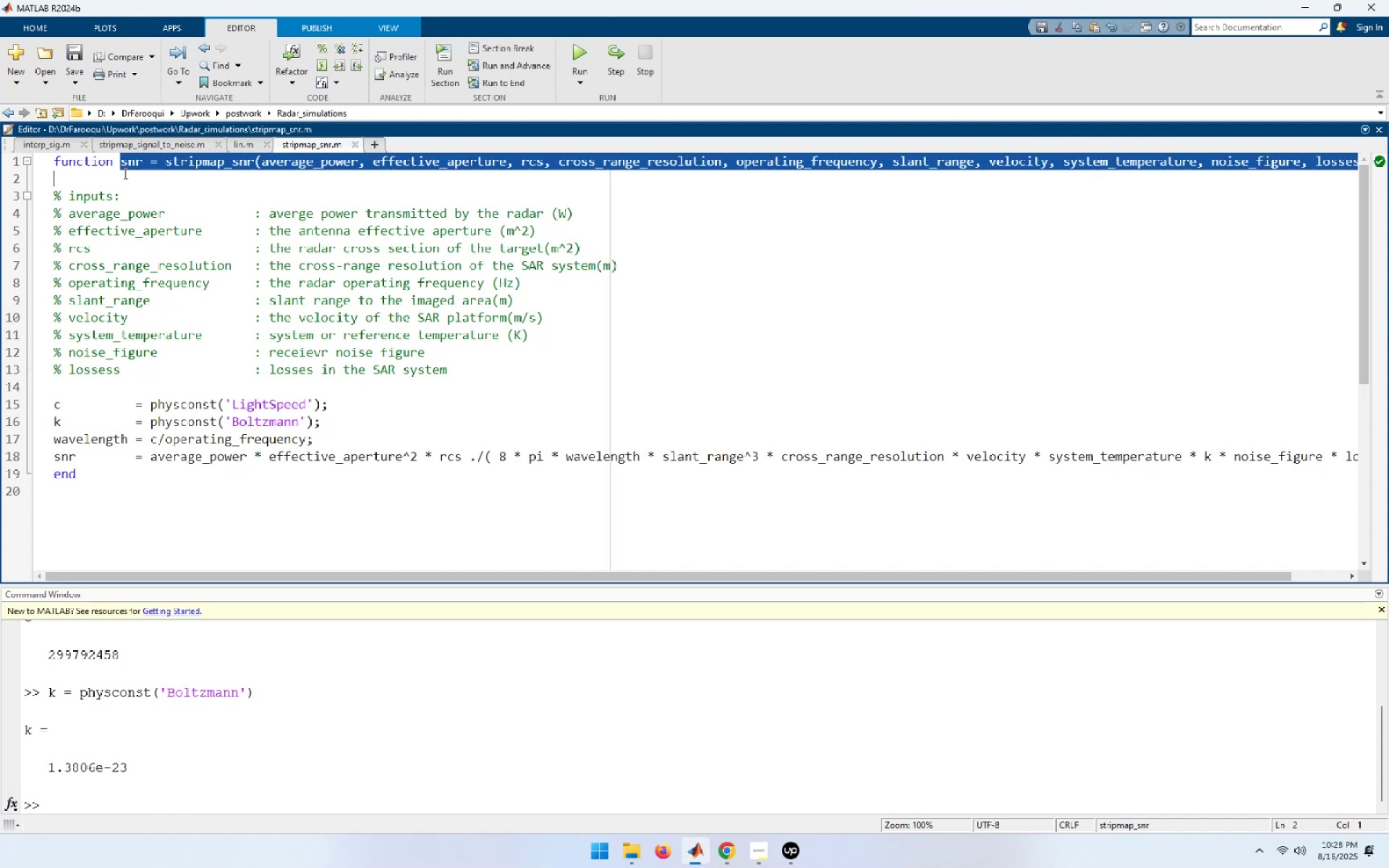 
key(Control+C)
 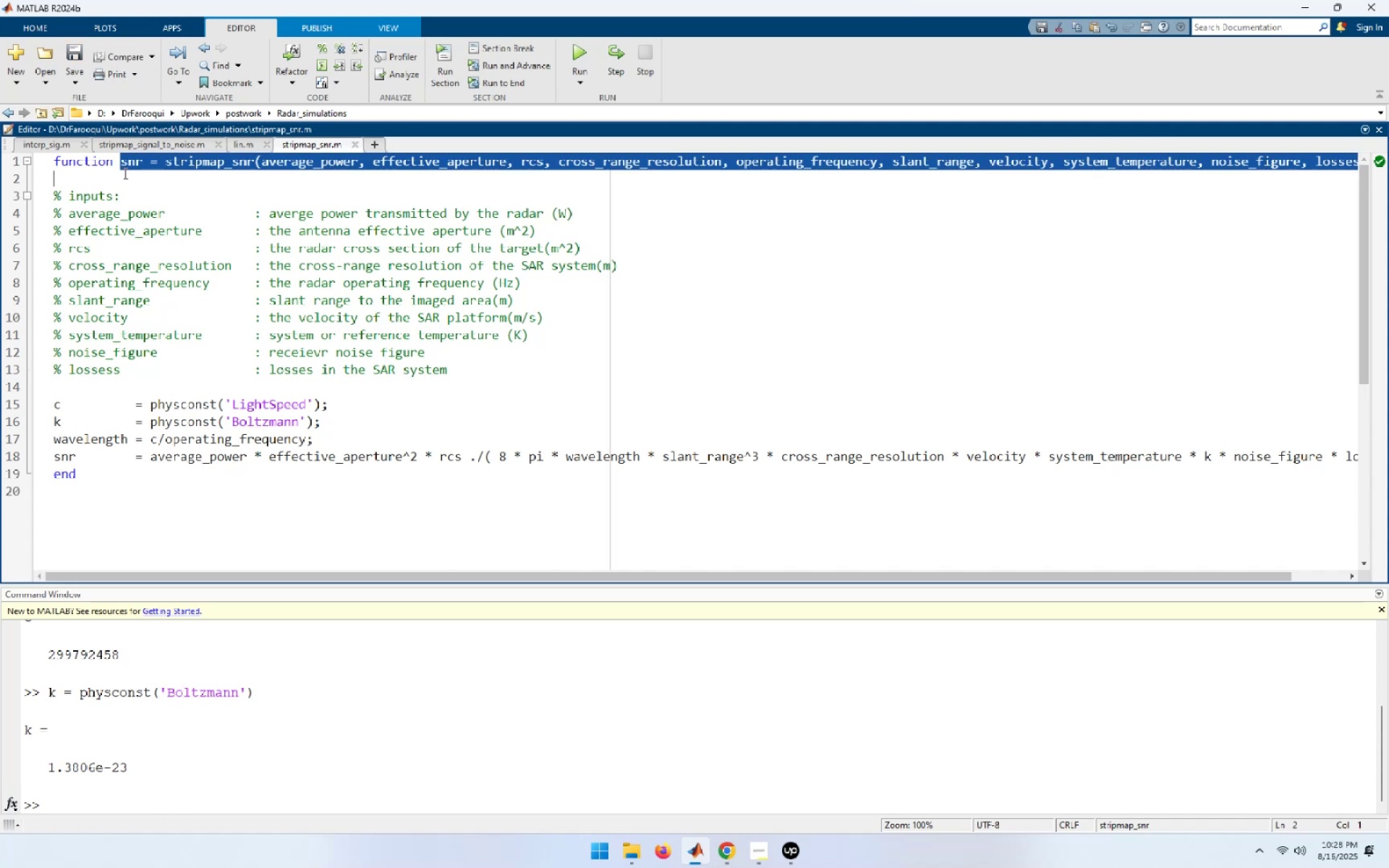 
key(Control+S)
 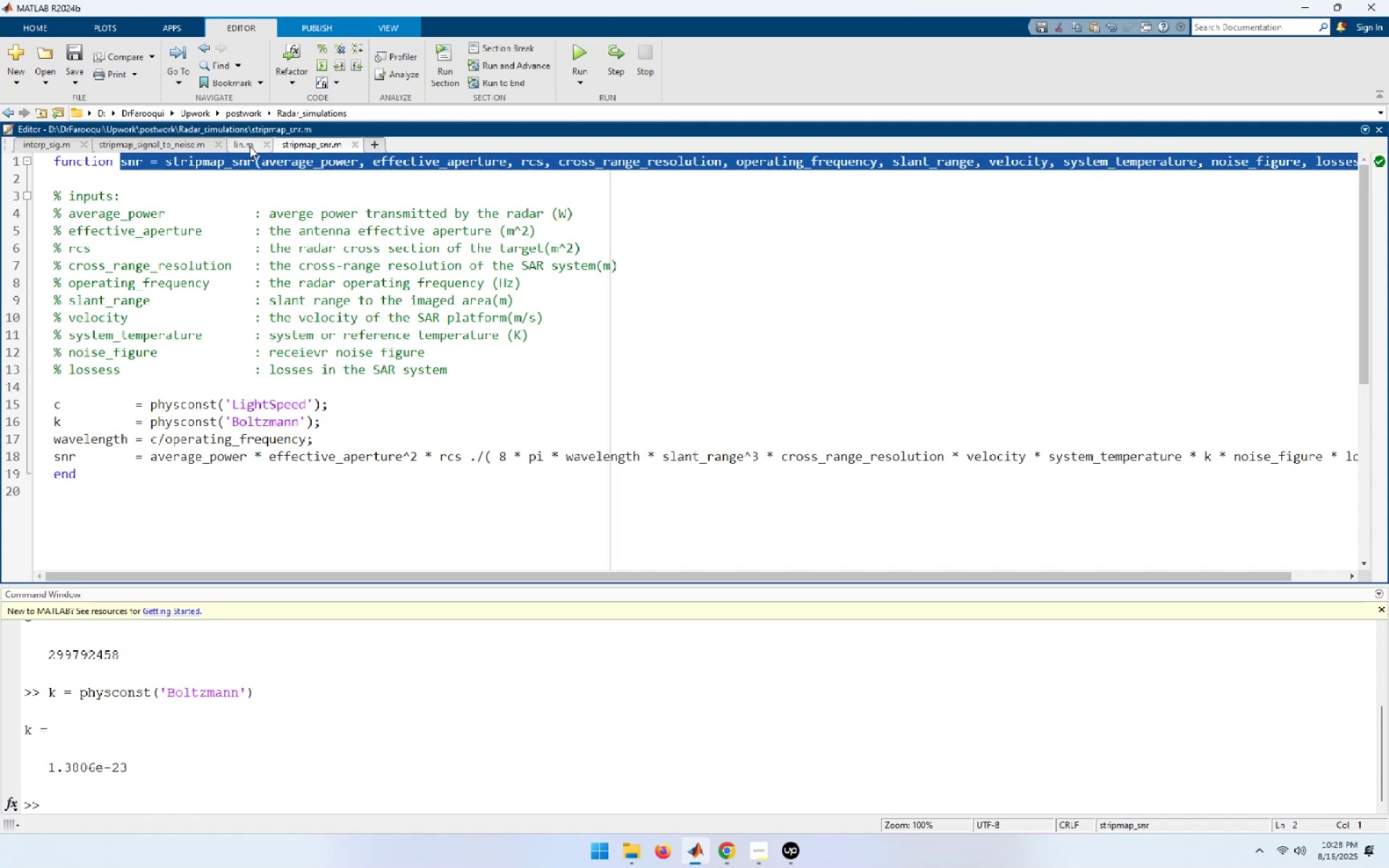 
left_click([148, 147])
 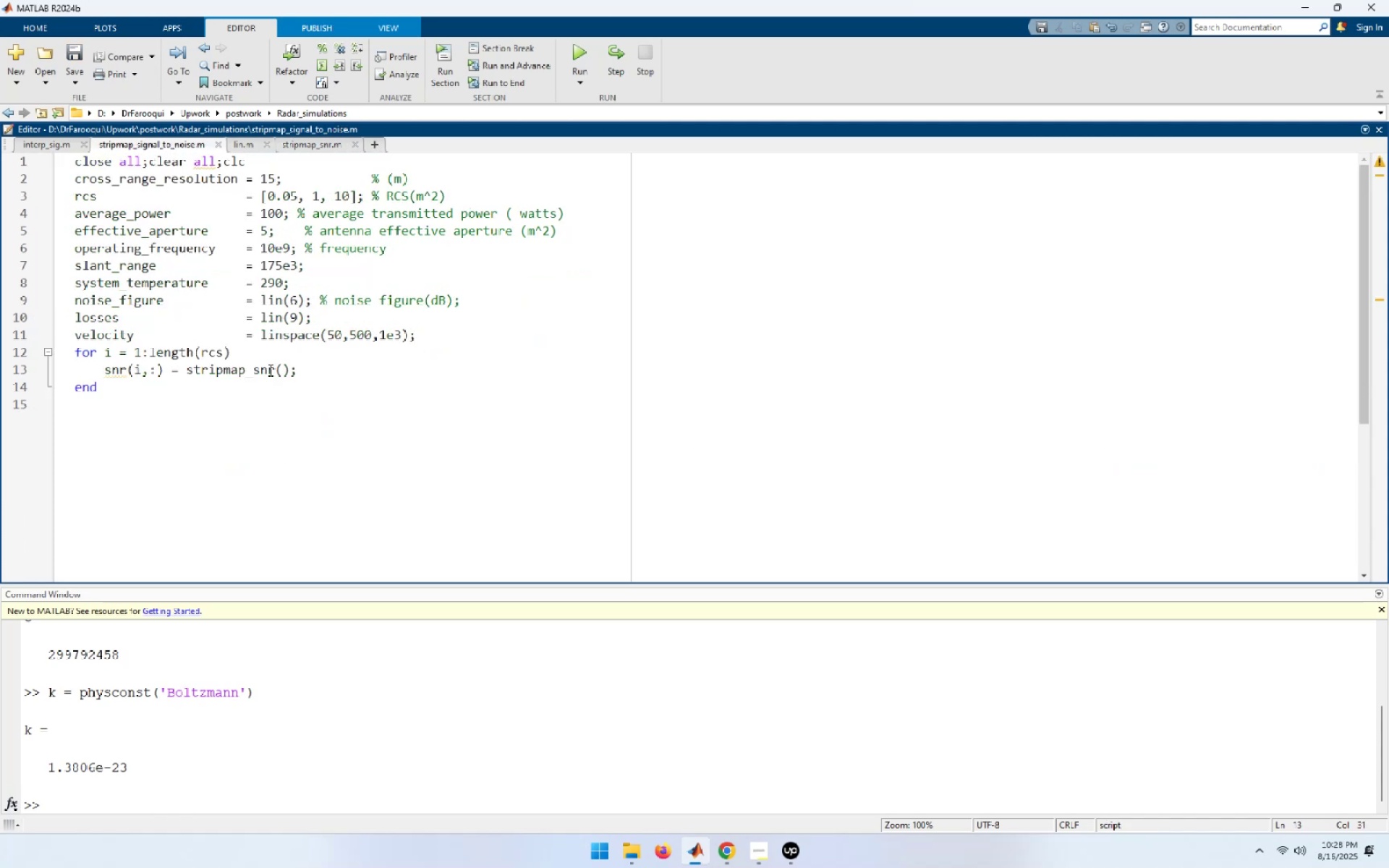 
left_click([349, 372])
 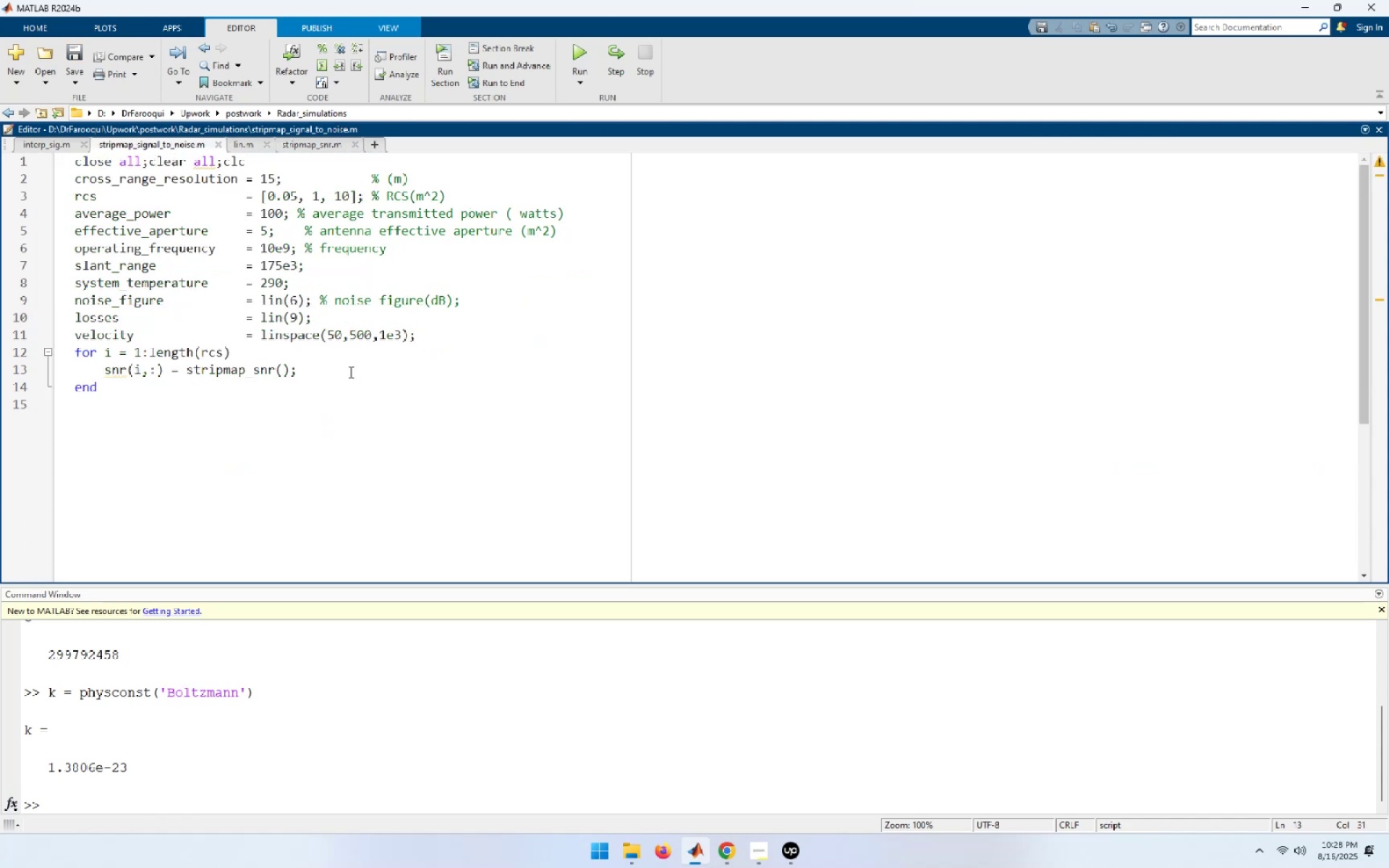 
key(NumpadEnter)
 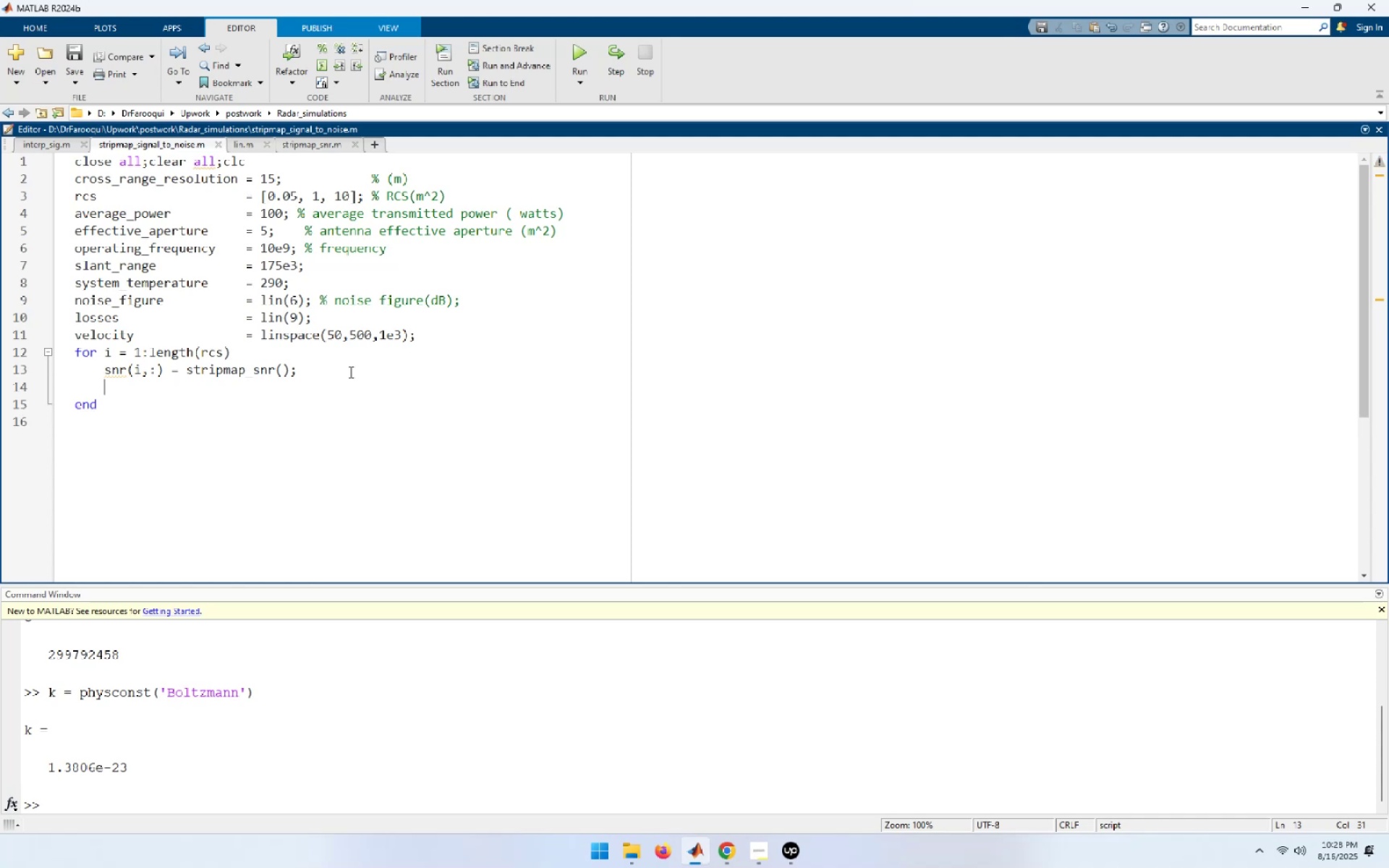 
key(Control+ControlLeft)
 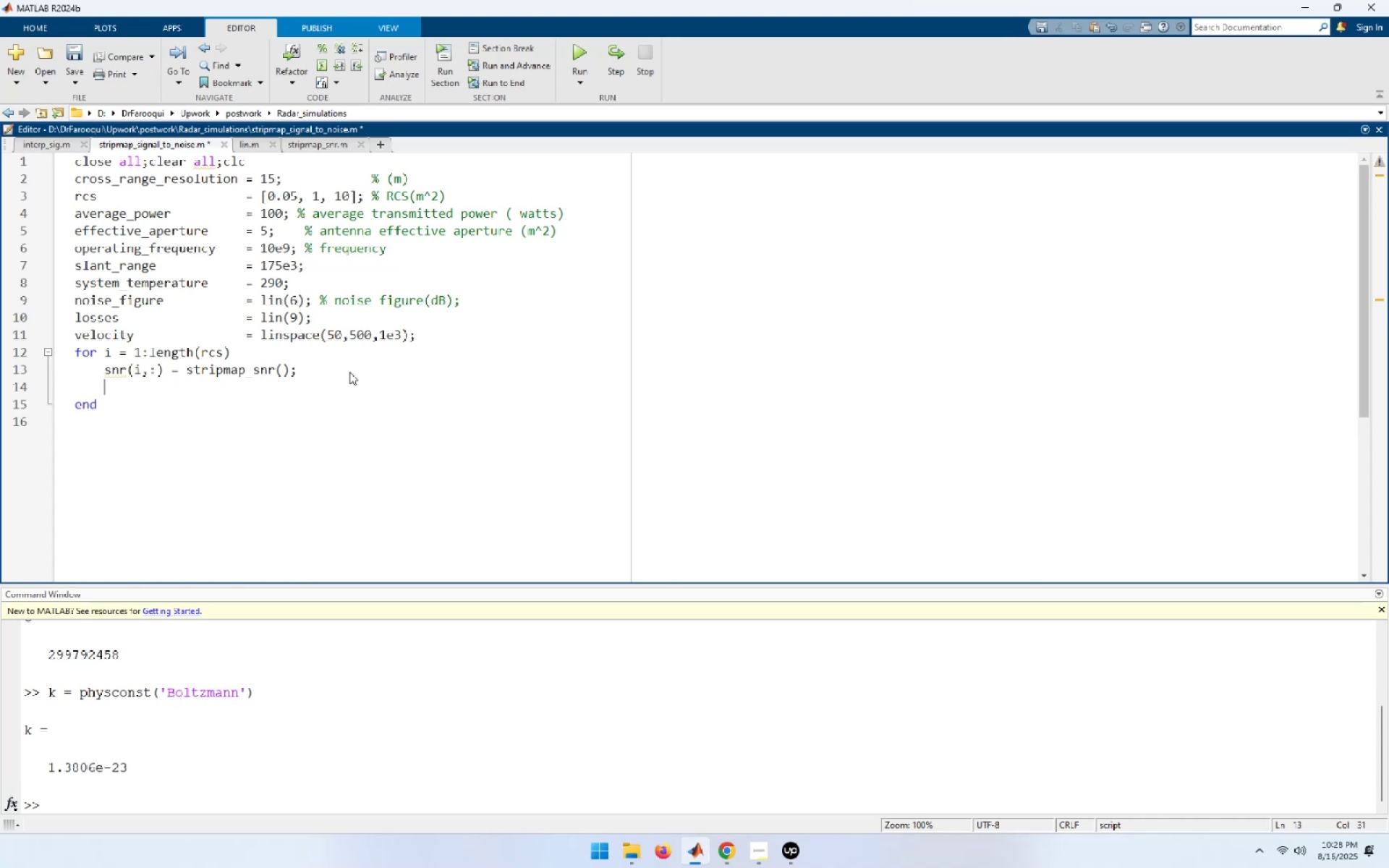 
key(Control+V)
 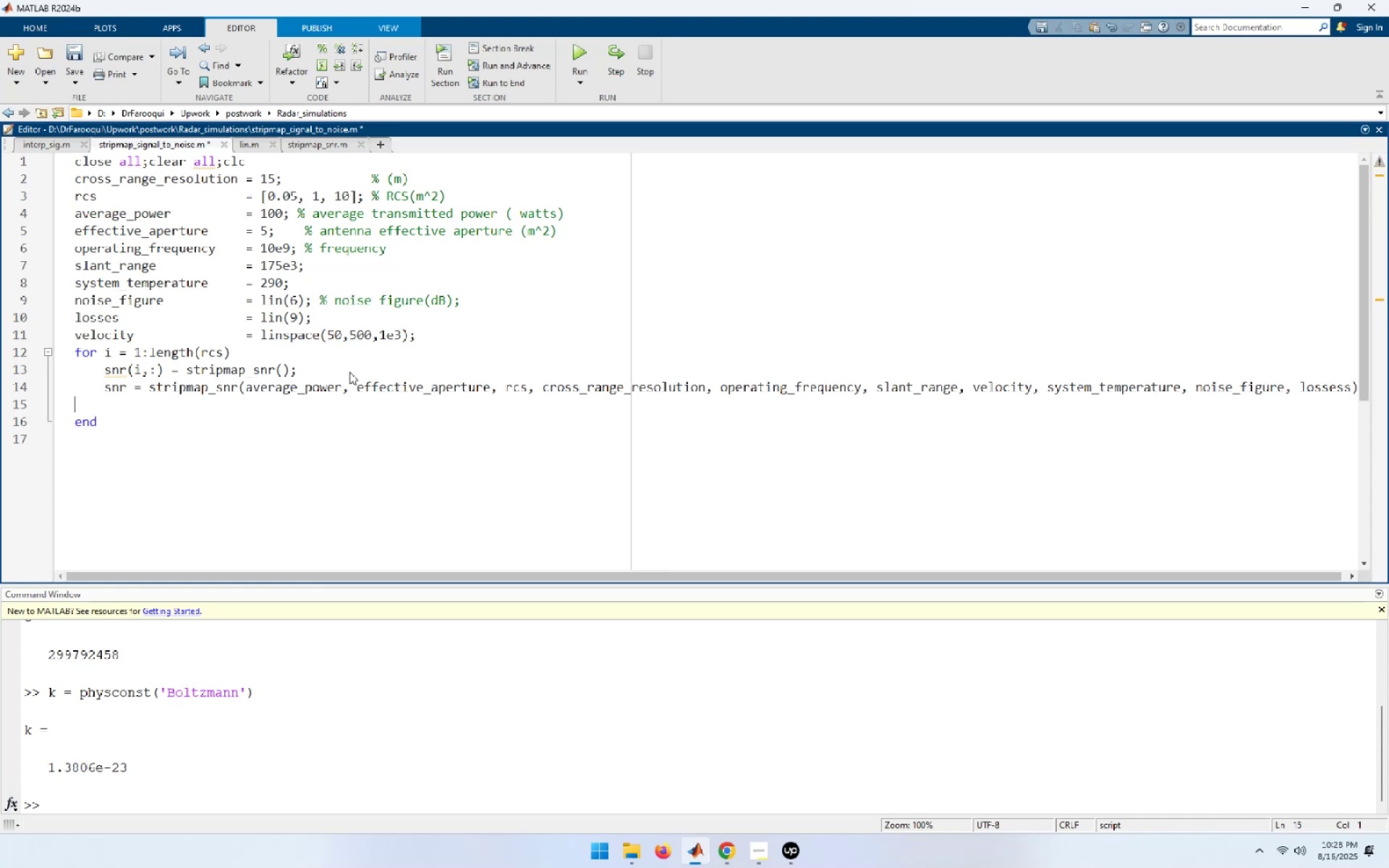 
key(ArrowUp)
 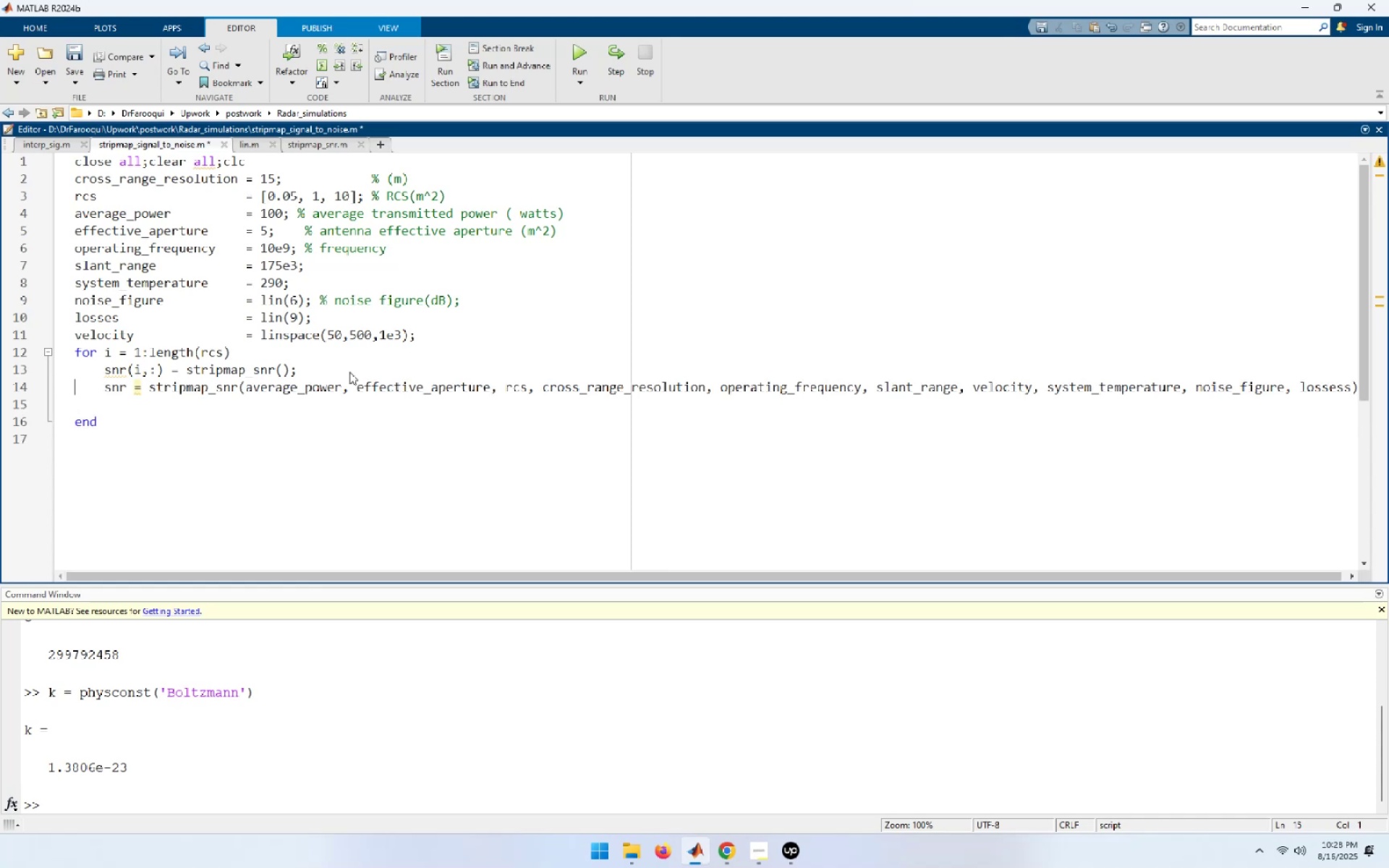 
key(ArrowLeft)
 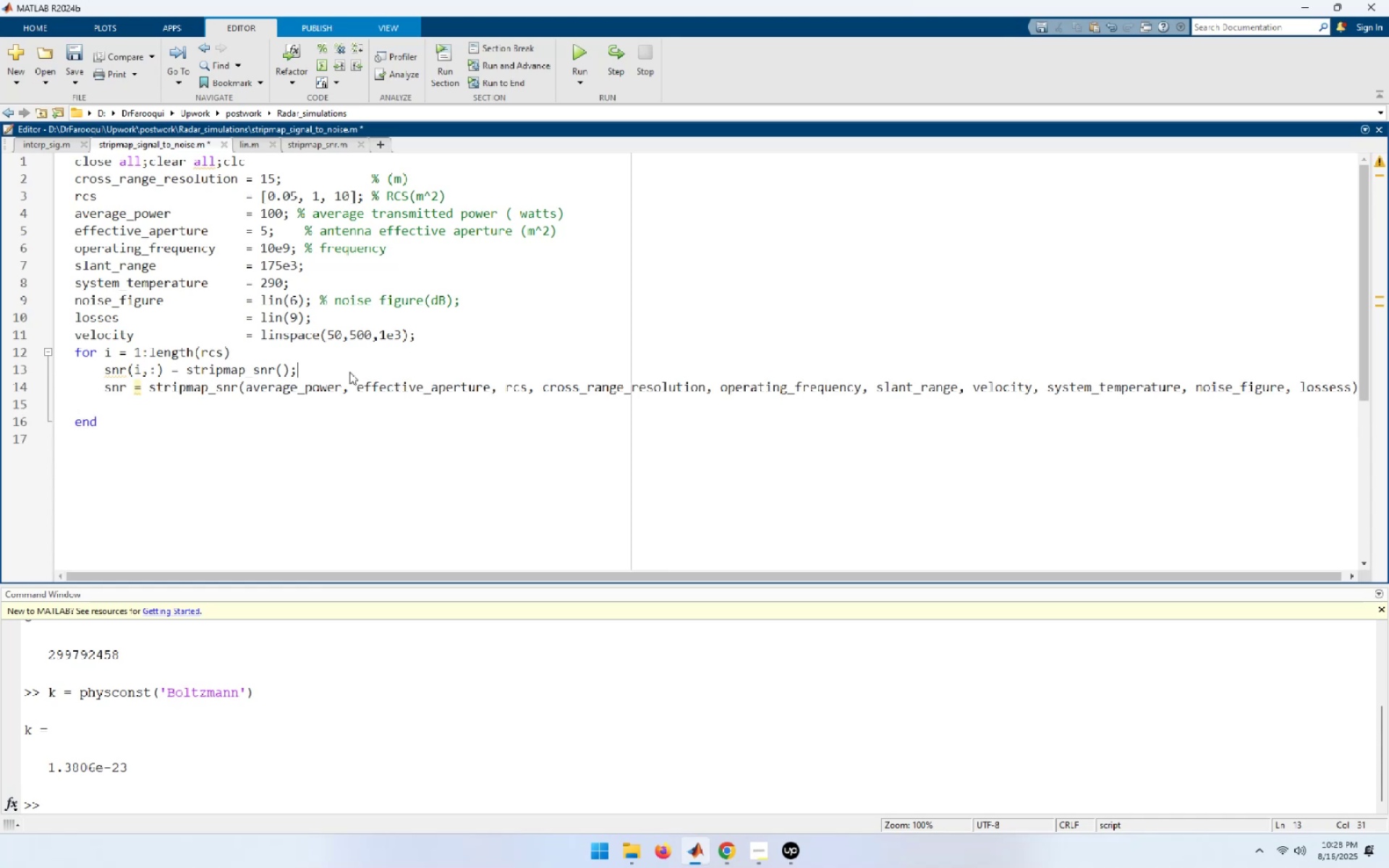 
key(ArrowLeft)
 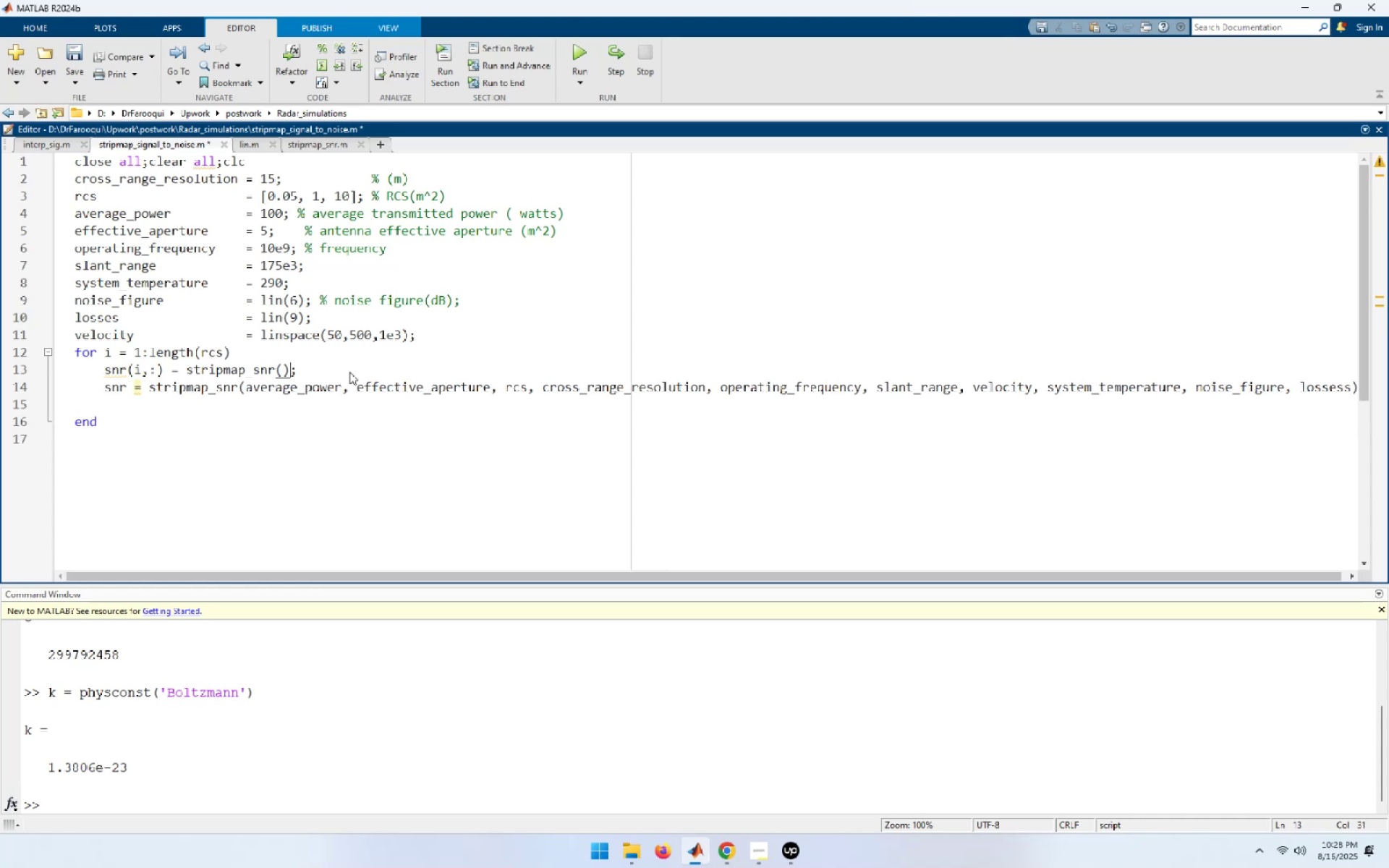 
key(Home)
 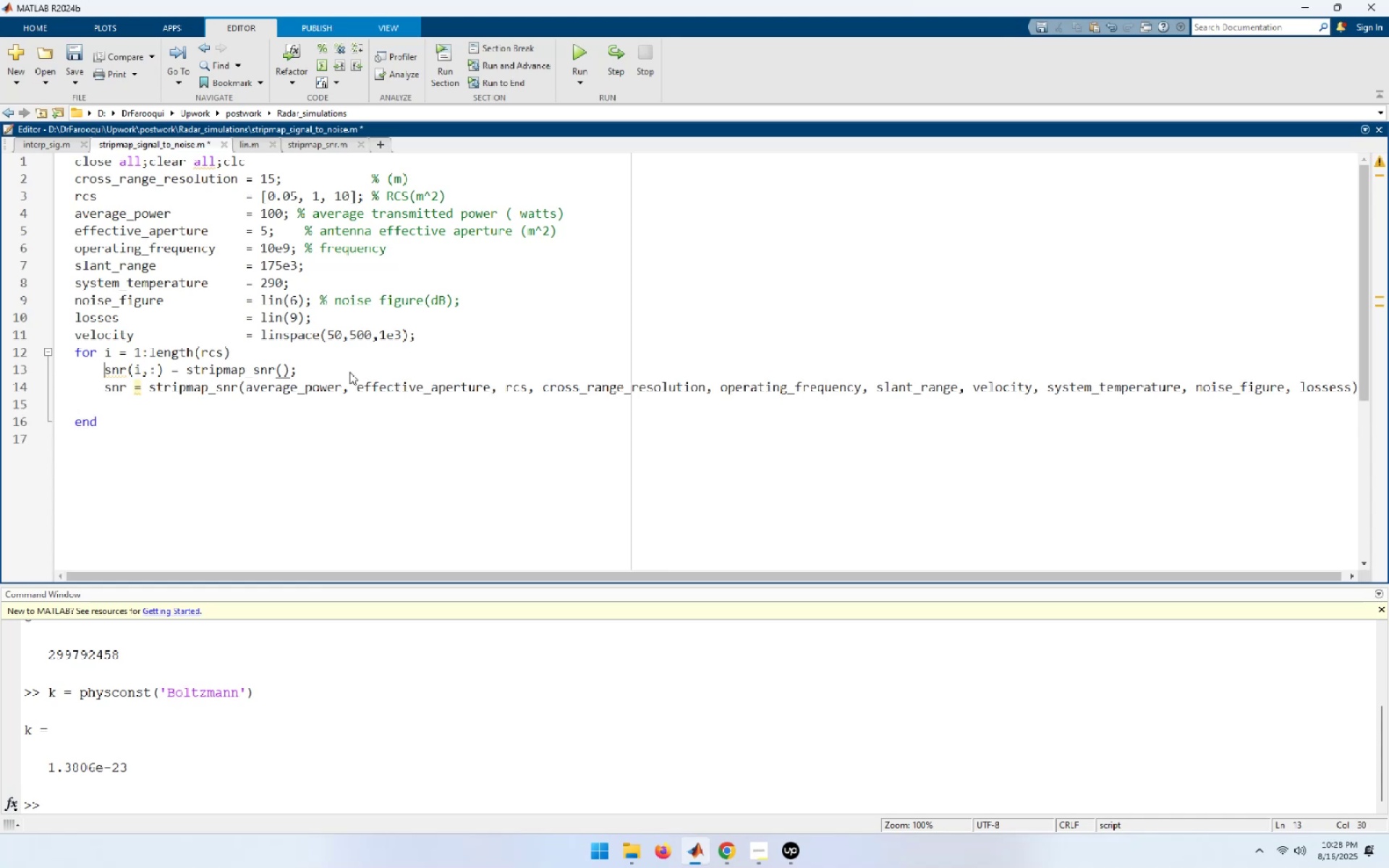 
hold_key(key=ArrowRight, duration=0.62)
 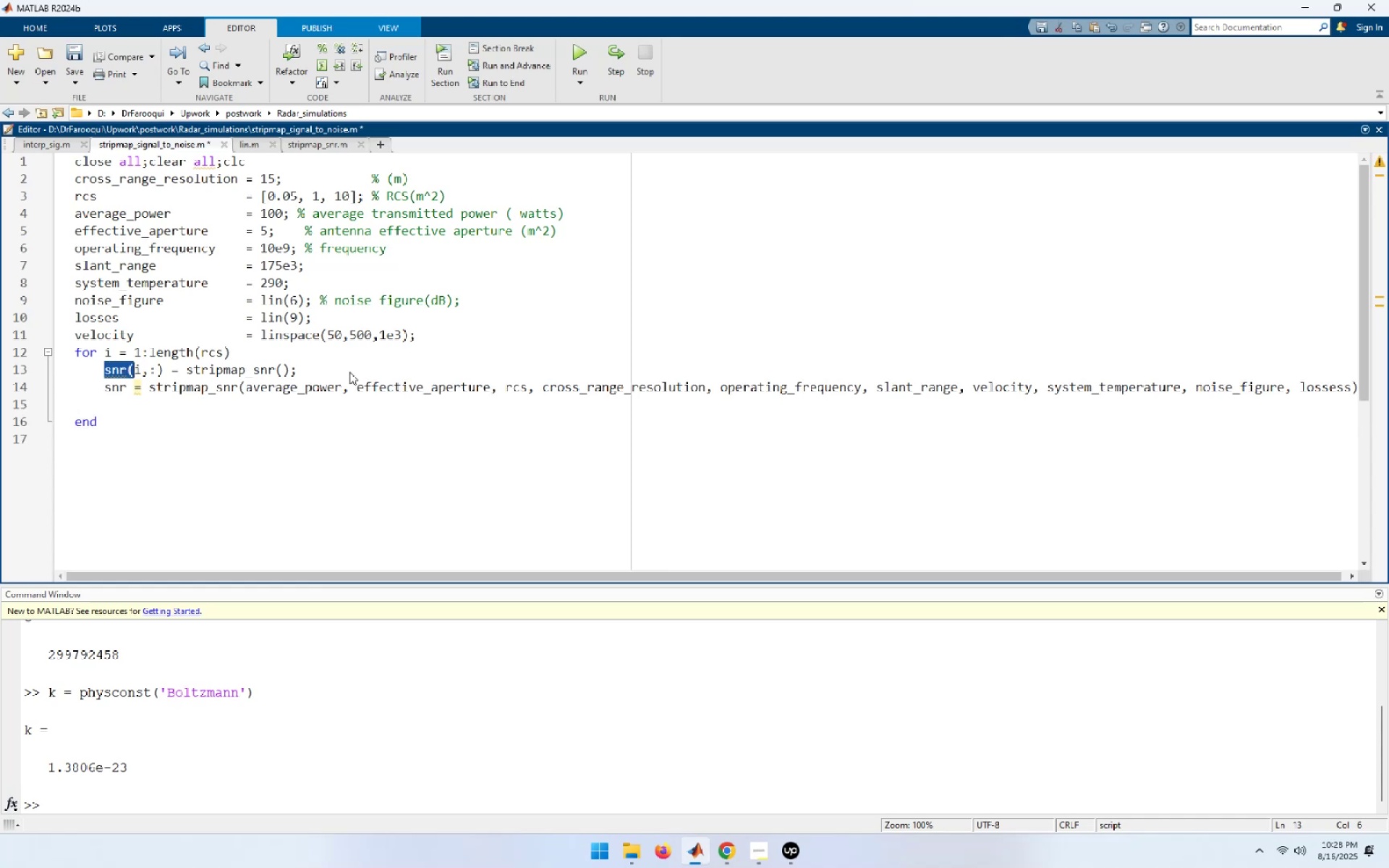 
key(Shift+ArrowRight)
 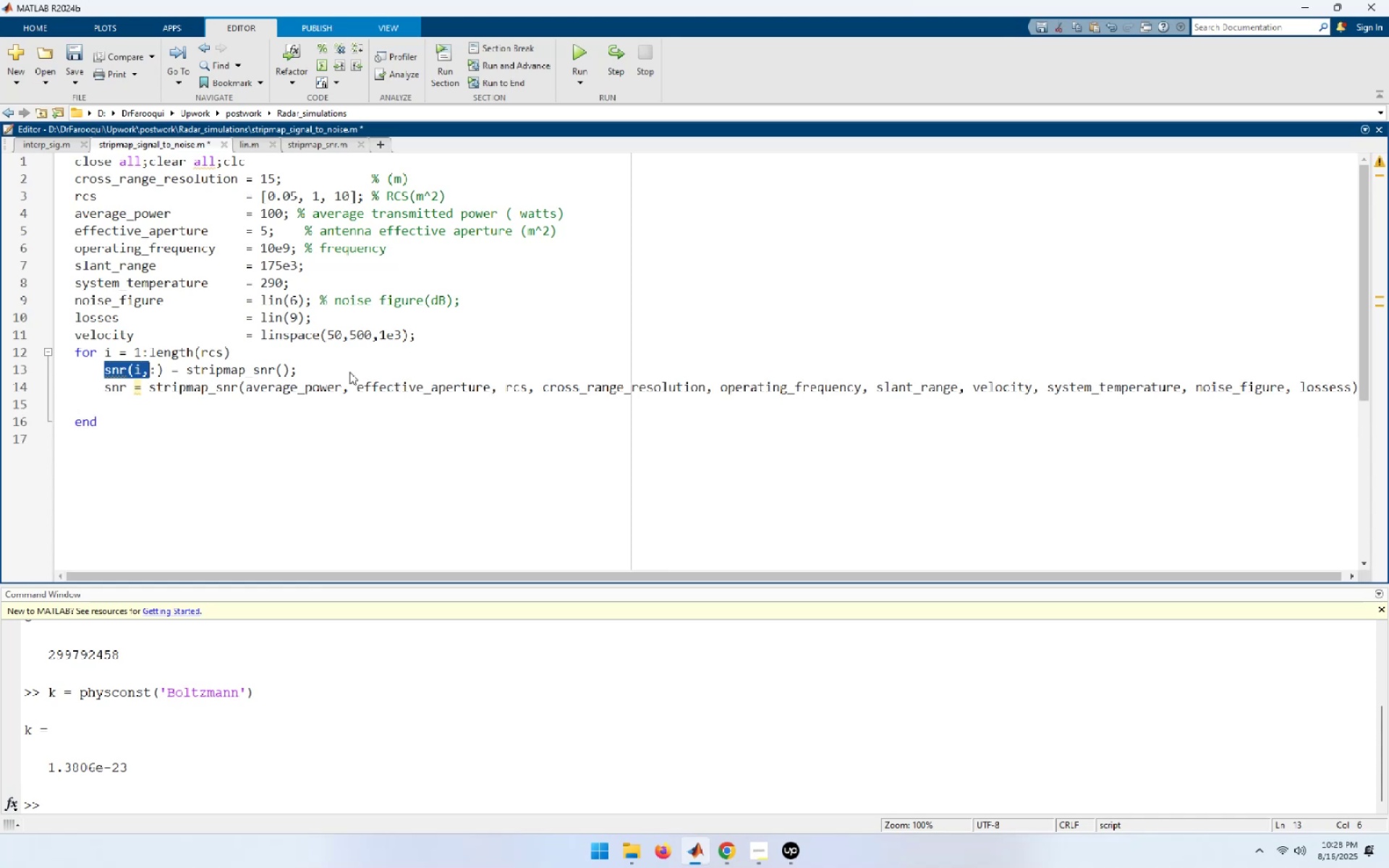 
key(Shift+ArrowRight)
 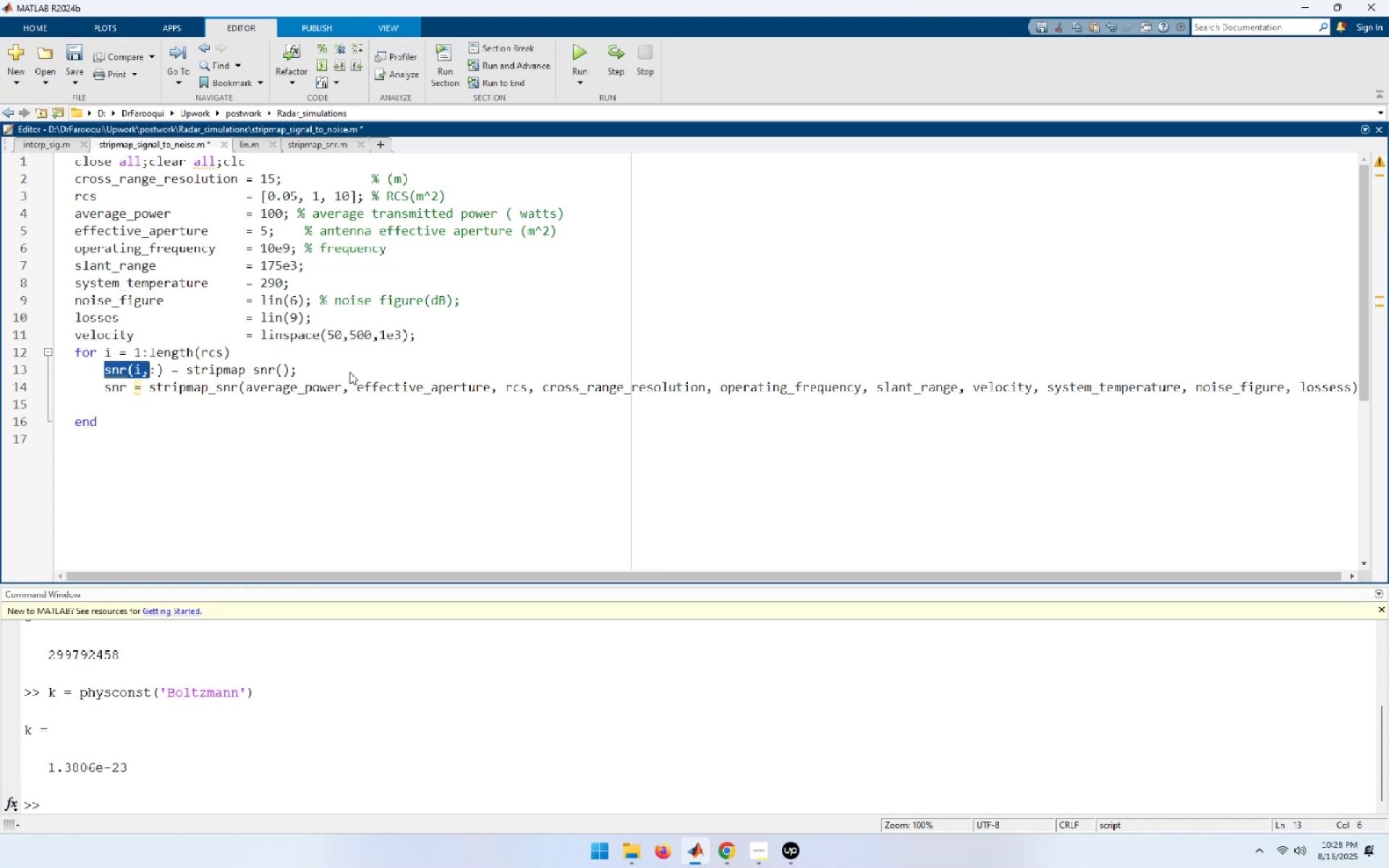 
key(Shift+ArrowRight)
 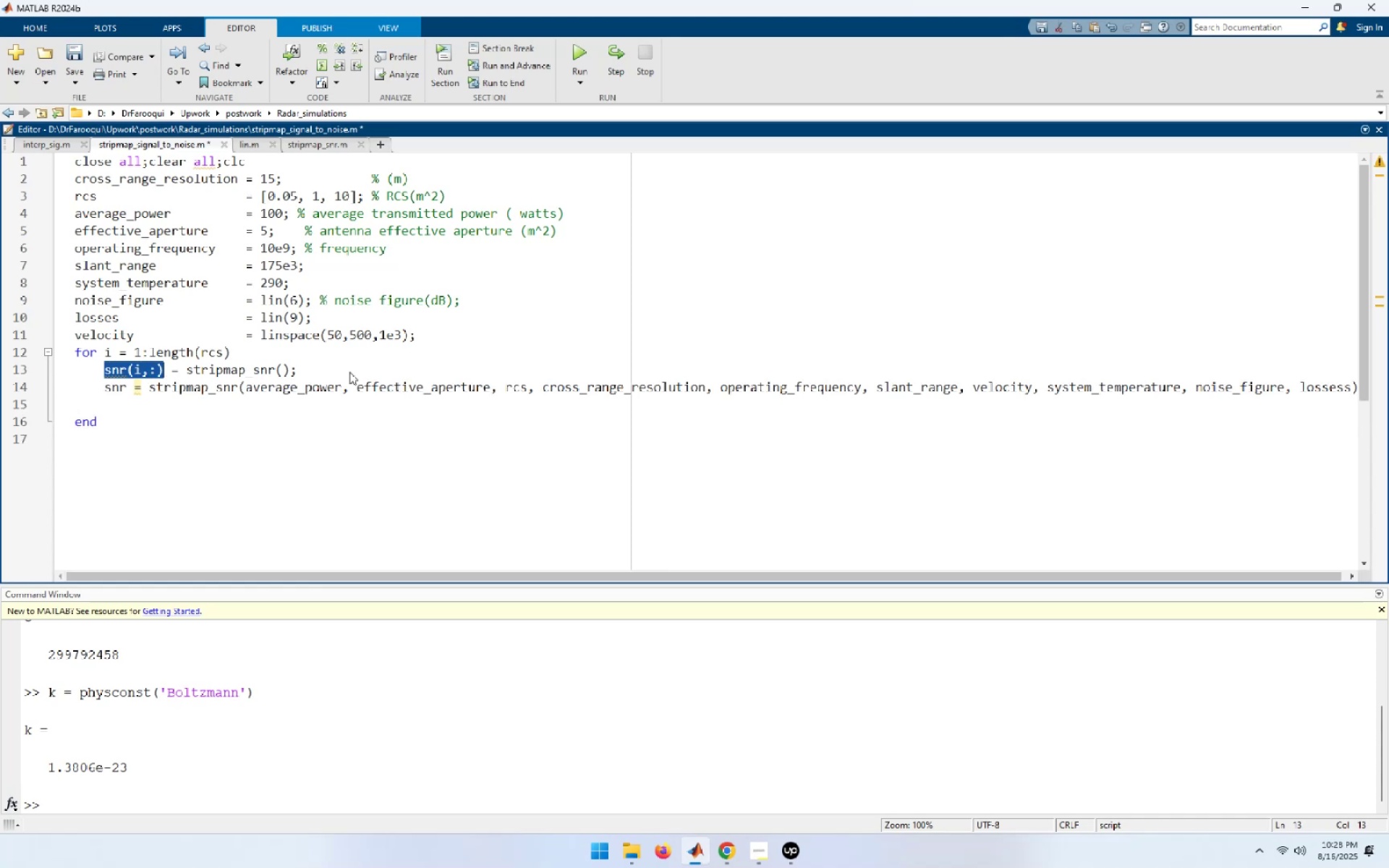 
key(Control+C)
 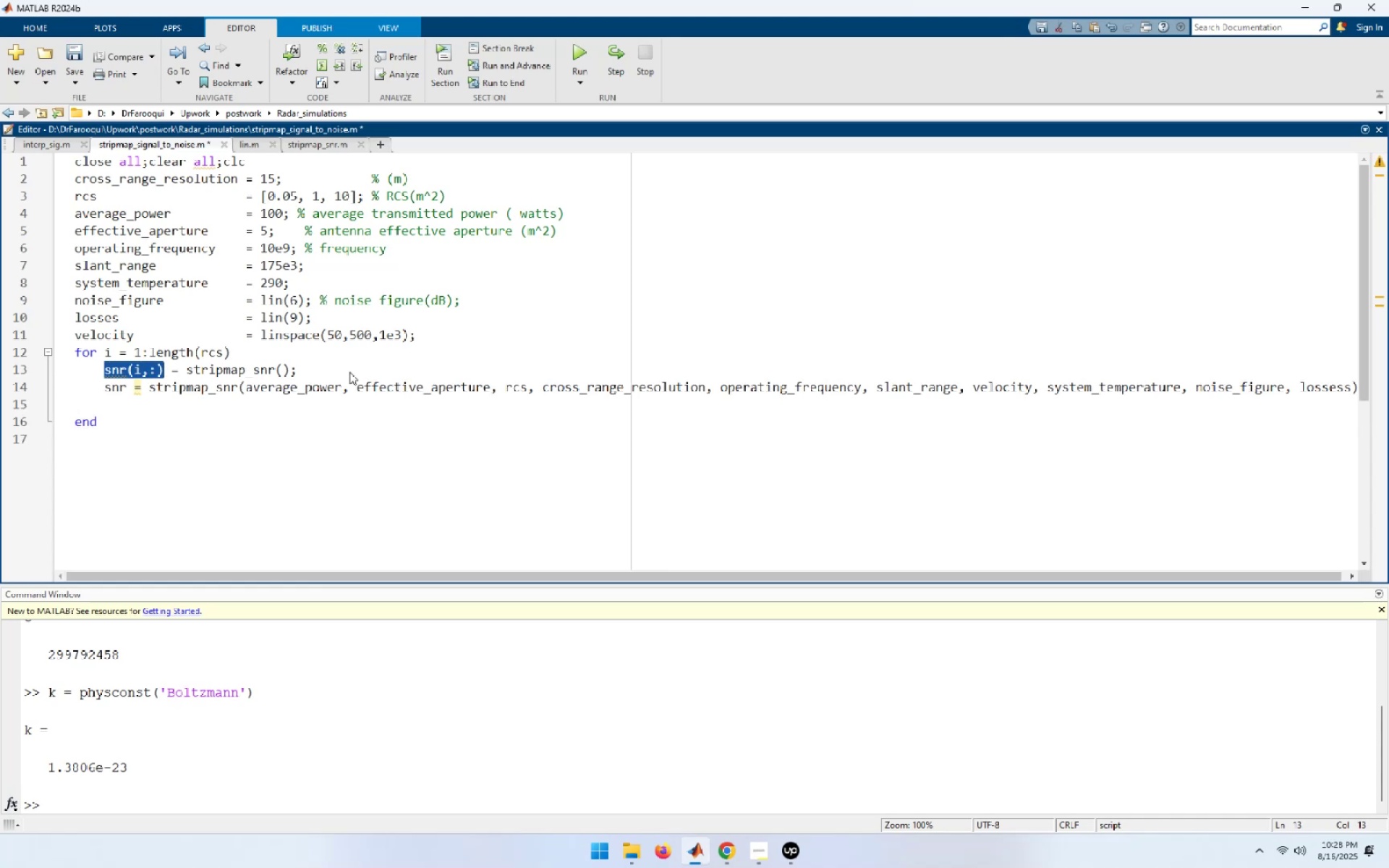 
key(ArrowDown)
 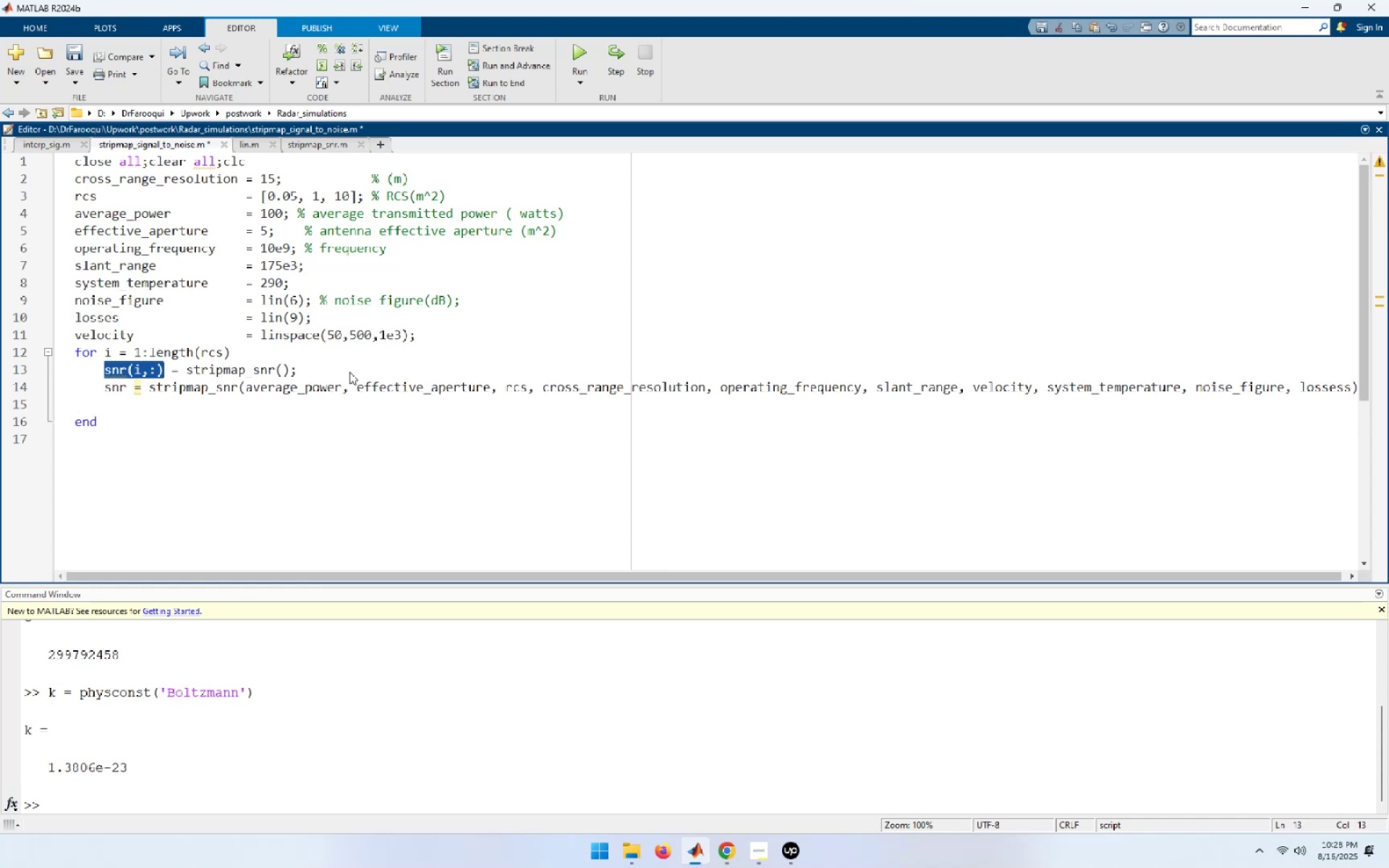 
key(ArrowLeft)
 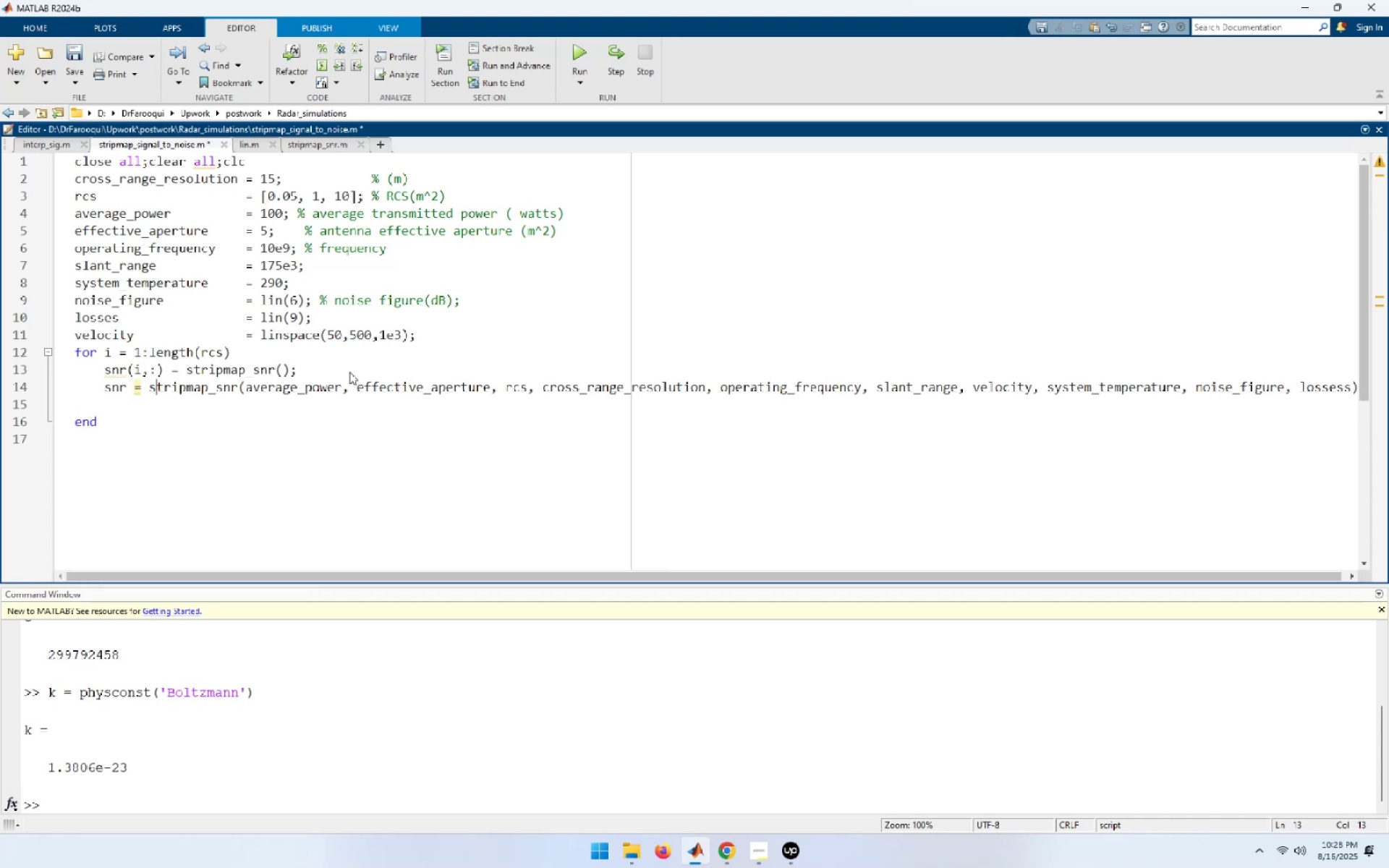 
key(ArrowLeft)
 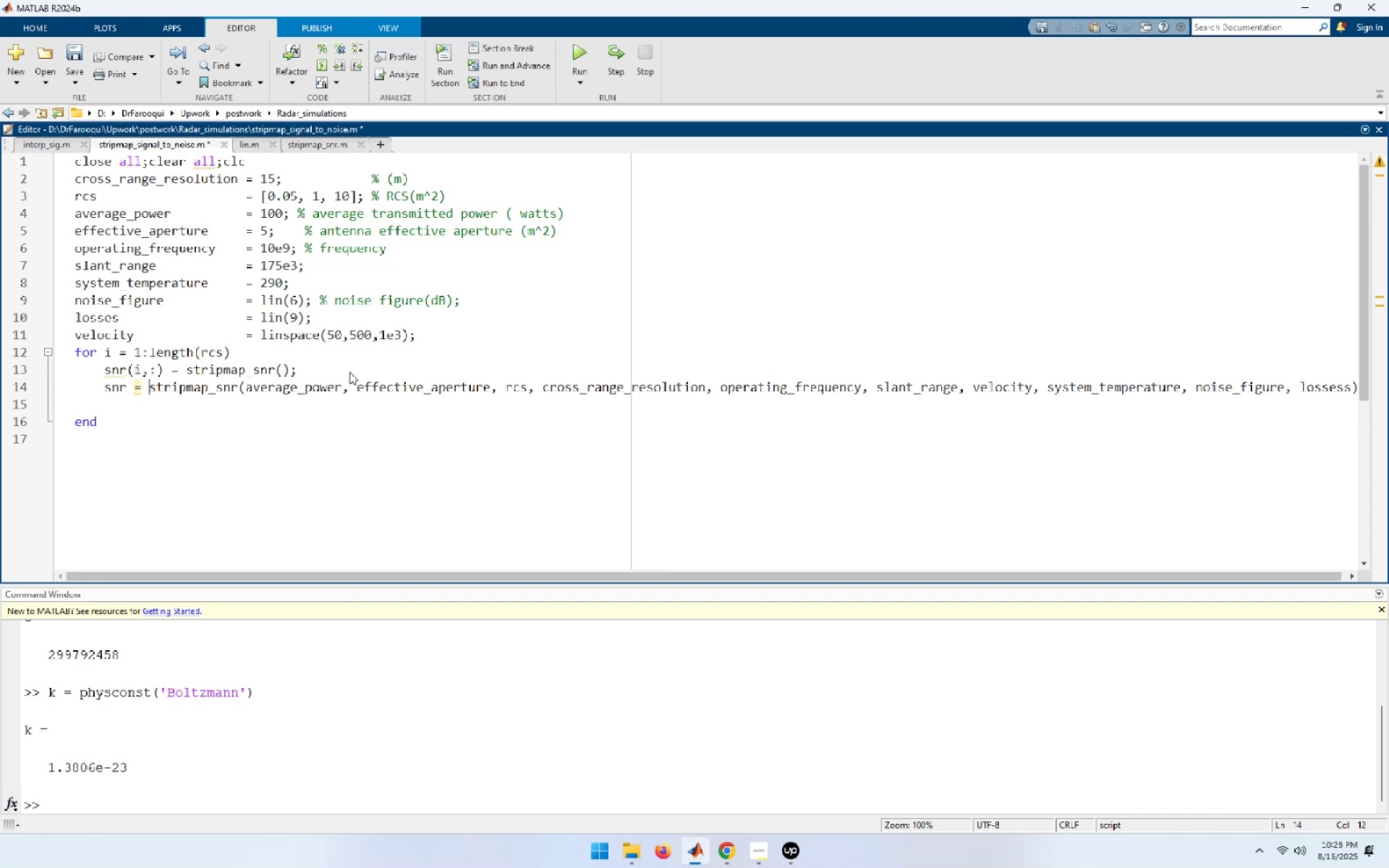 
key(ArrowLeft)
 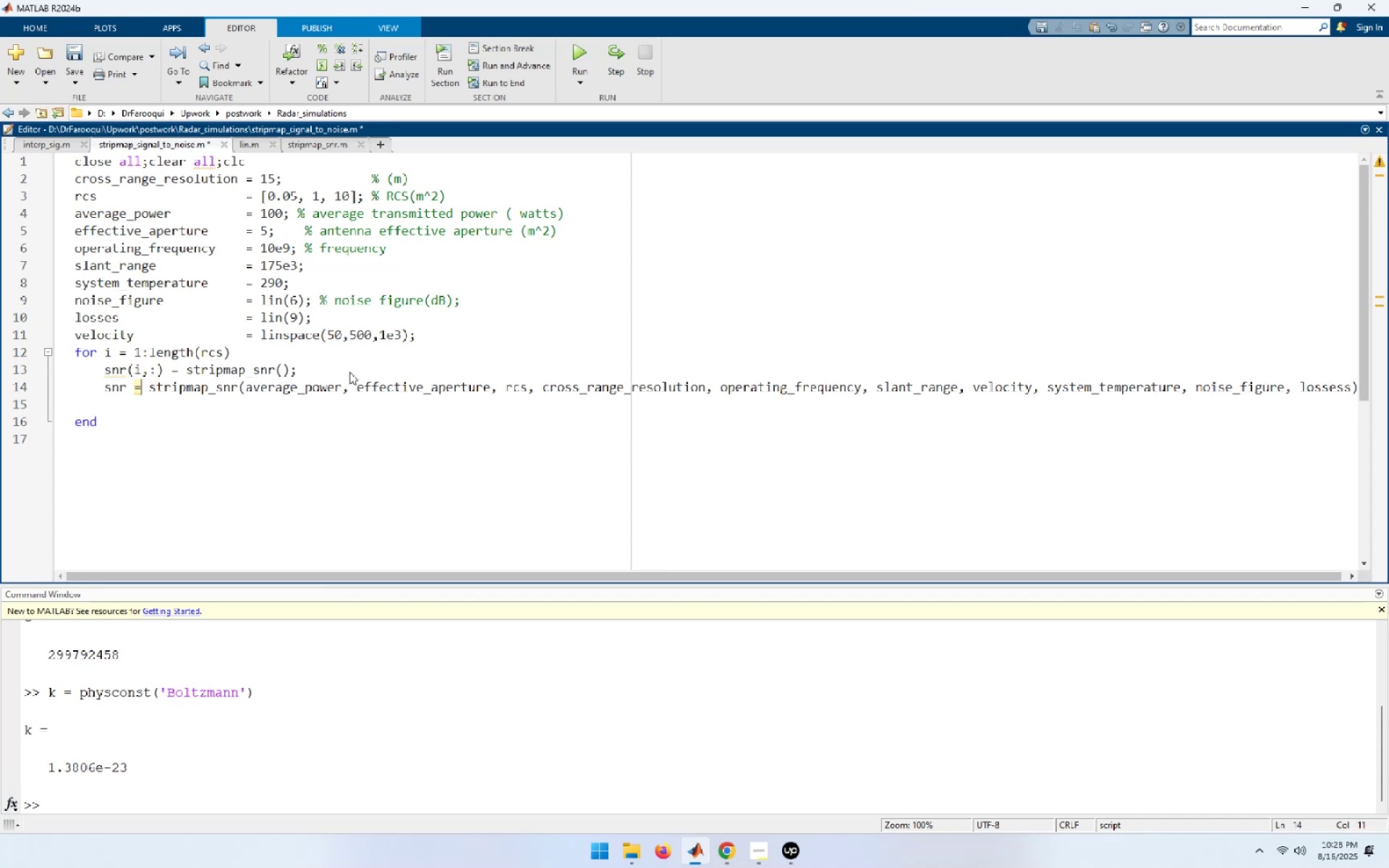 
key(ArrowLeft)
 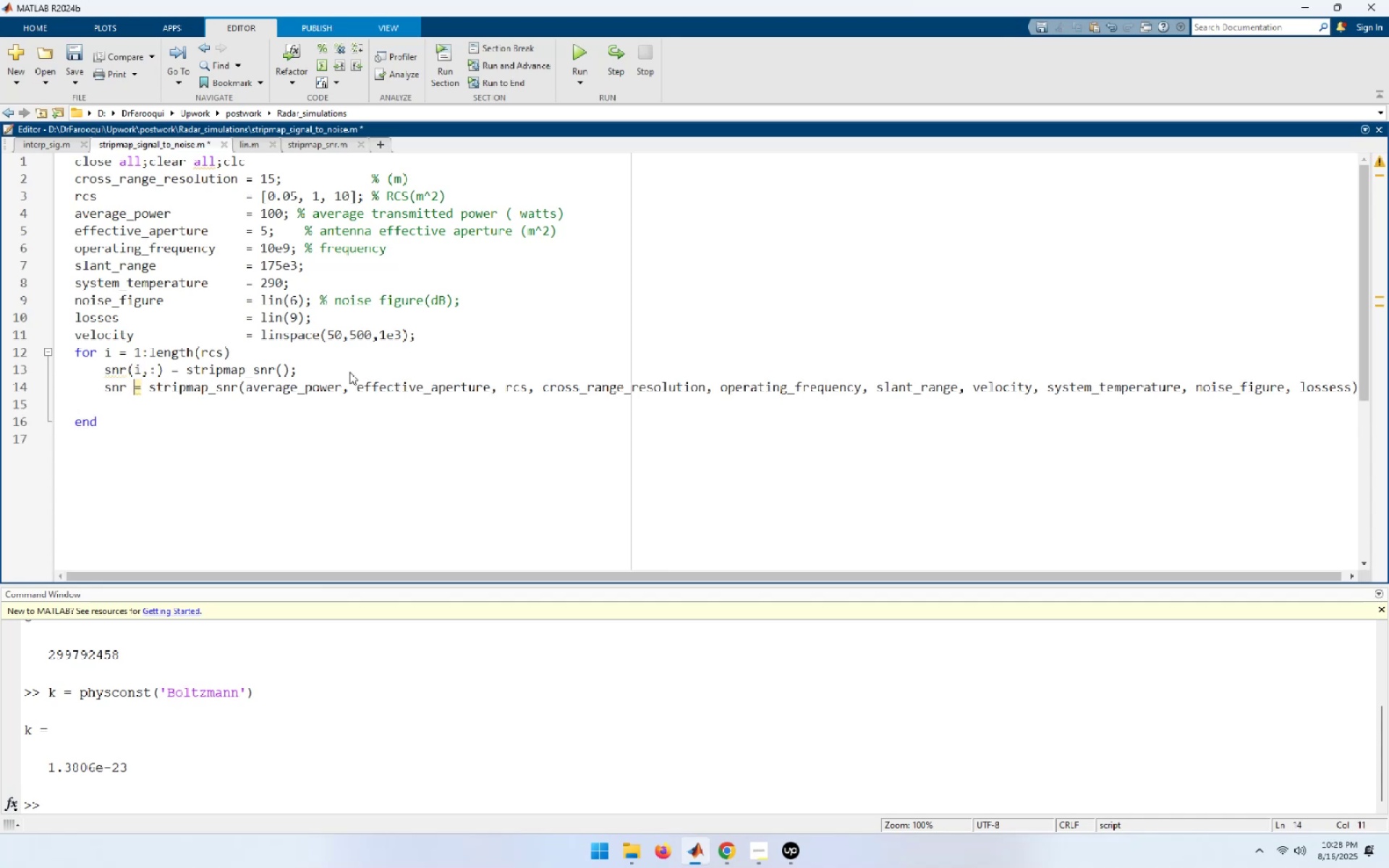 
key(ArrowLeft)
 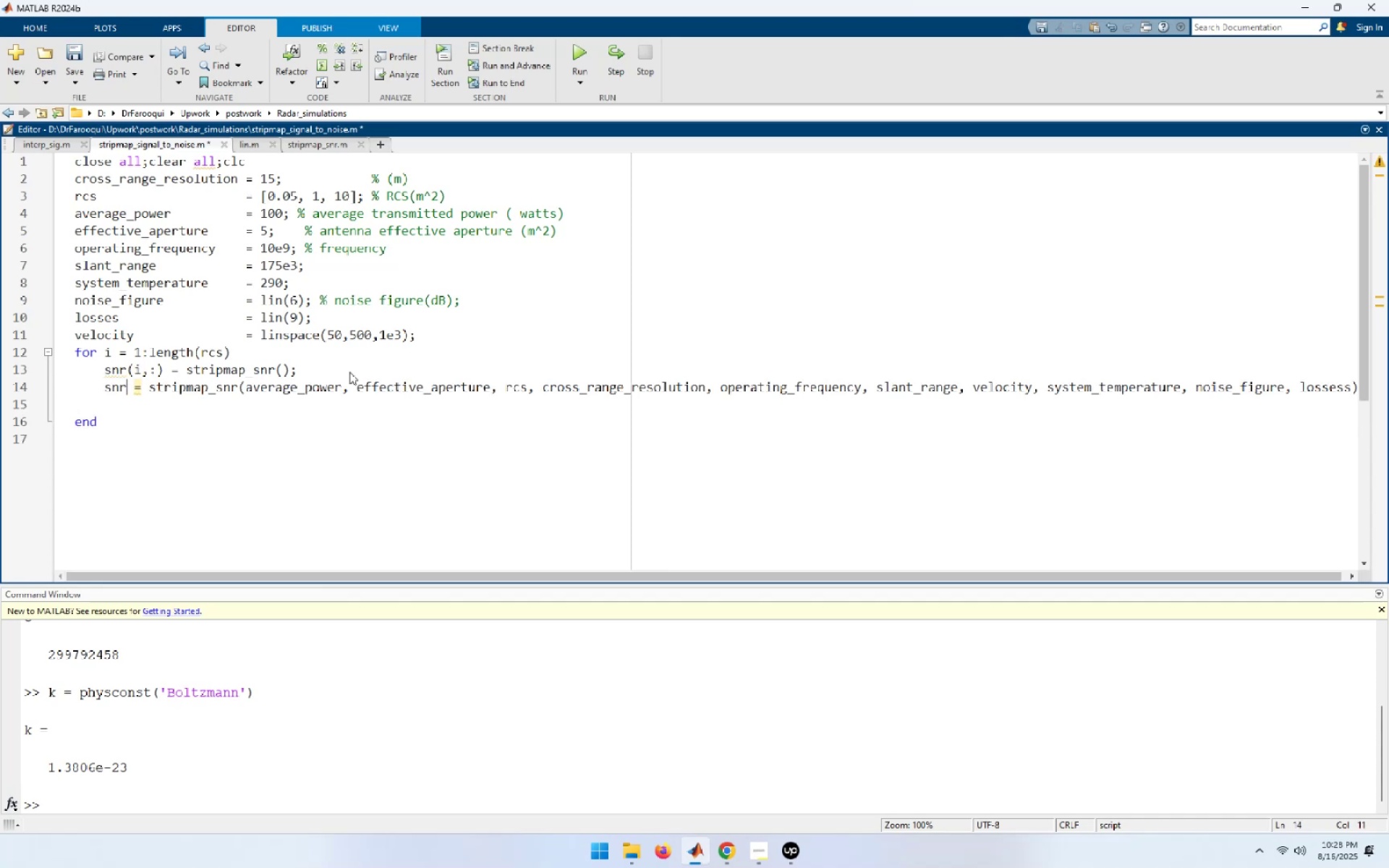 
key(Shift+Home)
 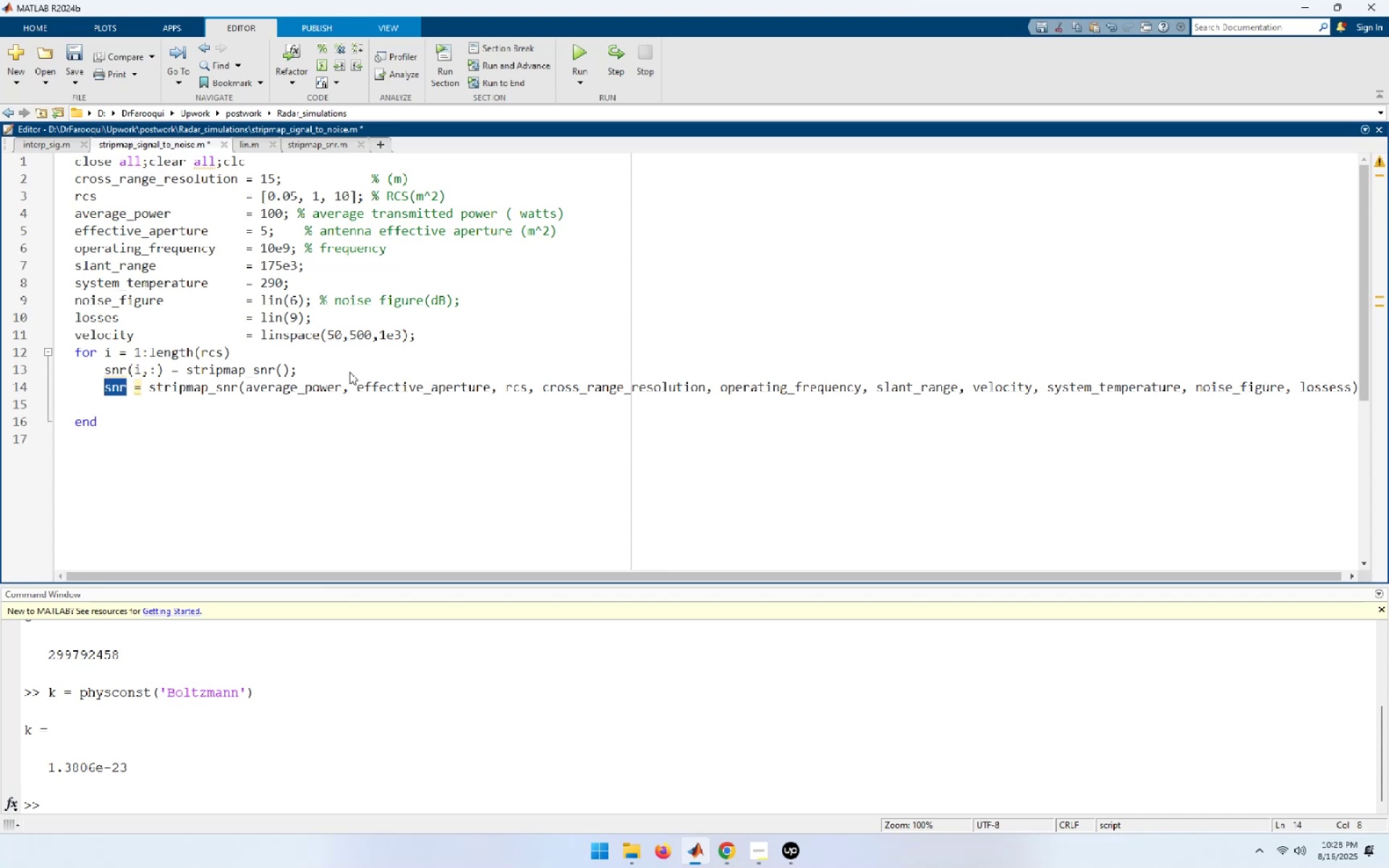 
key(Control+ControlLeft)
 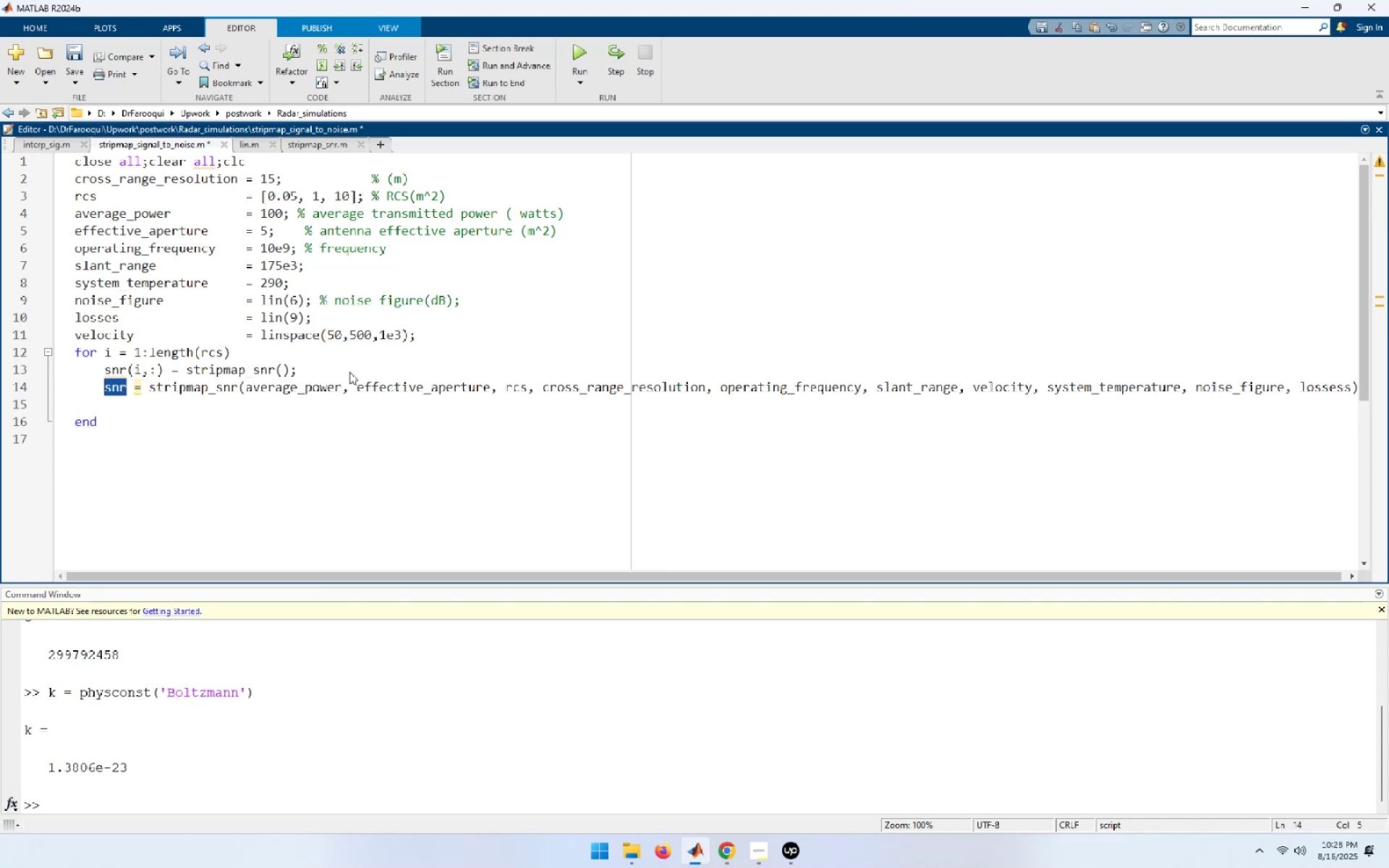 
key(Control+V)
 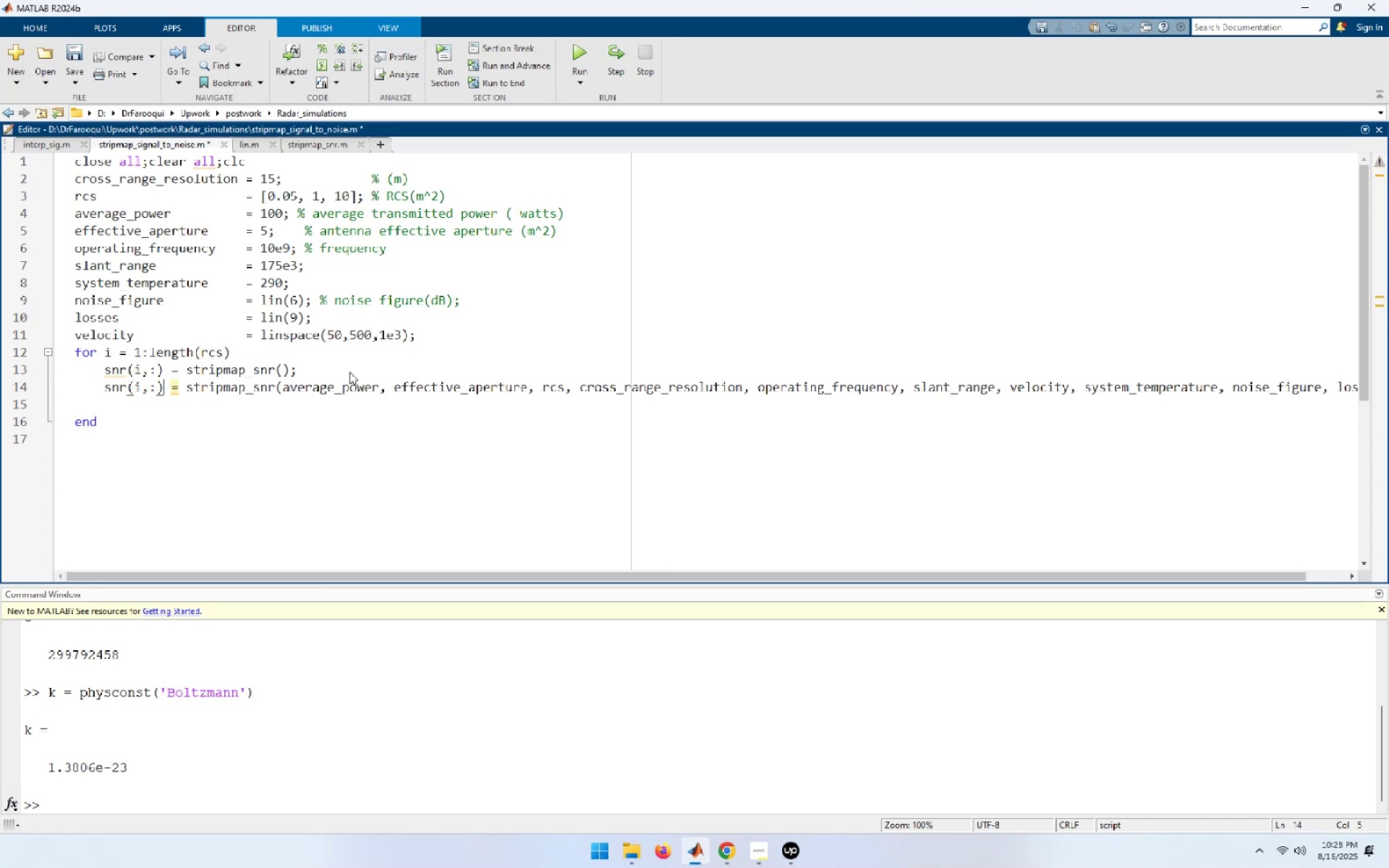 
key(ArrowUp)
 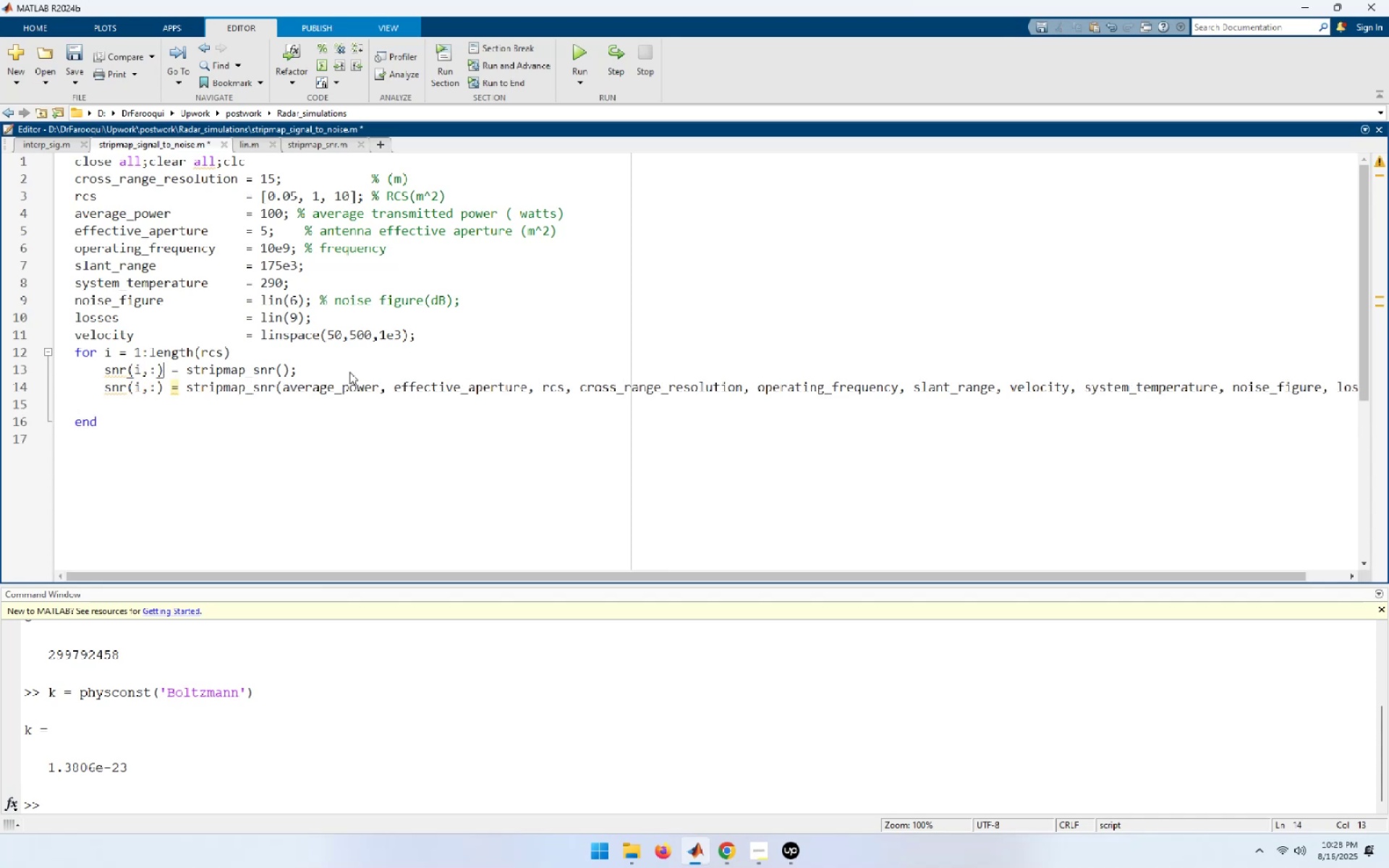 
key(Home)
 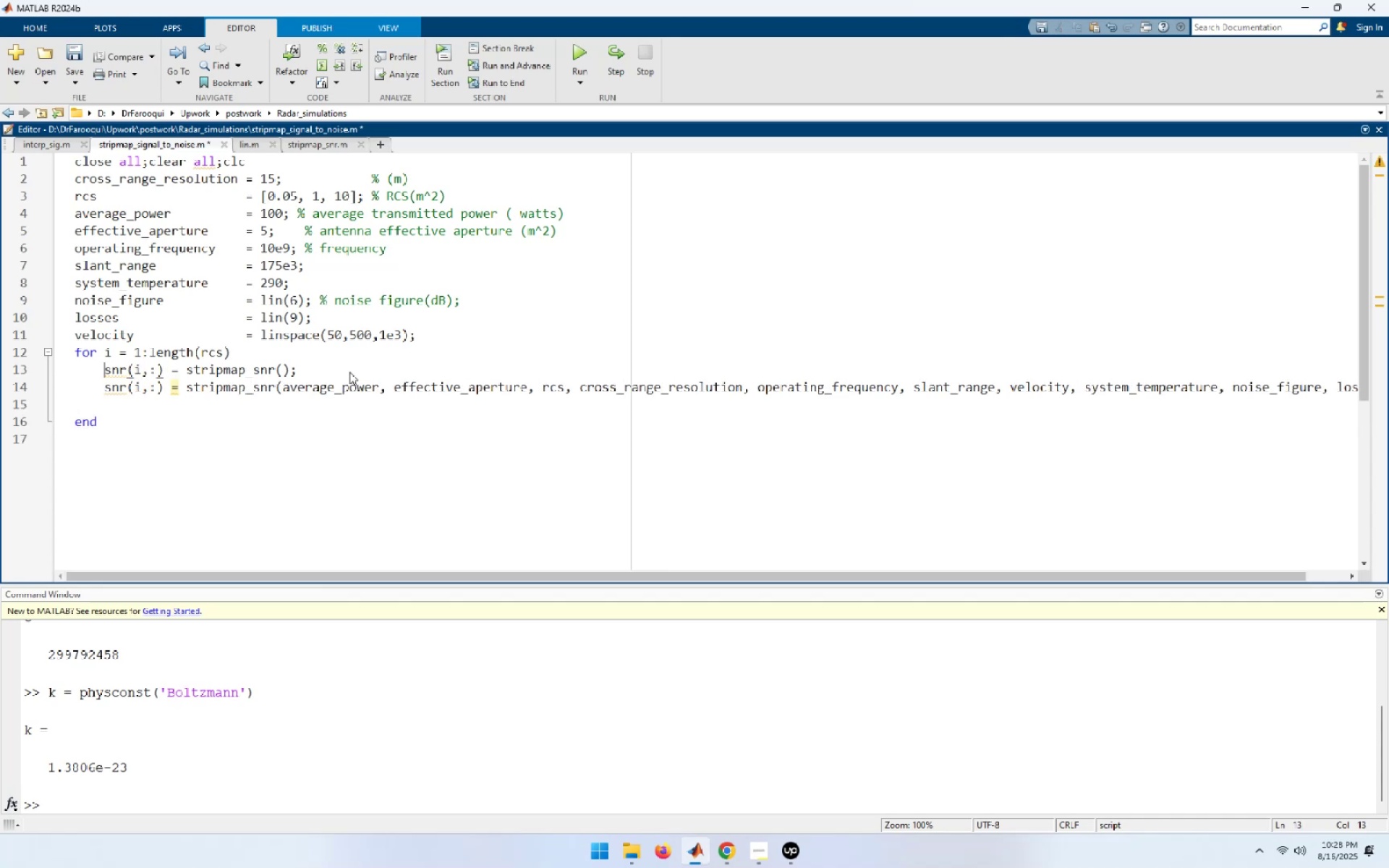 
key(Shift+ShiftLeft)
 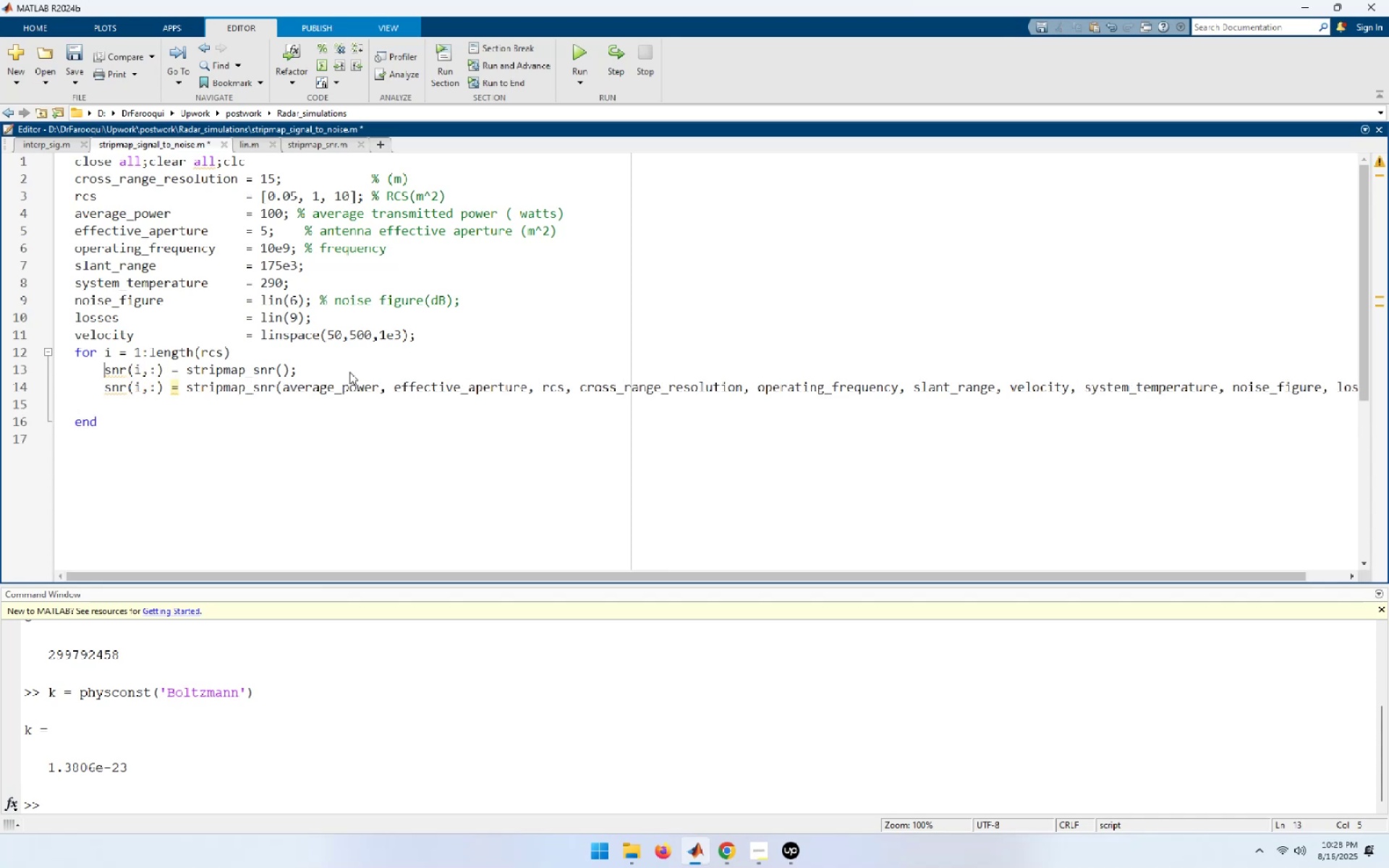 
key(Shift+End)
 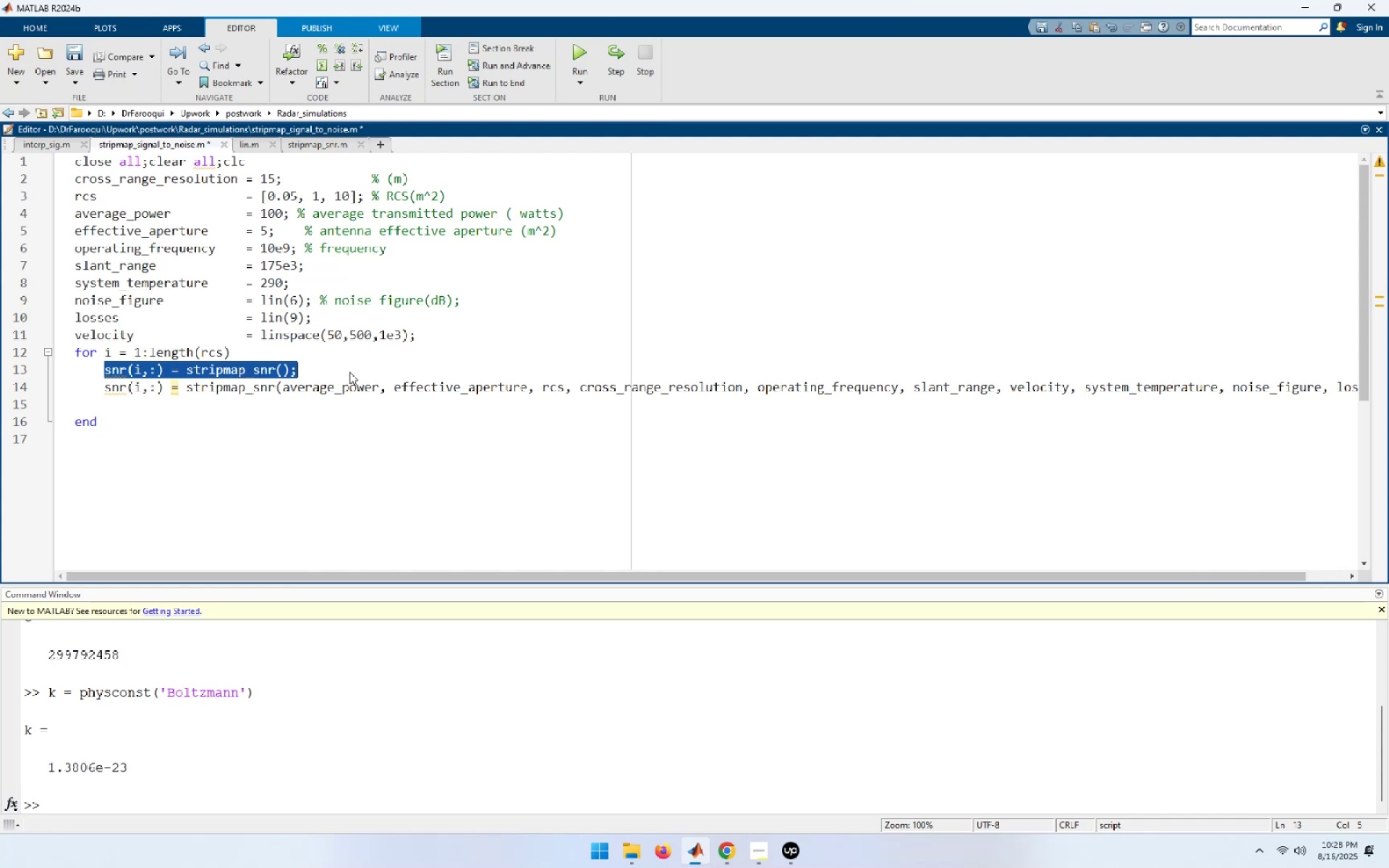 
key(Delete)
 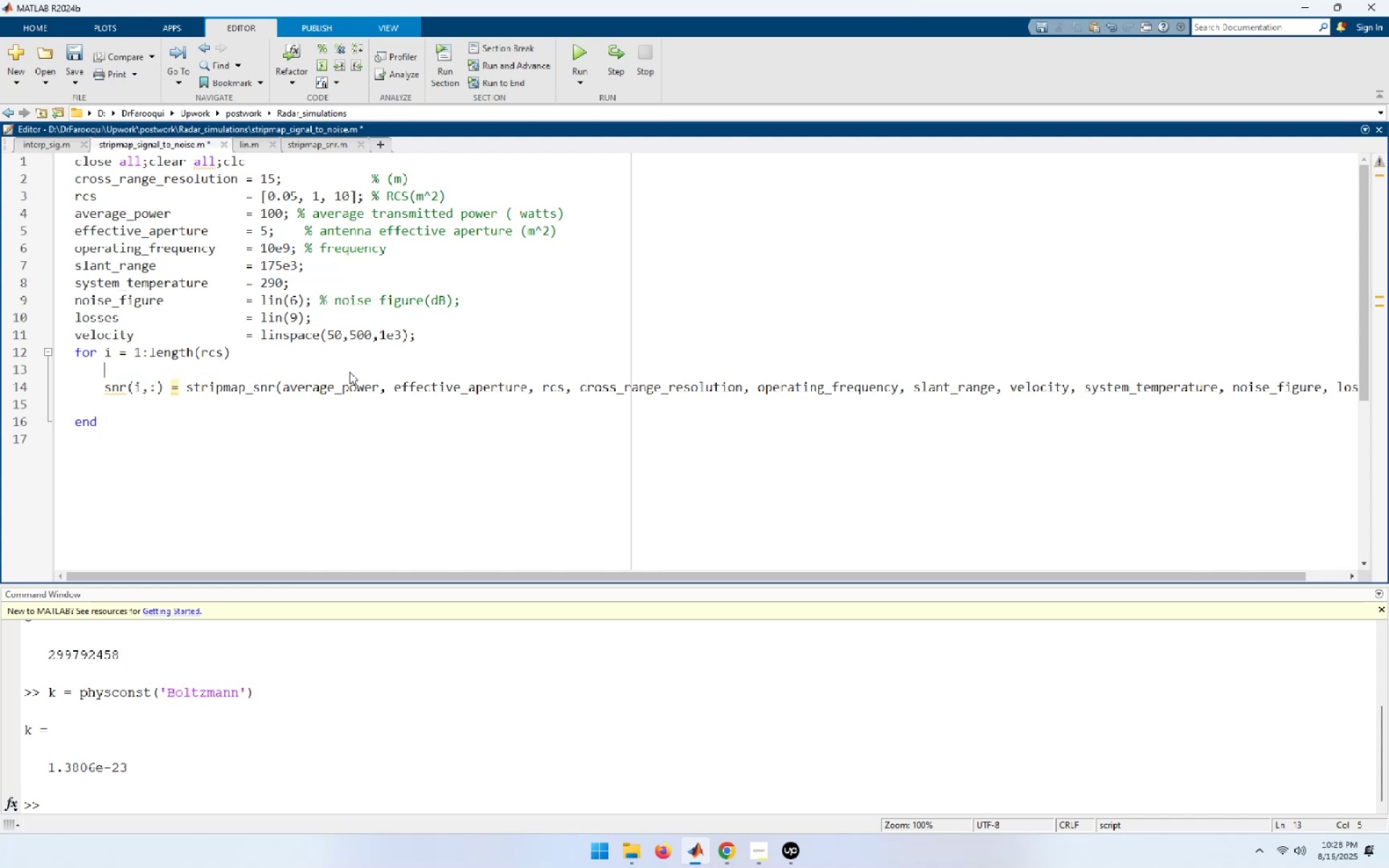 
key(ArrowUp)
 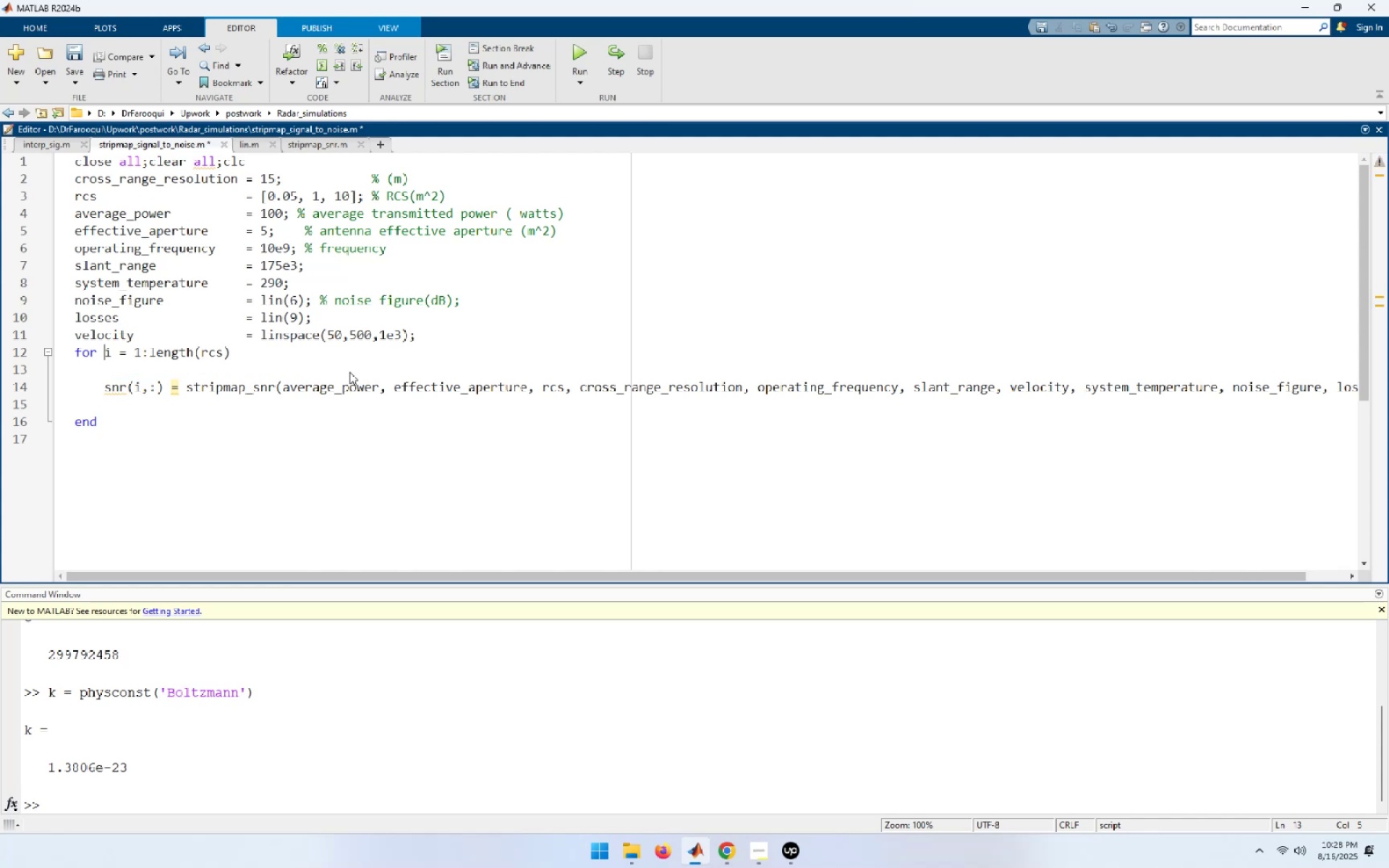 
key(End)
 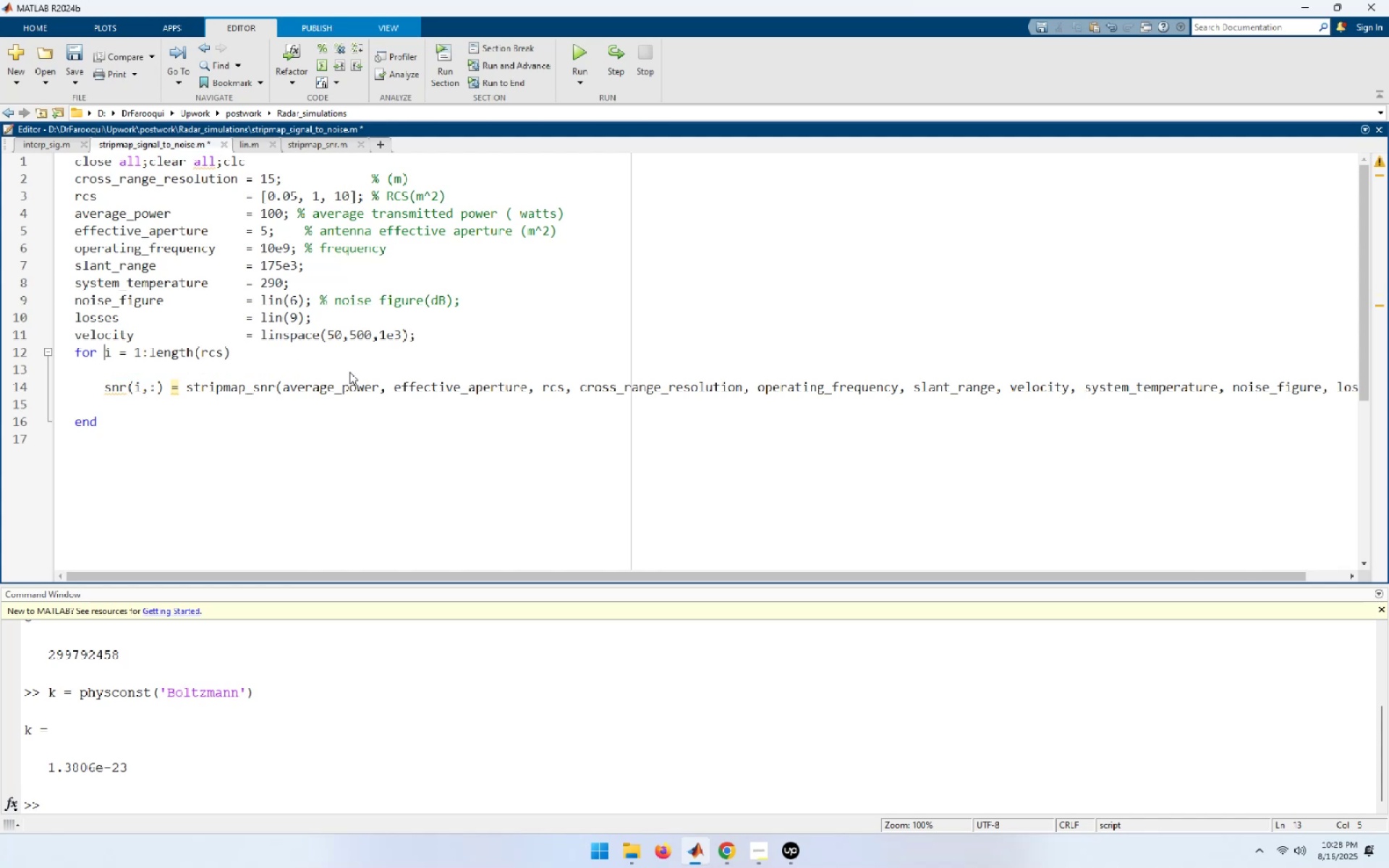 
key(Delete)
 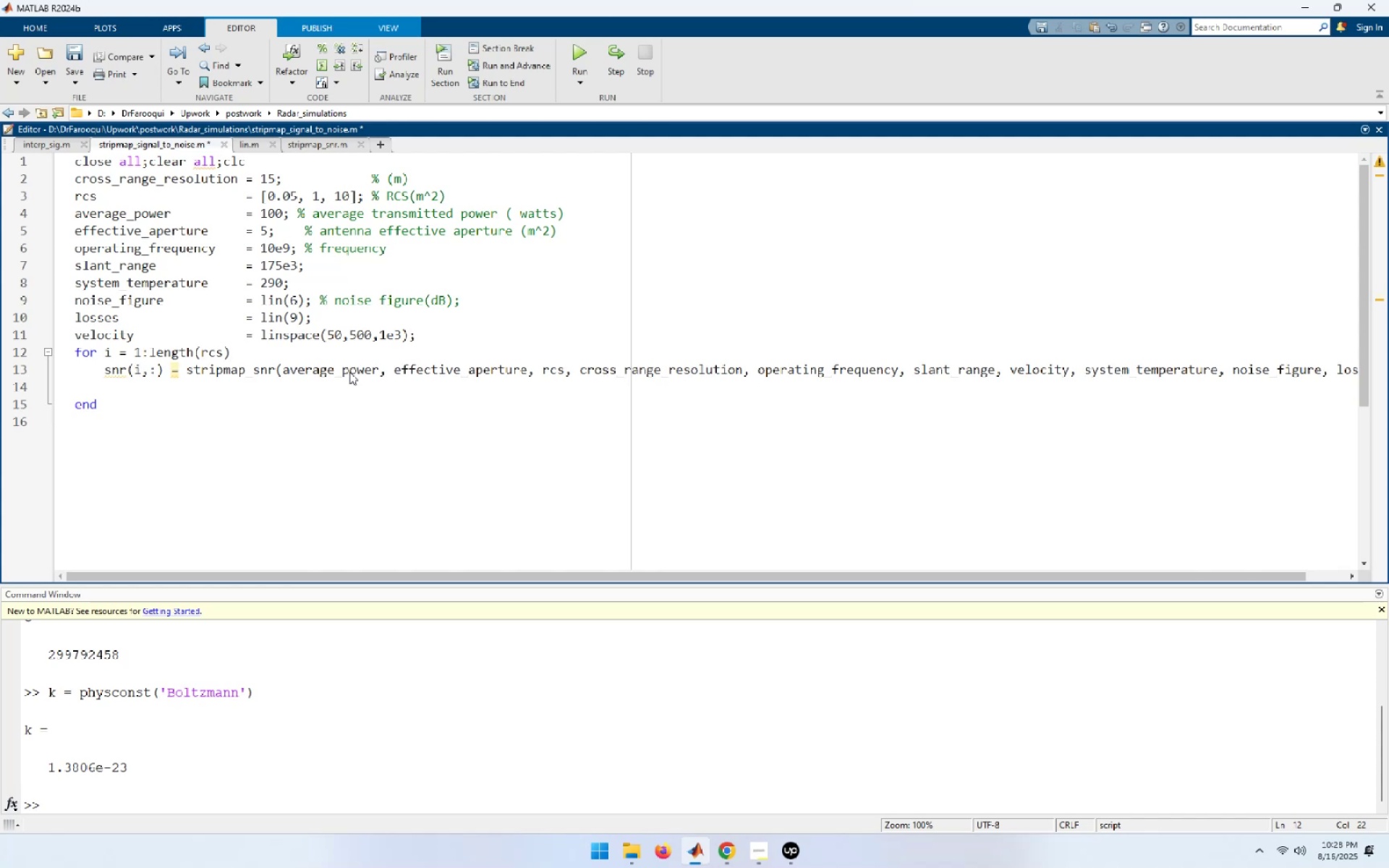 
key(ArrowDown)
 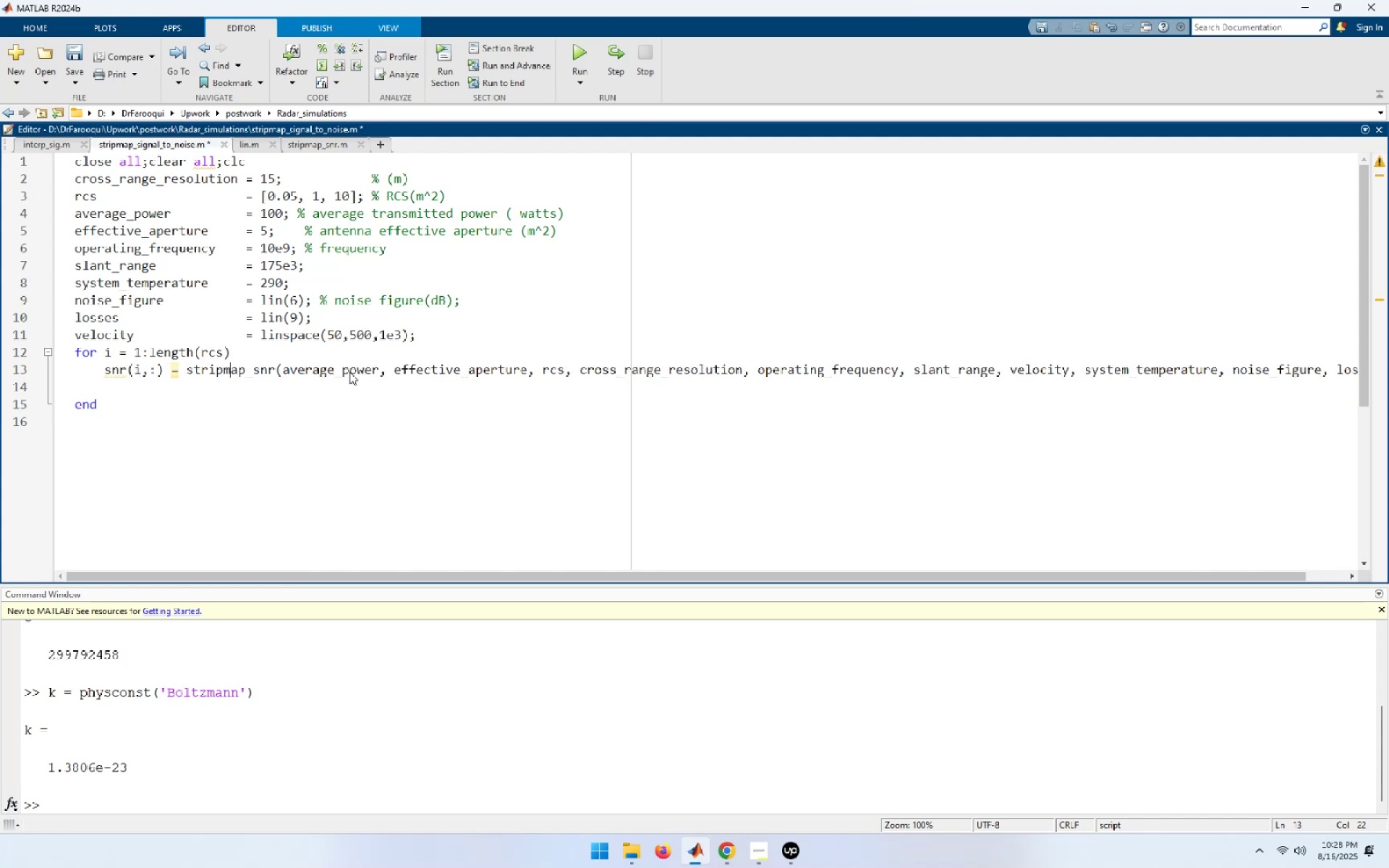 
key(ArrowDown)
 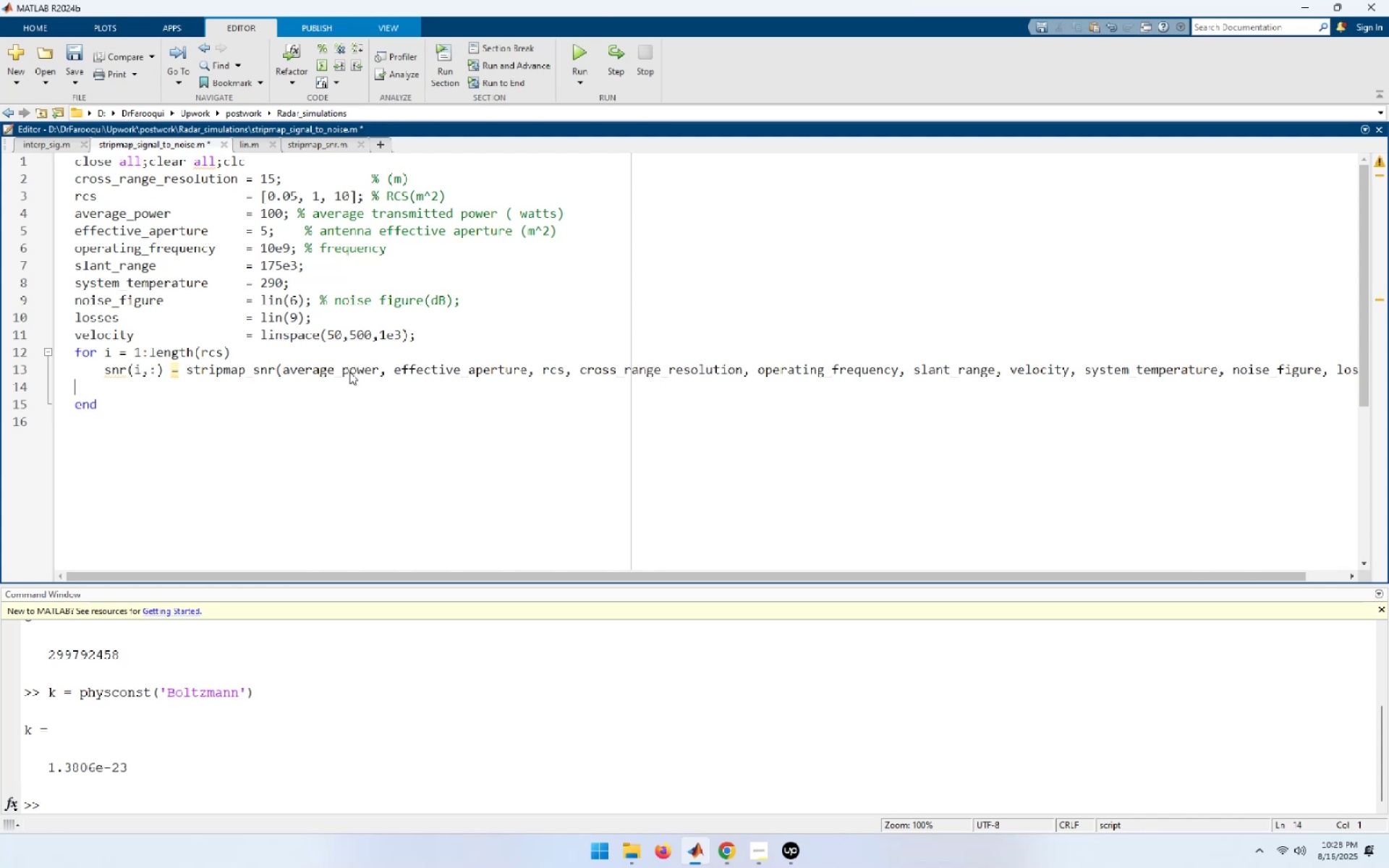 
key(ArrowUp)
 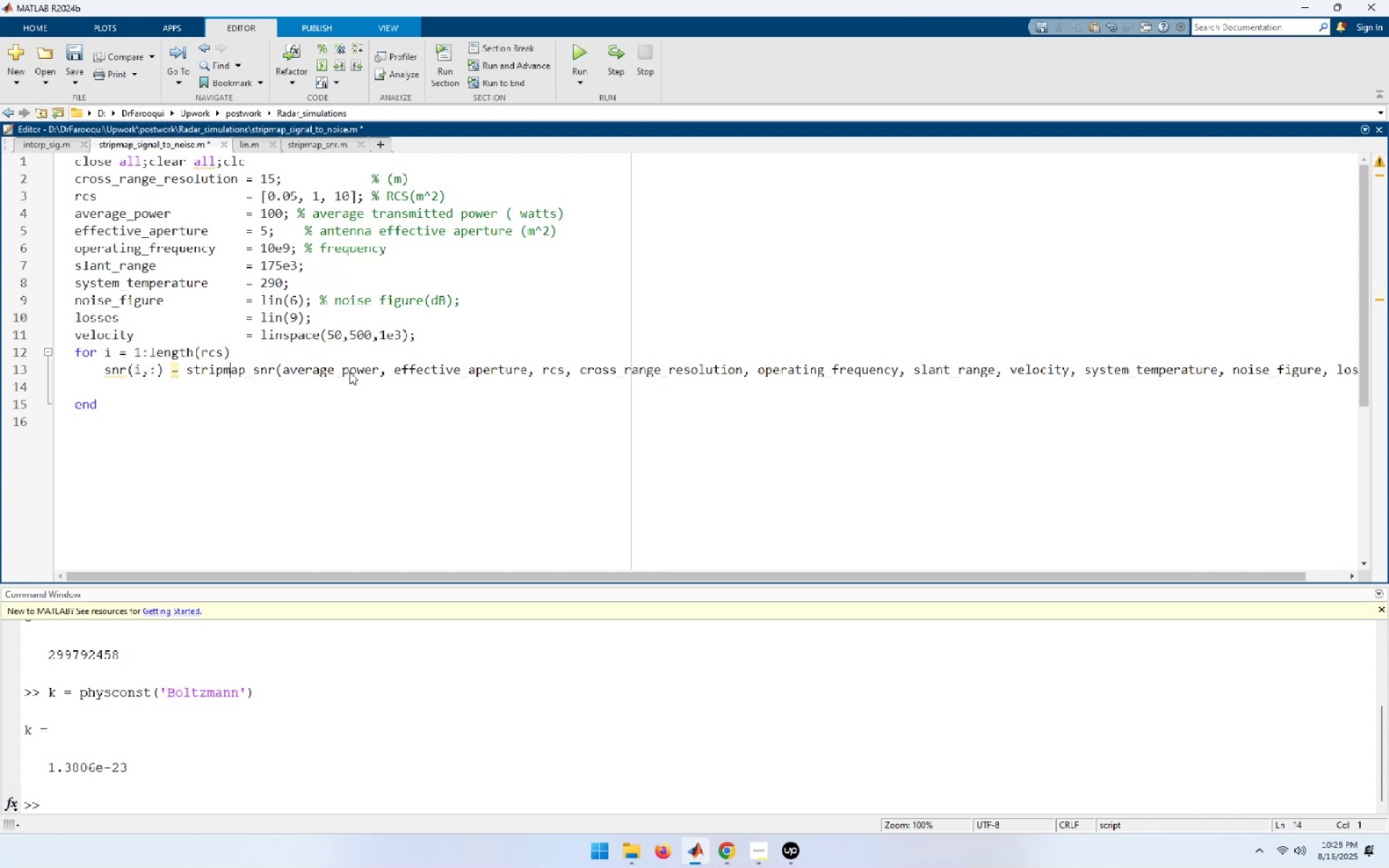 
key(End)
 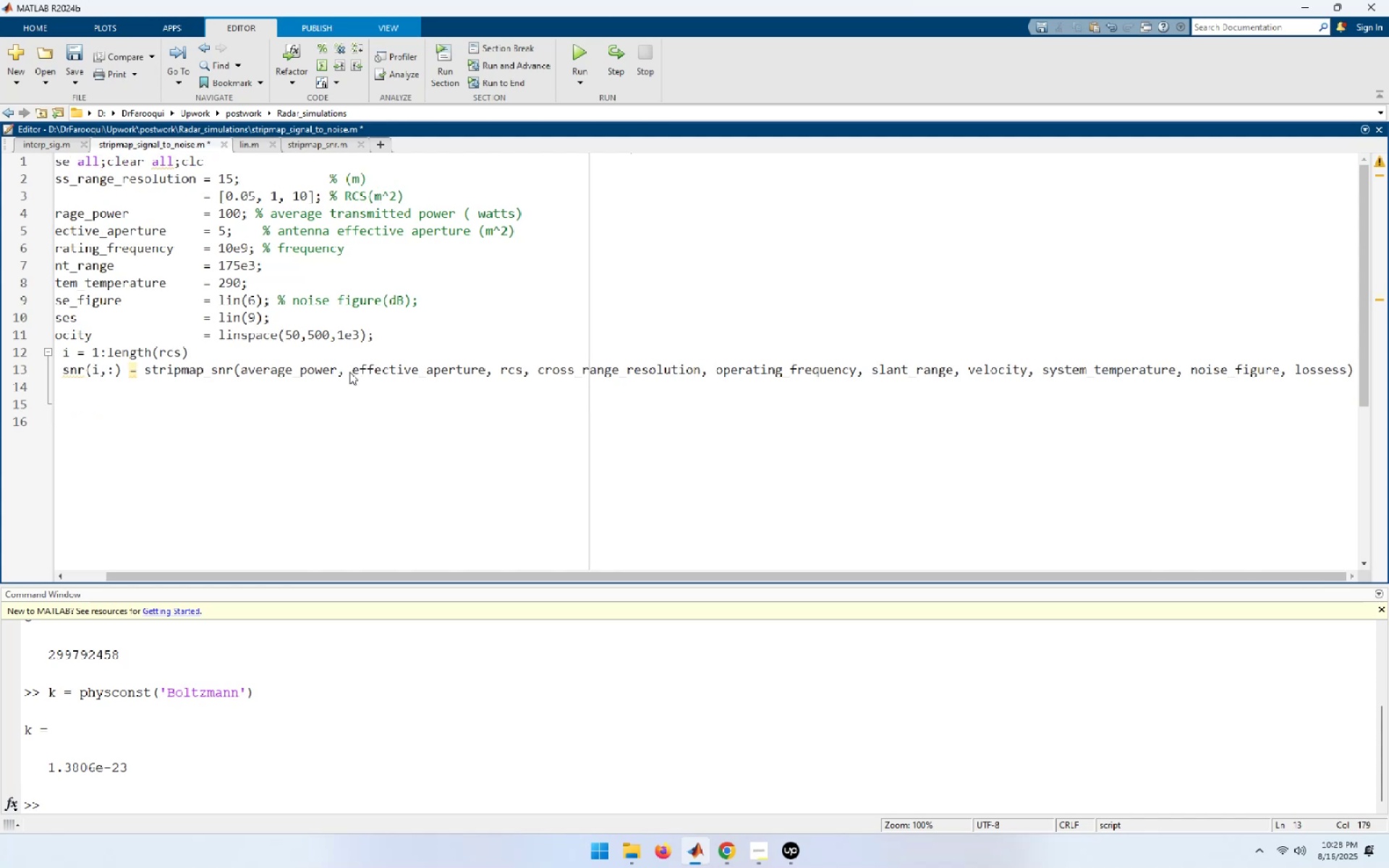 
key(Semicolon)
 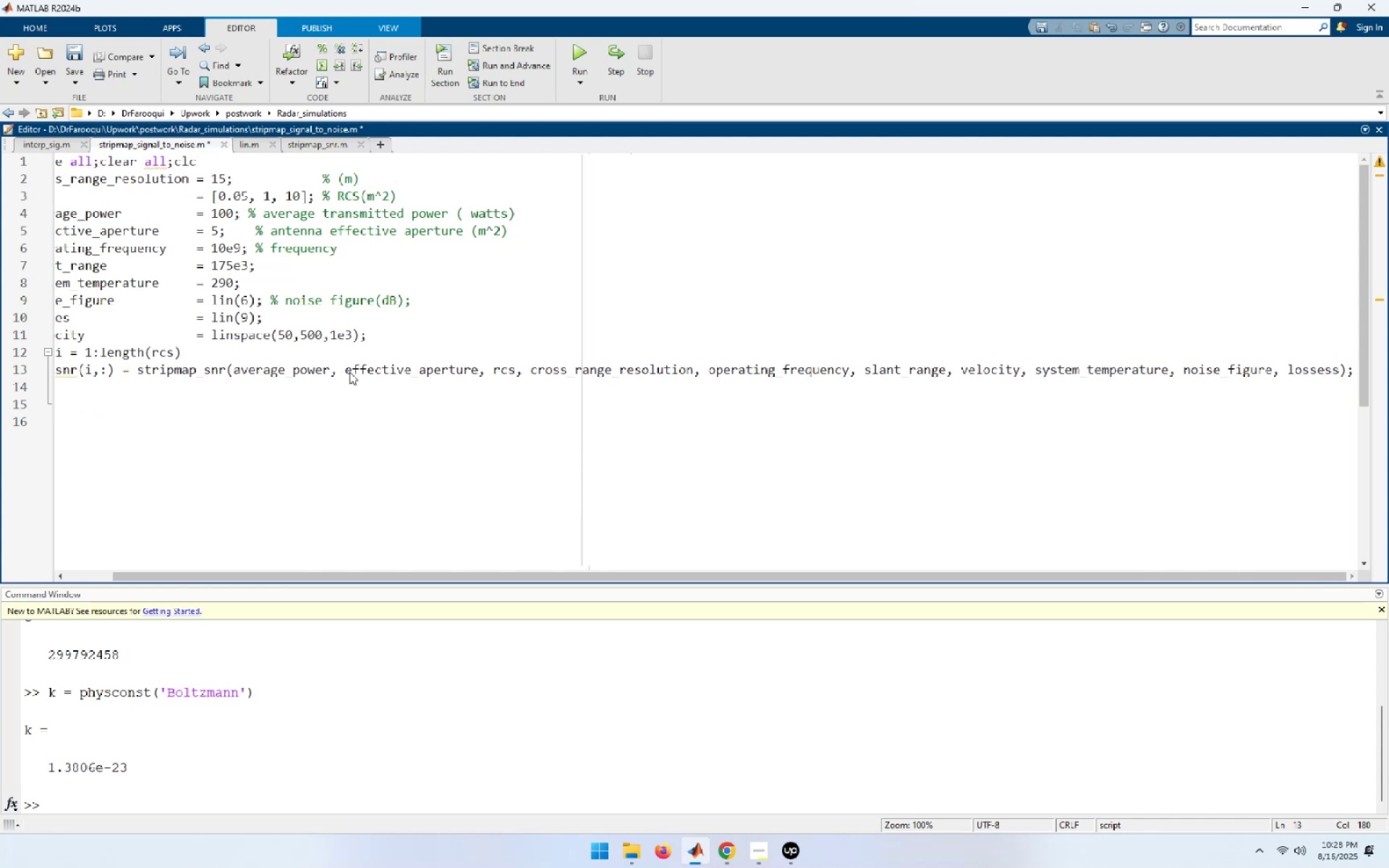 
key(Home)
 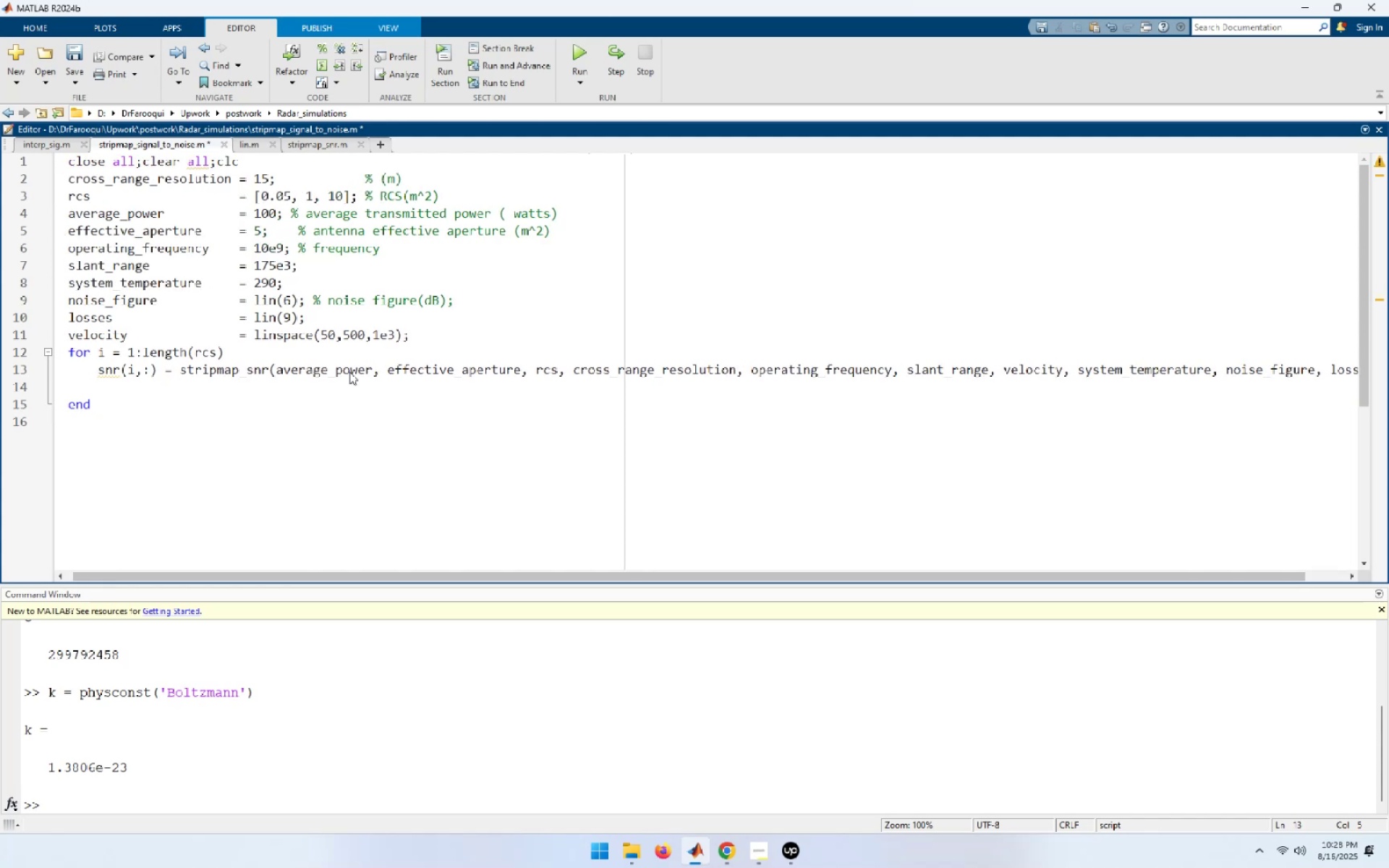 
key(Control+S)
 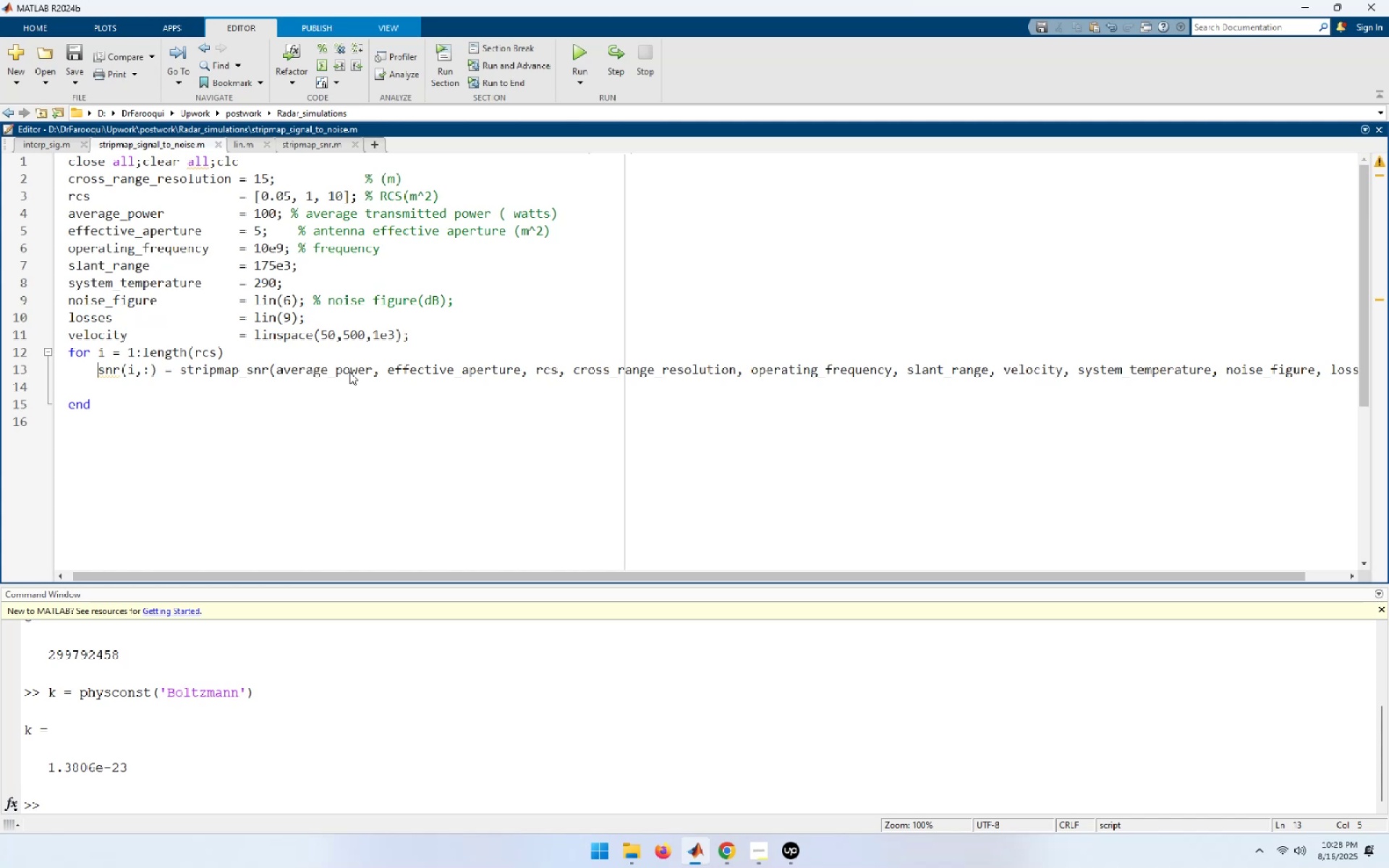 
key(End)
 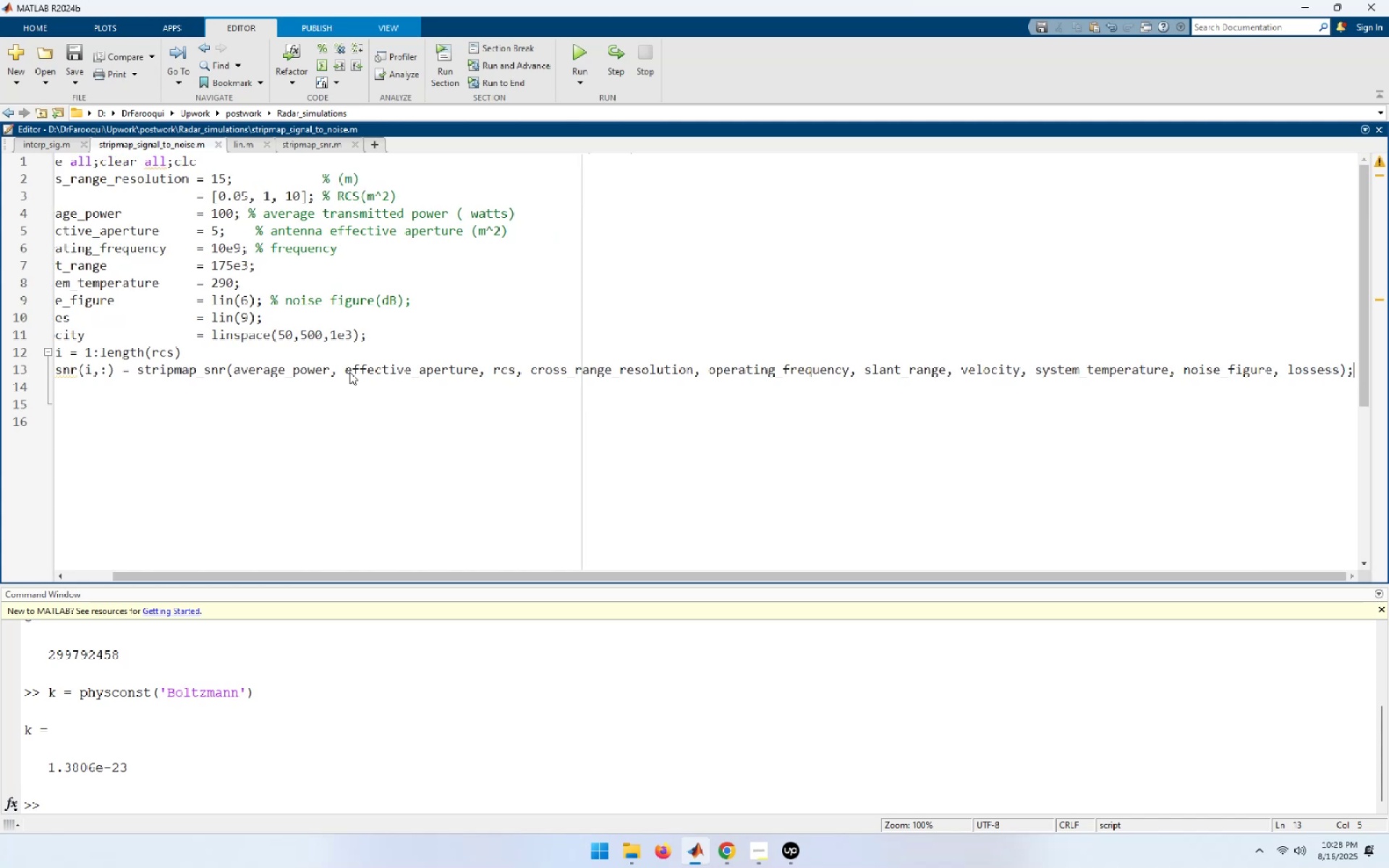 
key(Delete)
 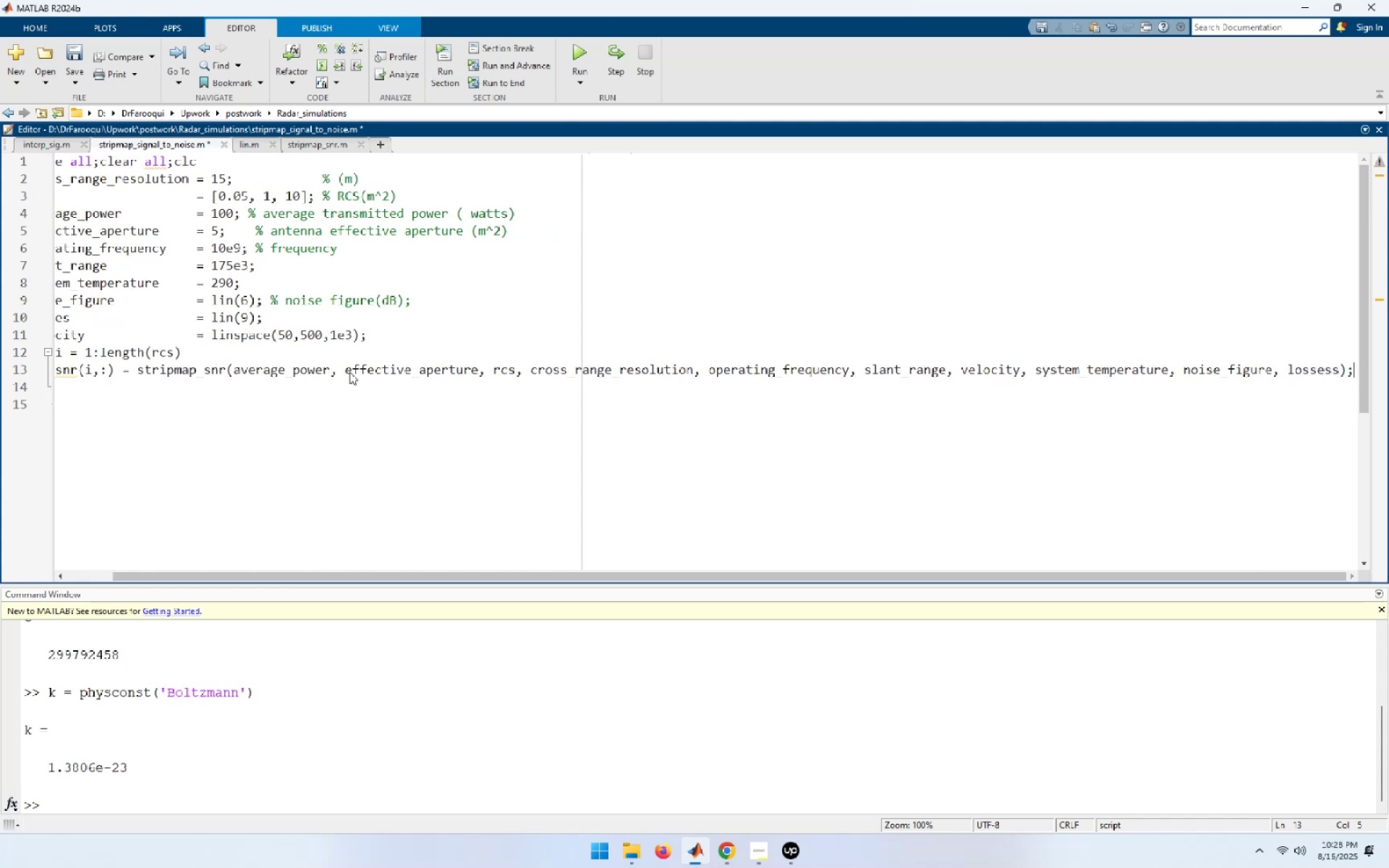 
key(Home)
 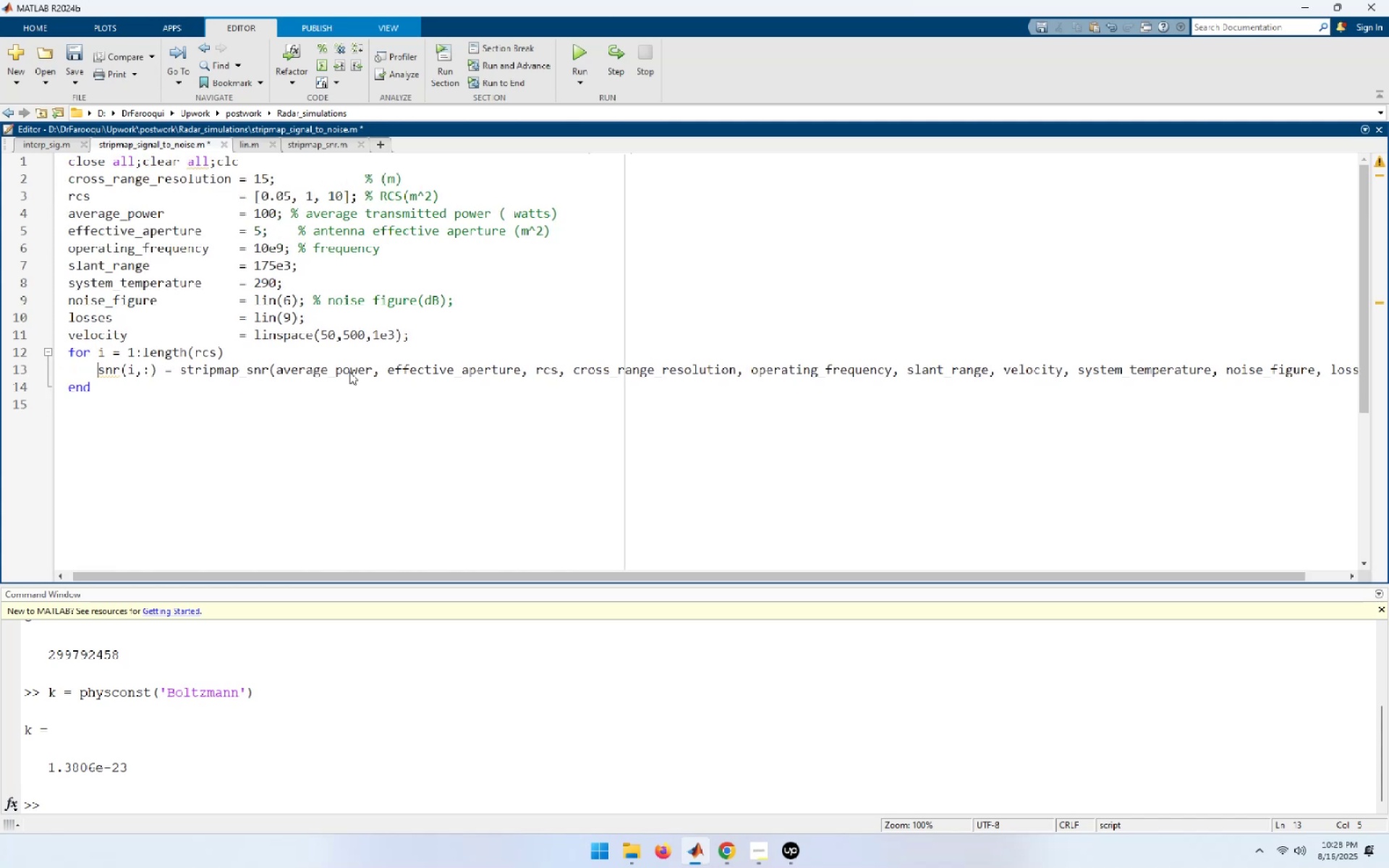 
key(ArrowDown)
 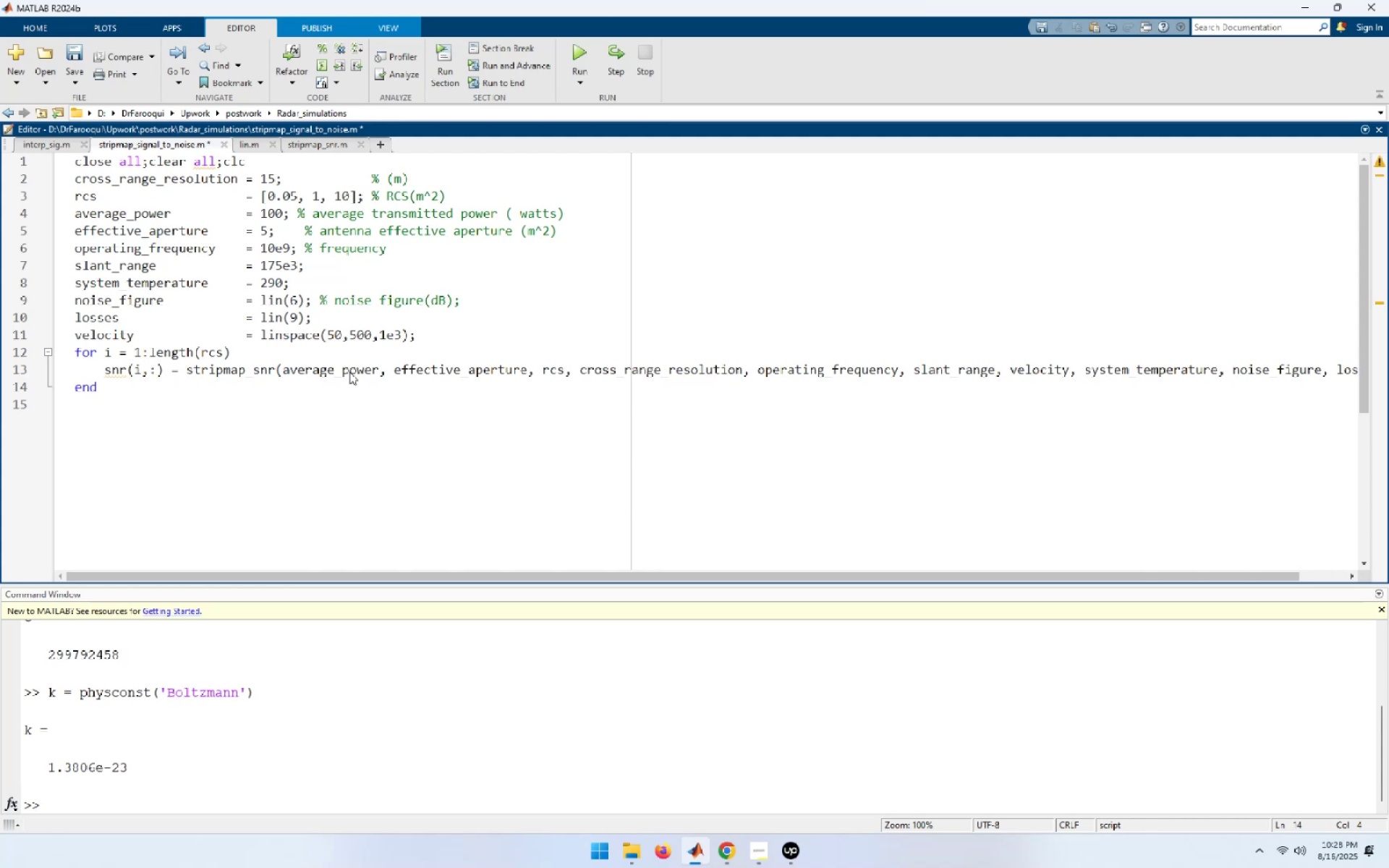 
wait(21.79)
 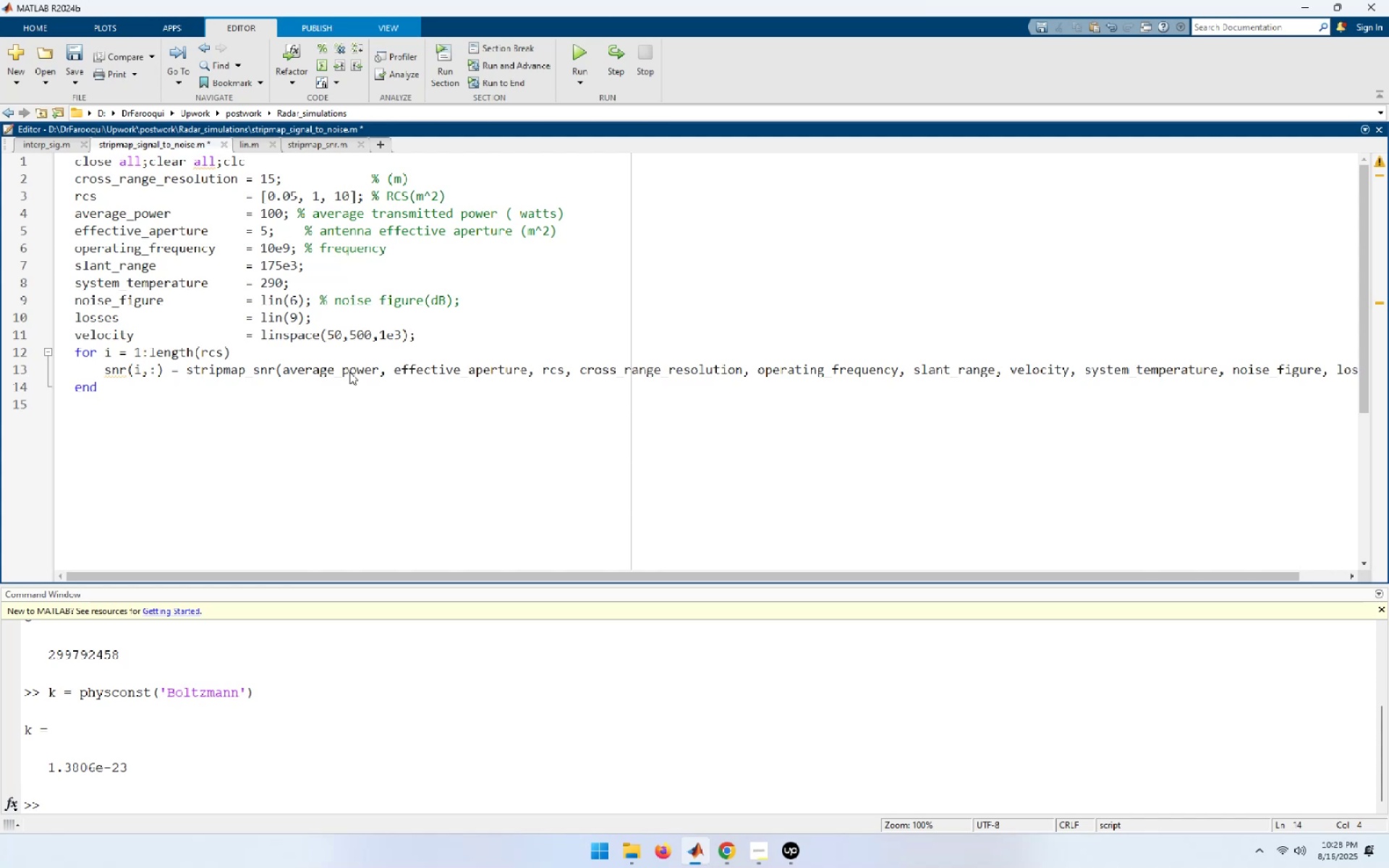 
key(ArrowDown)
 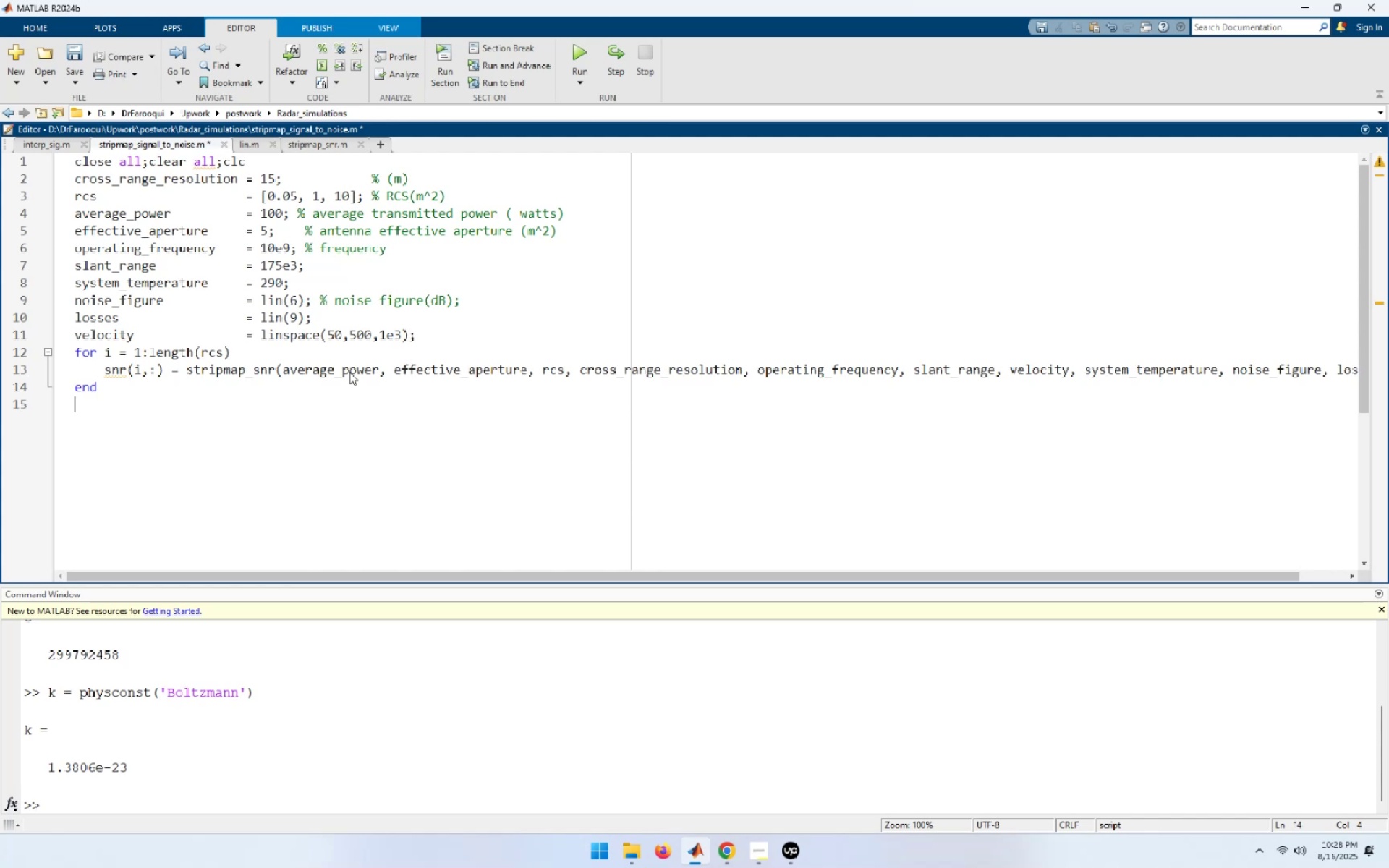 
key(ArrowDown)
 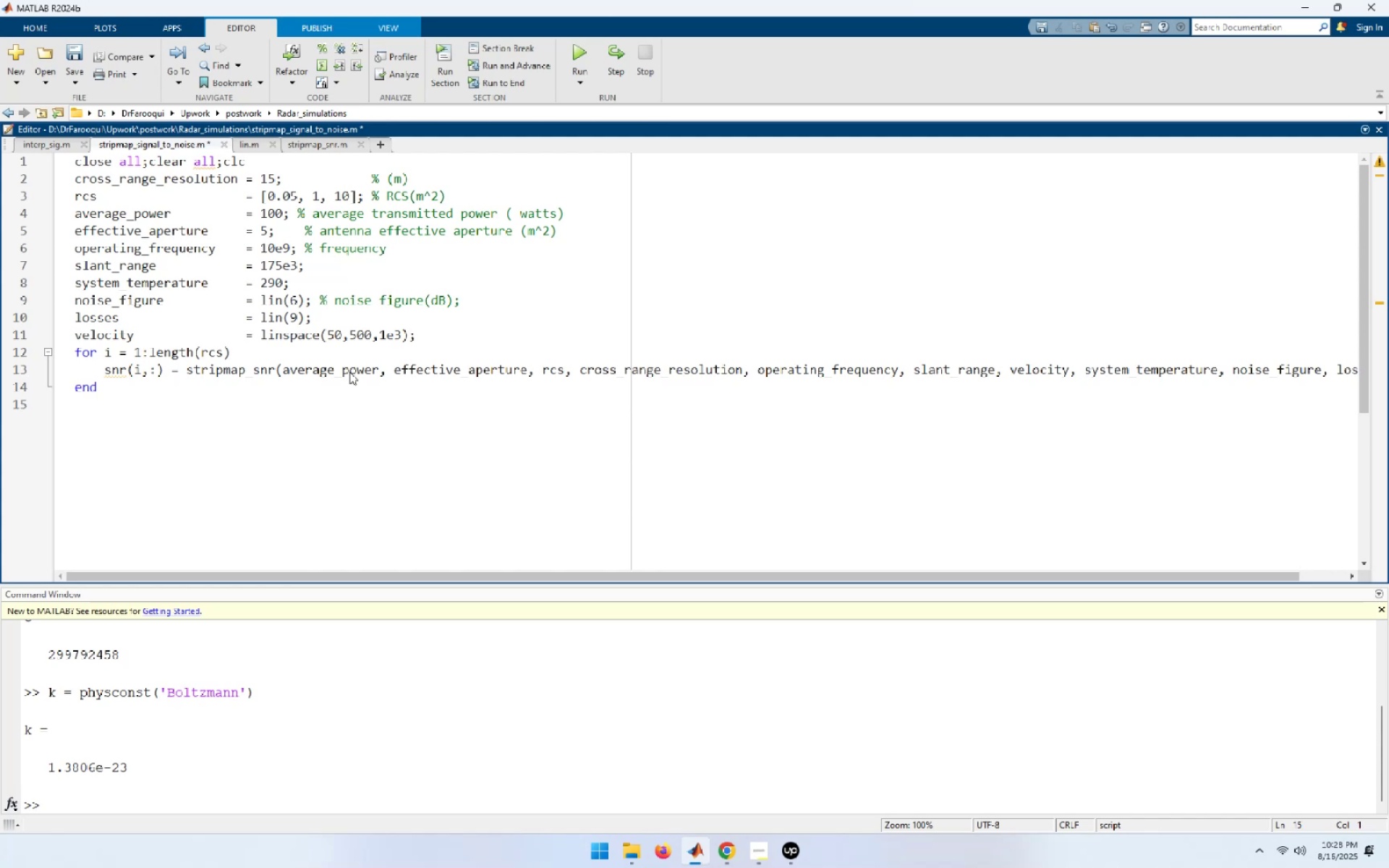 
key(NumpadEnter)
type(figure)
 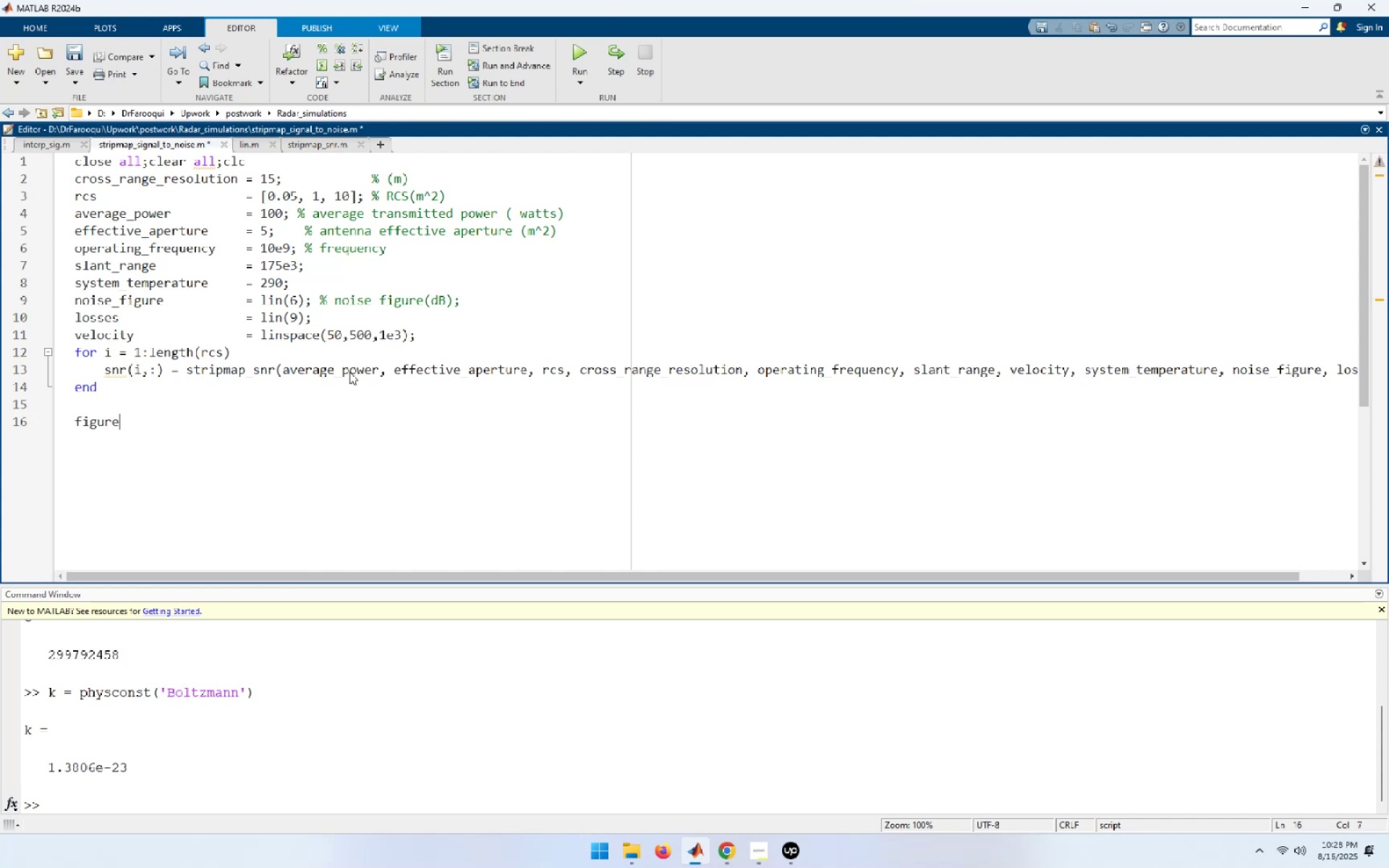 
key(Enter)
 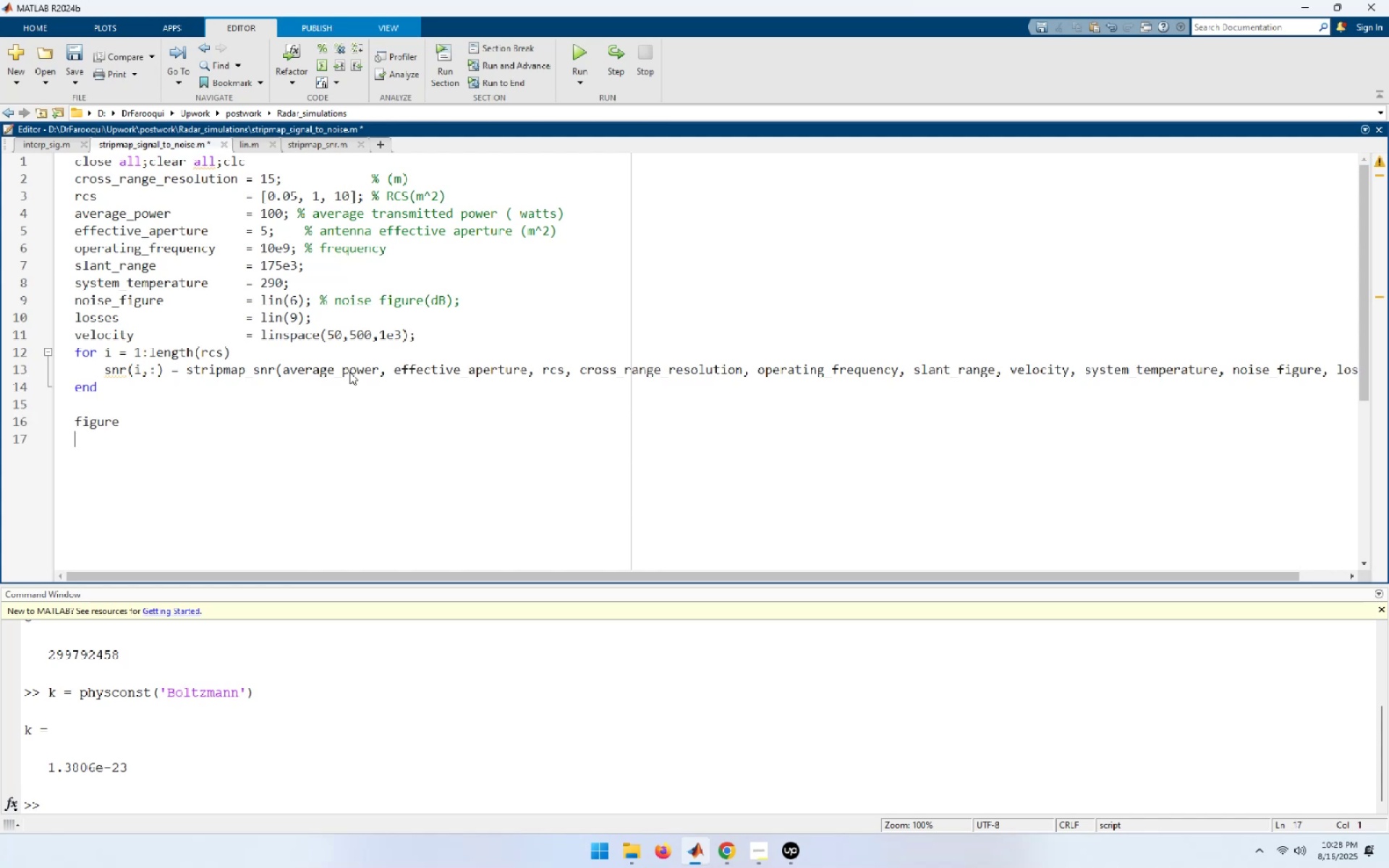 
type(plot(vel)
key(Tab)
type(, db(snr));)
 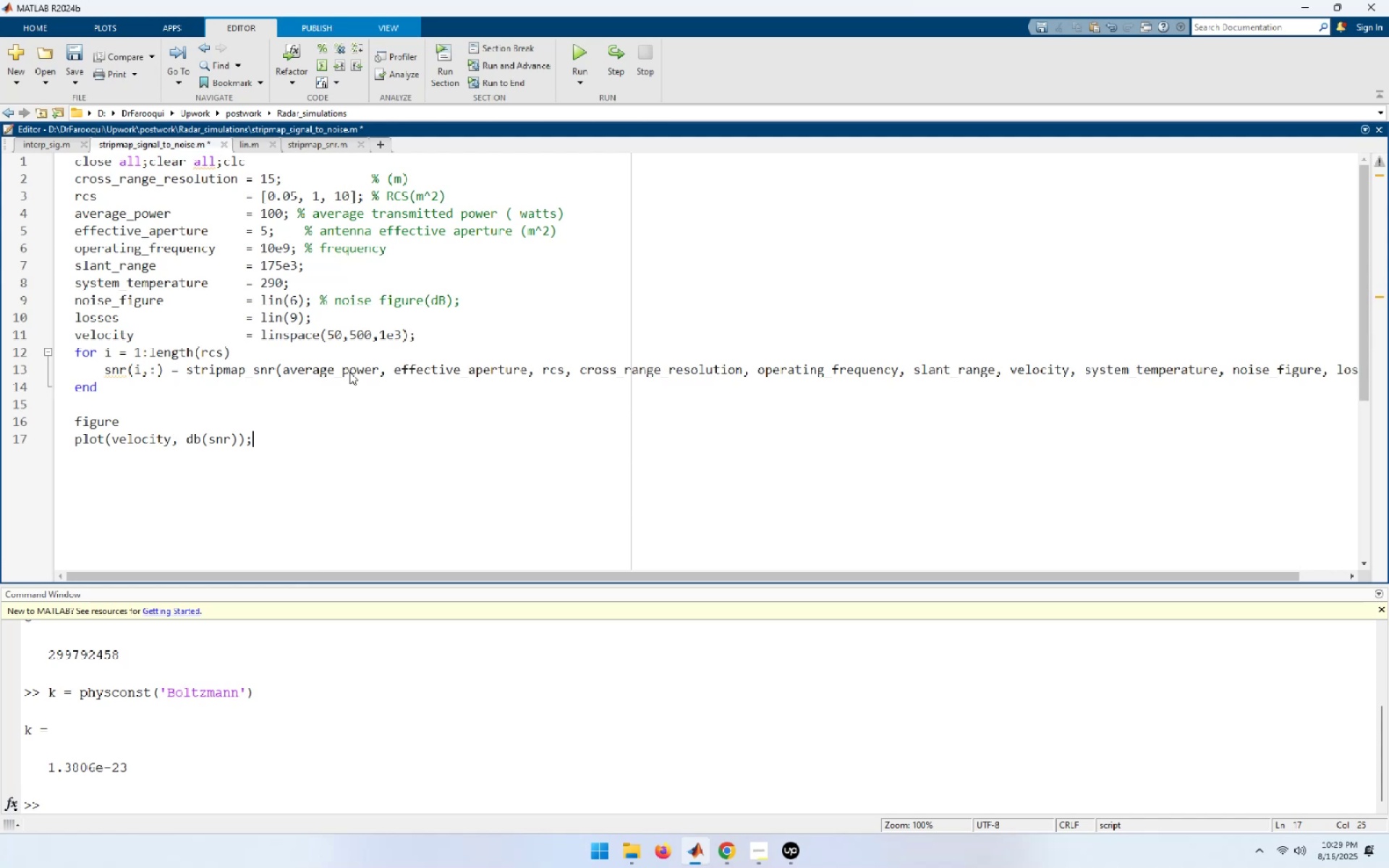 
 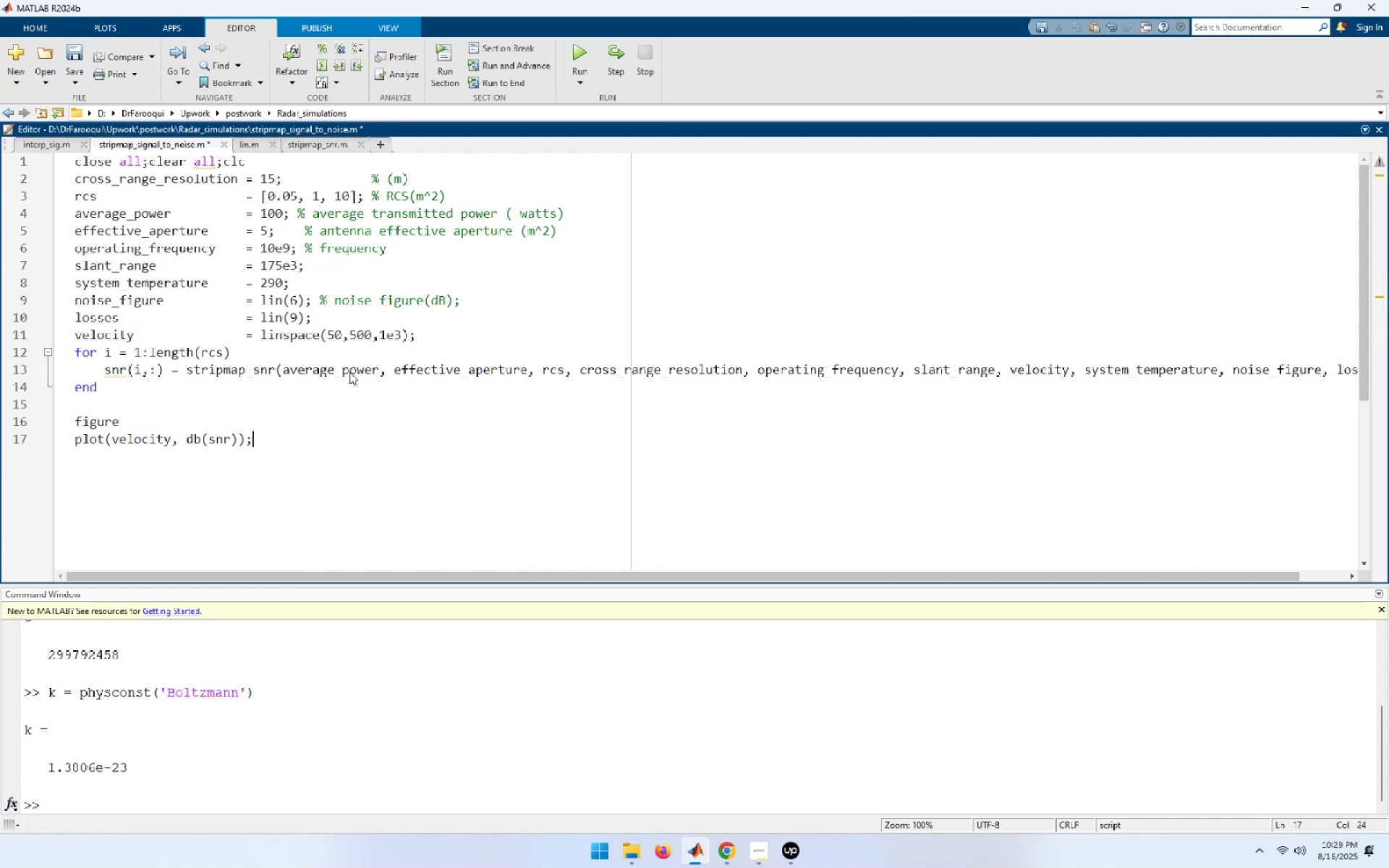 
key(Enter)
 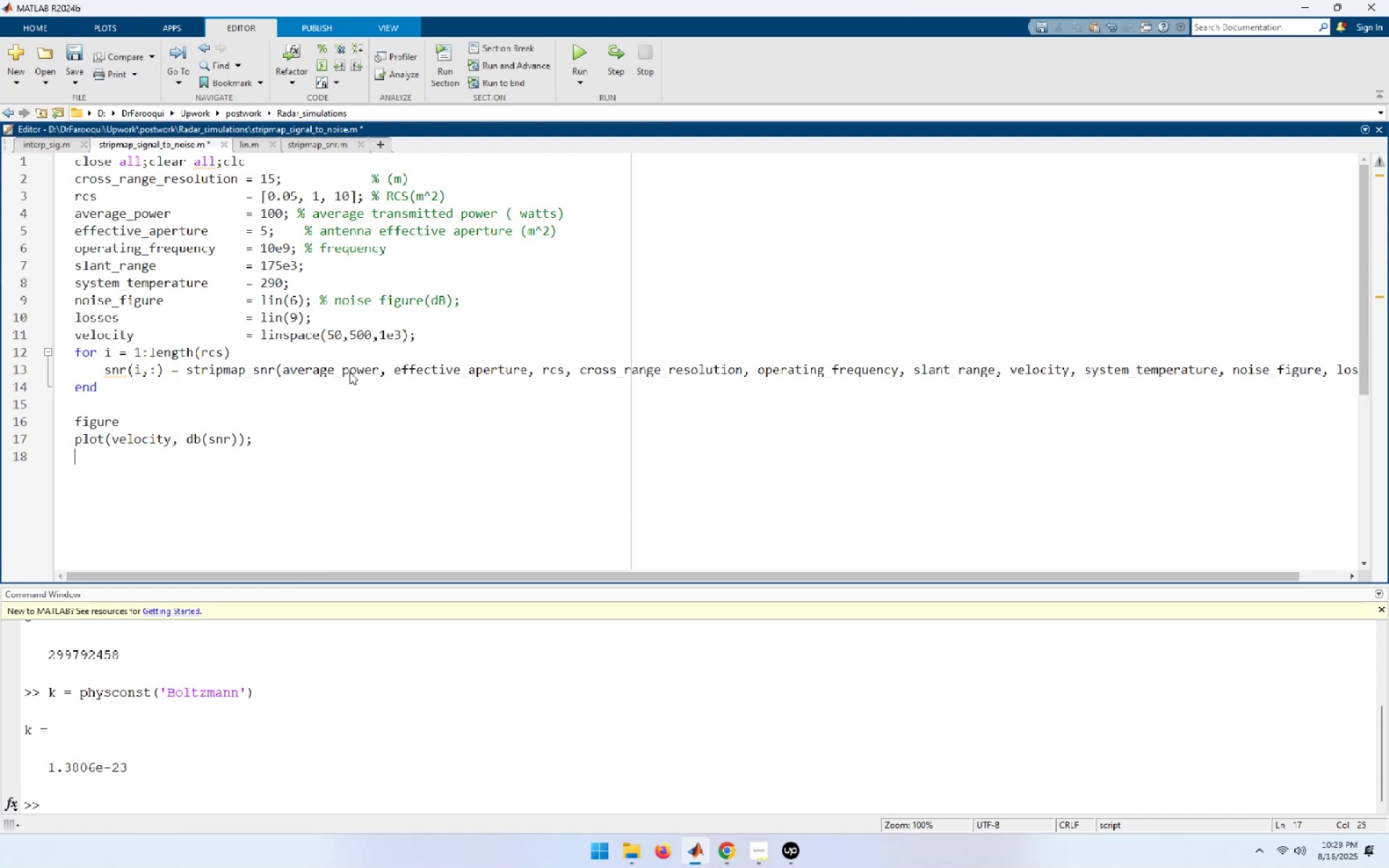 
type(xla)
key(Tab)
type(('Platform velocity (m/s);)
key(Backspace)
type([End])
key(NumpadEnter)
type(yl)
key(Tab)
type(('Signal to noise (dB)');)
 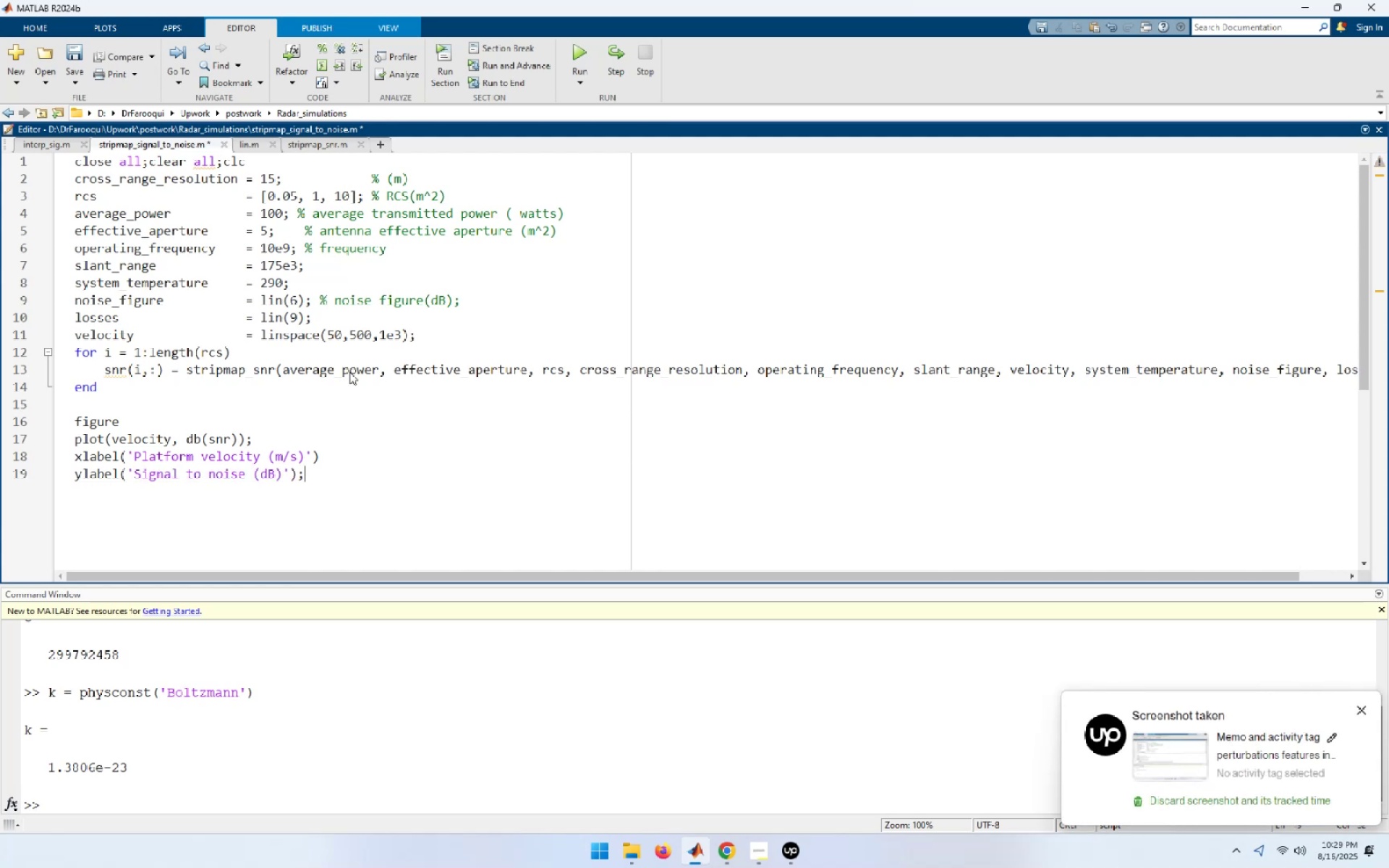 
key(Enter)
 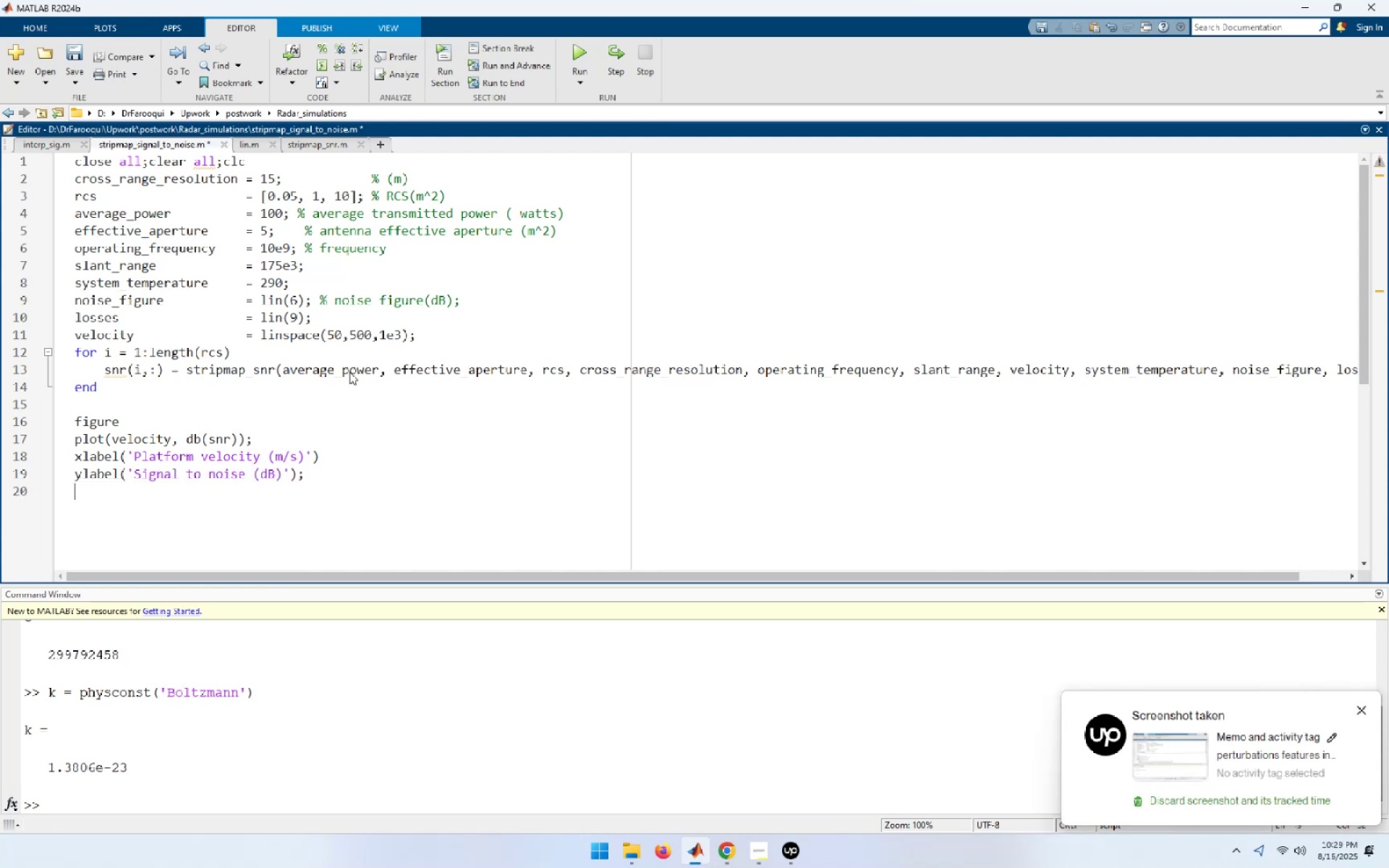 
type(title('Stripmap Signal to noise Ration');)
 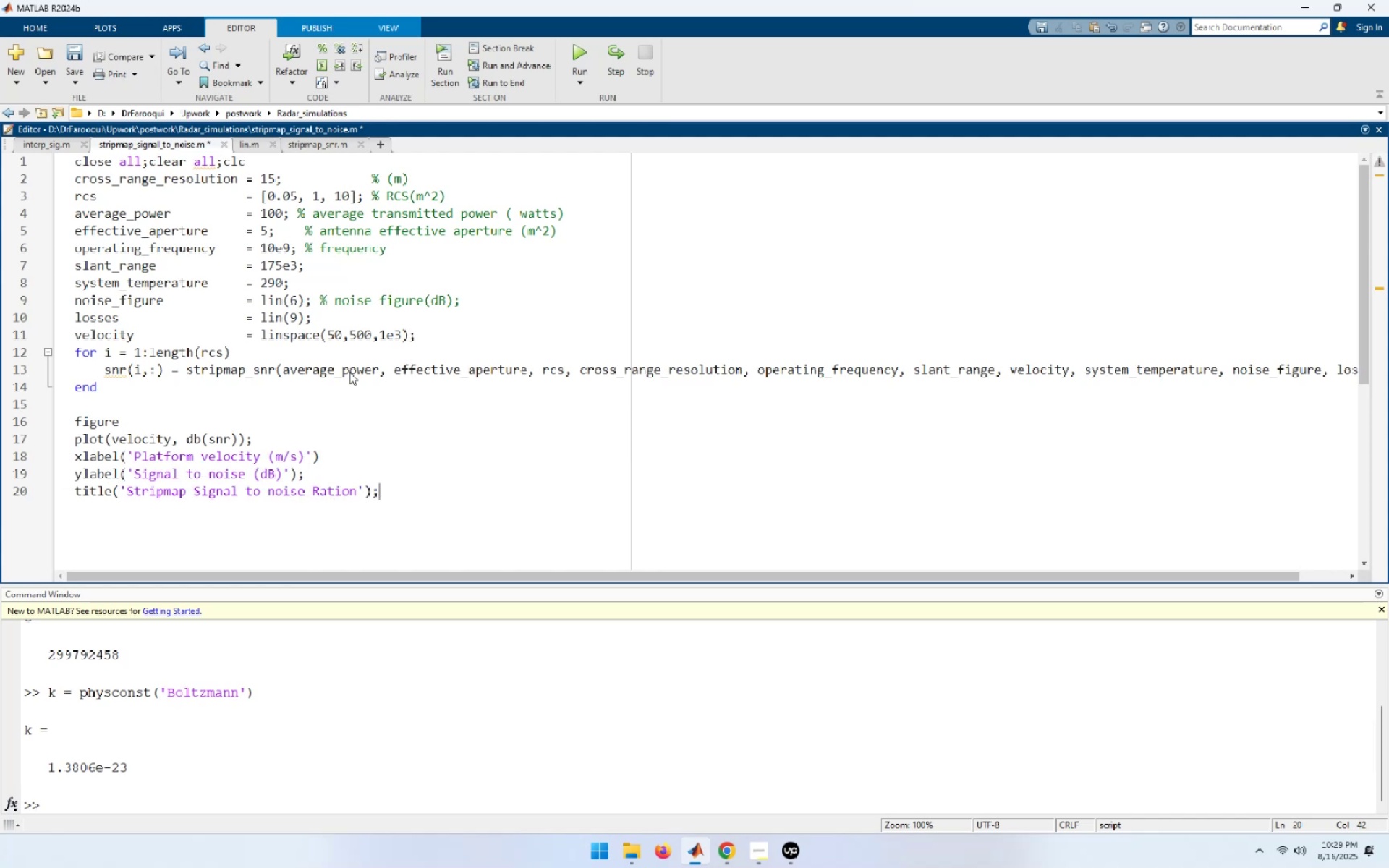 
 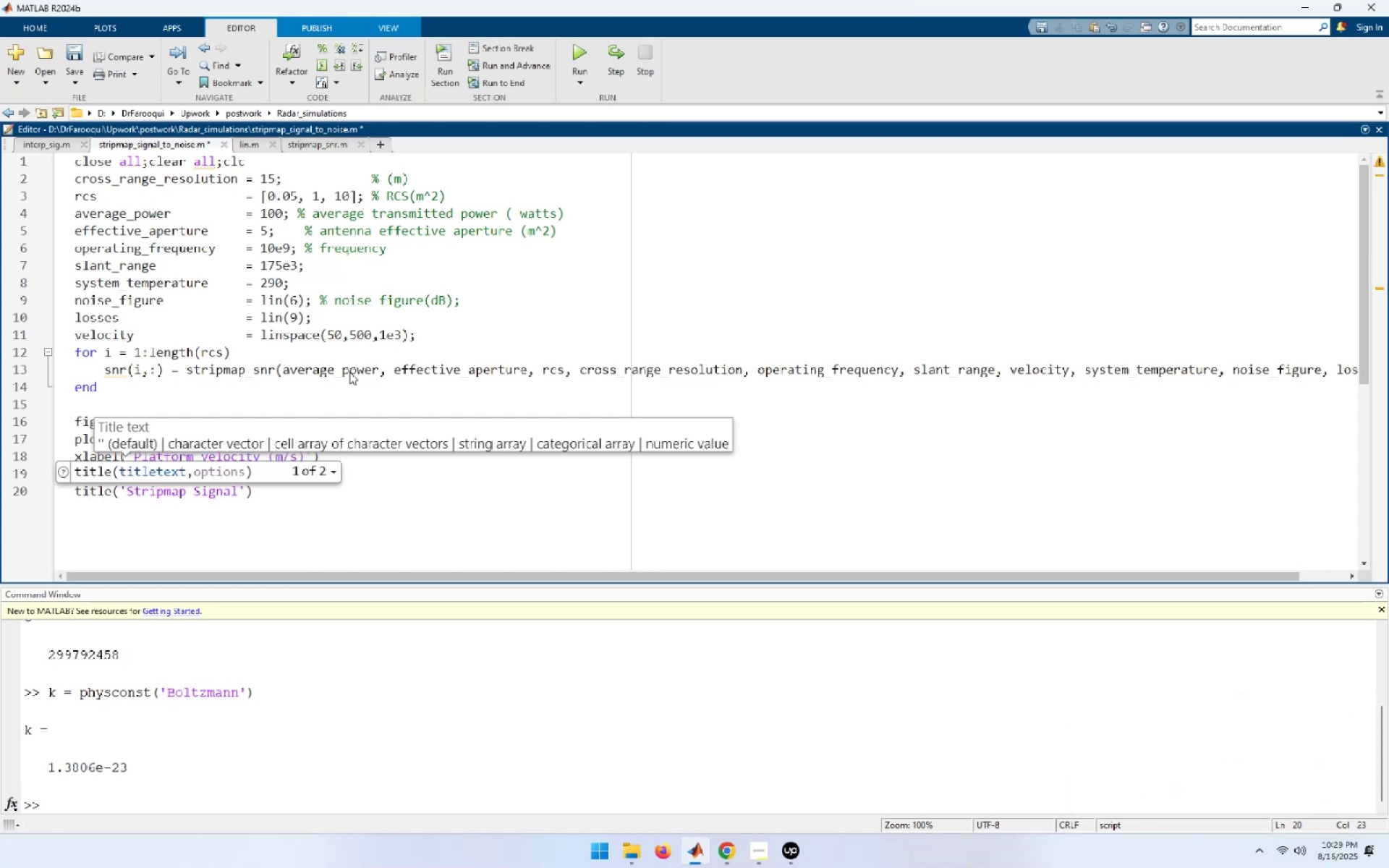 
key(Enter)
 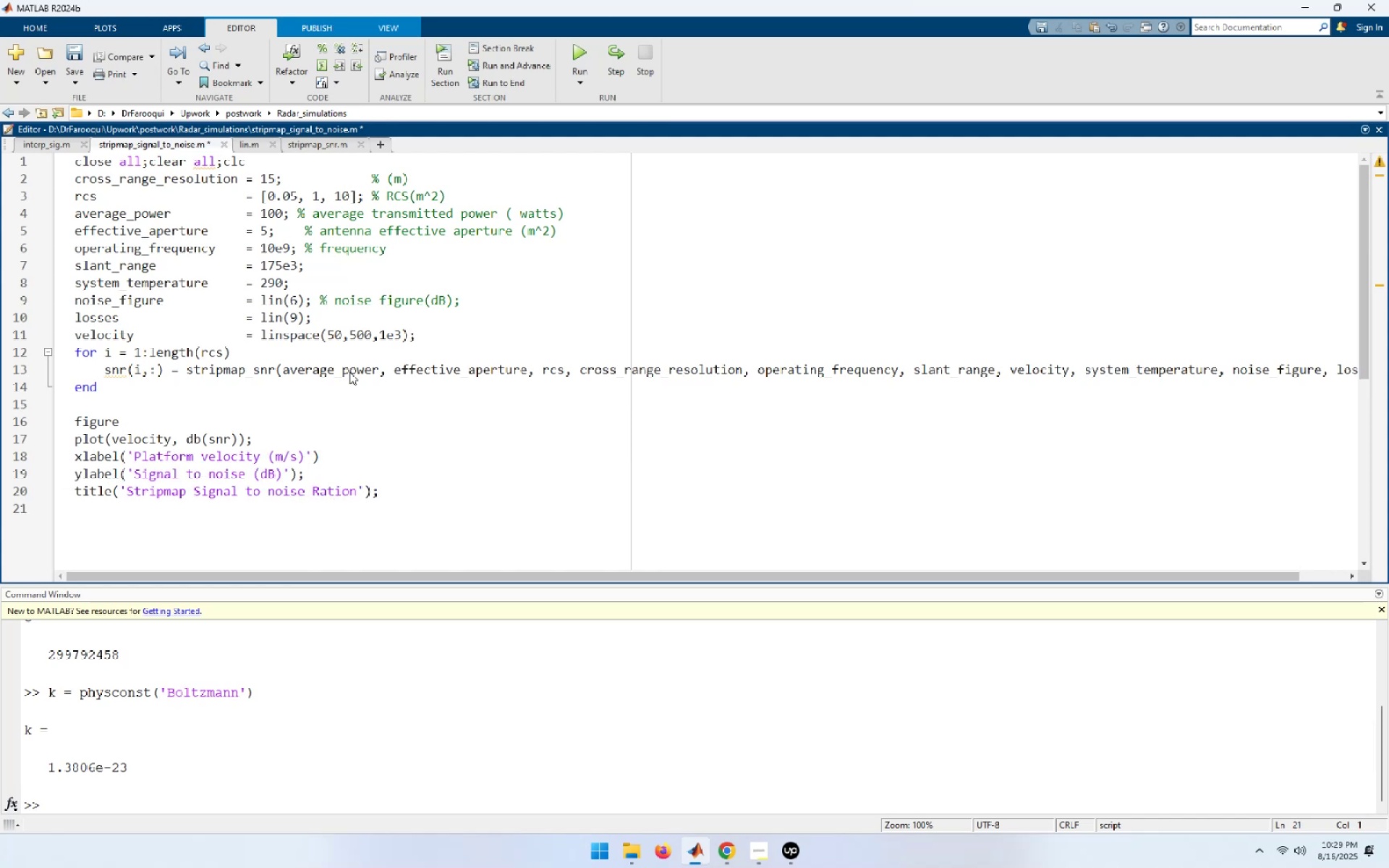 
type(grid on;)
 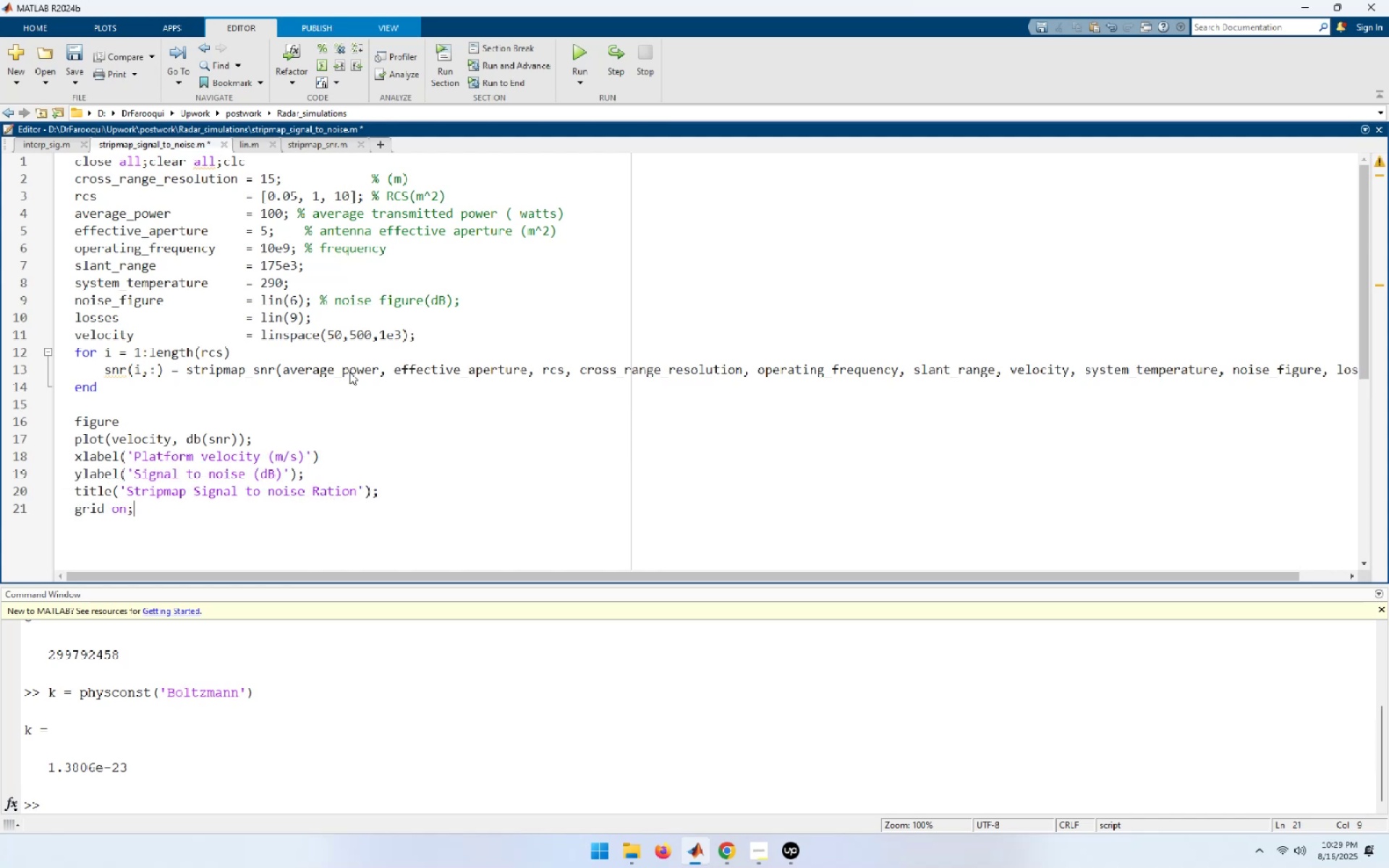 
key(Enter)
 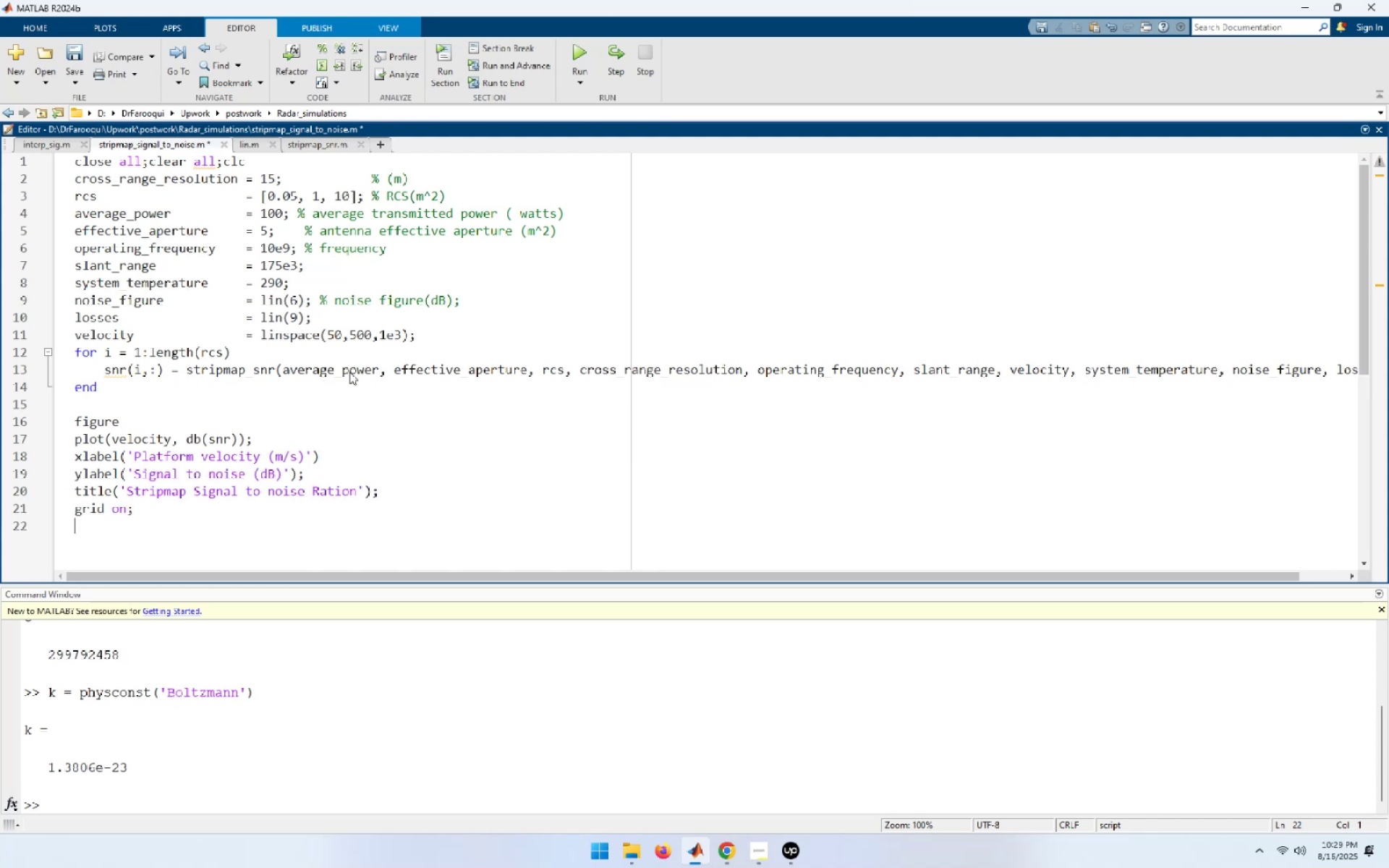 
type(legend('\S)
key(Backspace)
type(sigma = 0.05)
 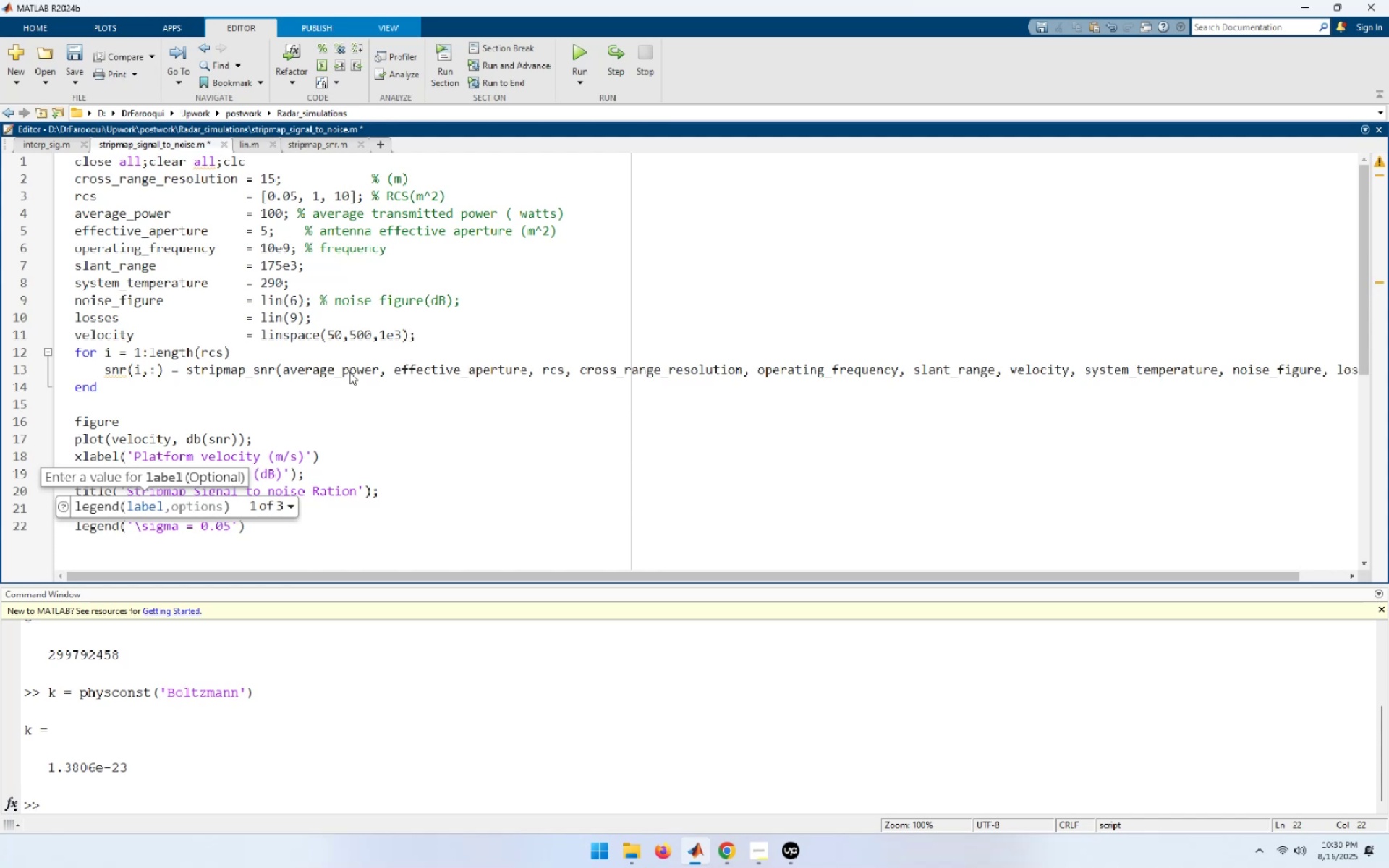 
type(^)
key(Backspace)
type(m^2',')
 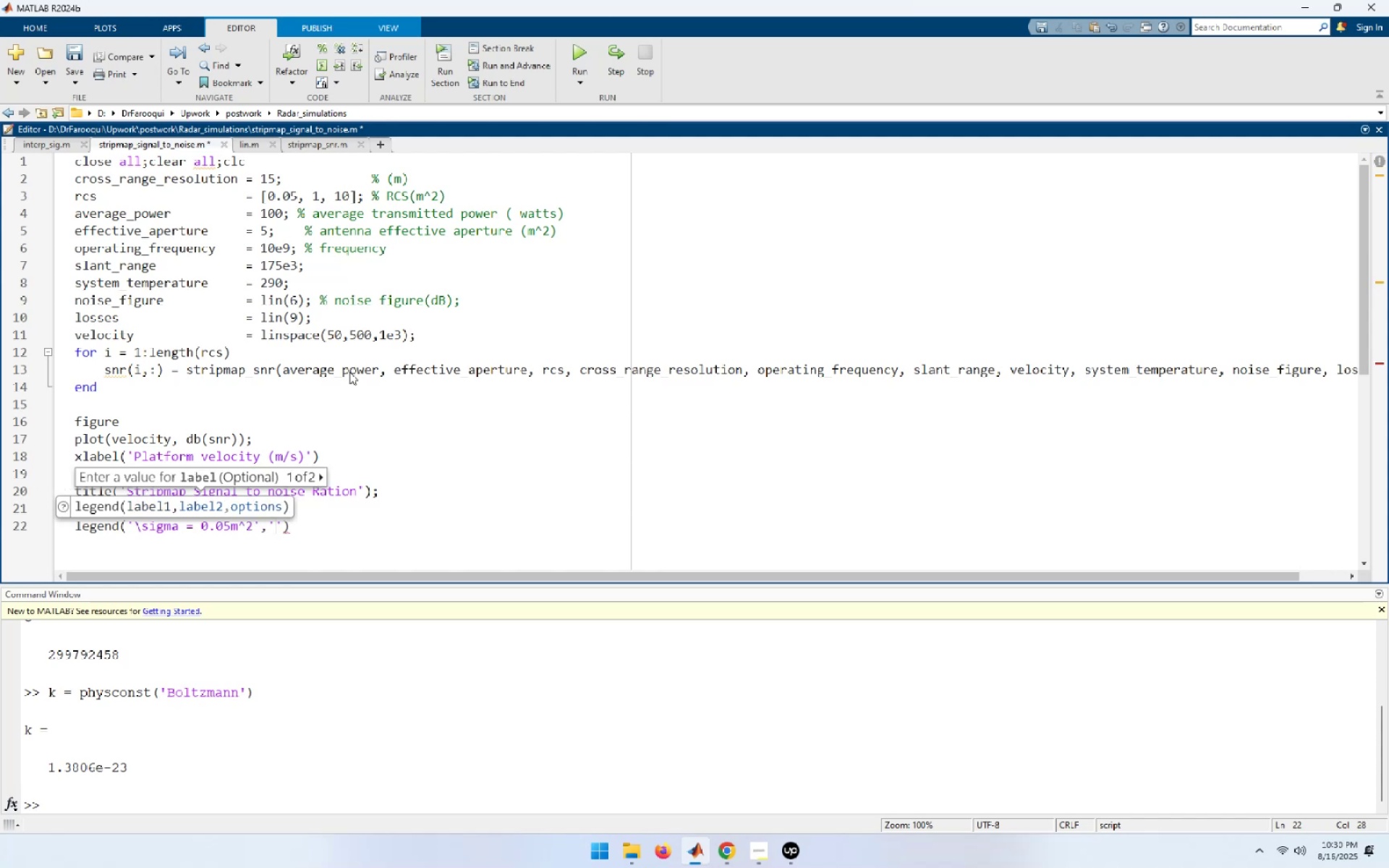 
key(ArrowLeft)
 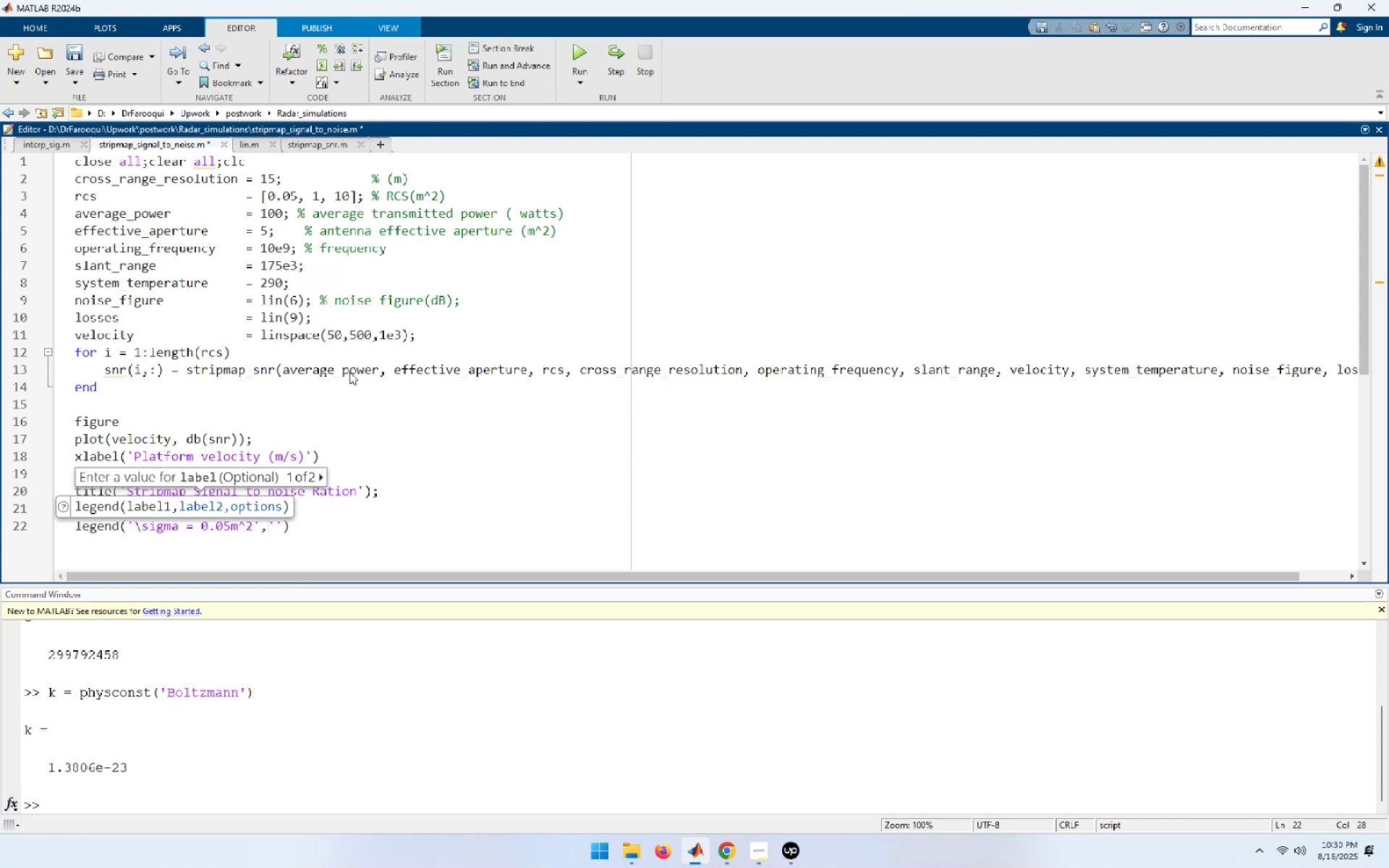 
key(ArrowLeft)
 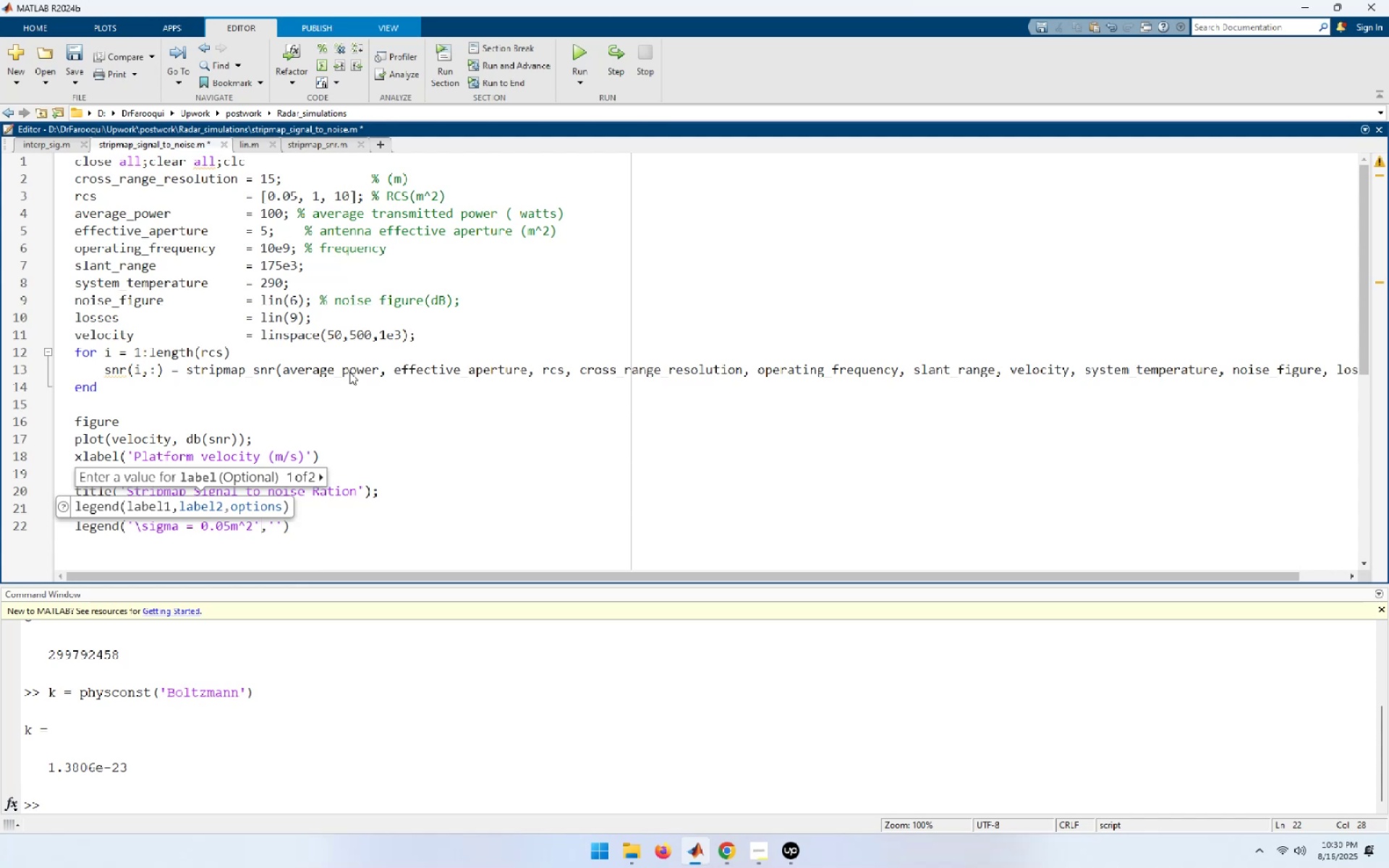 
hold_key(key=ArrowLeft, duration=1.02)
 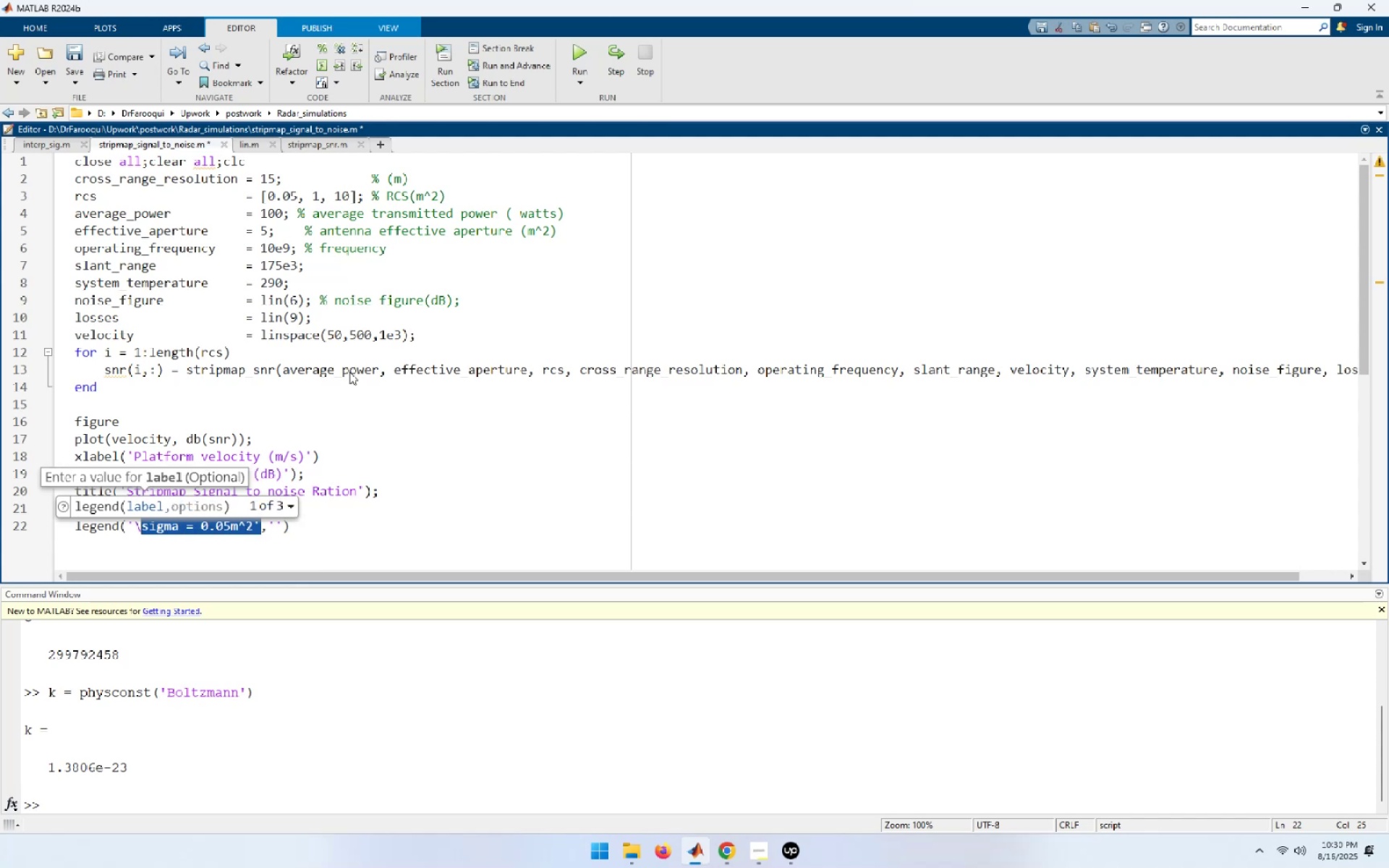 
key(Shift+ArrowLeft)
 